 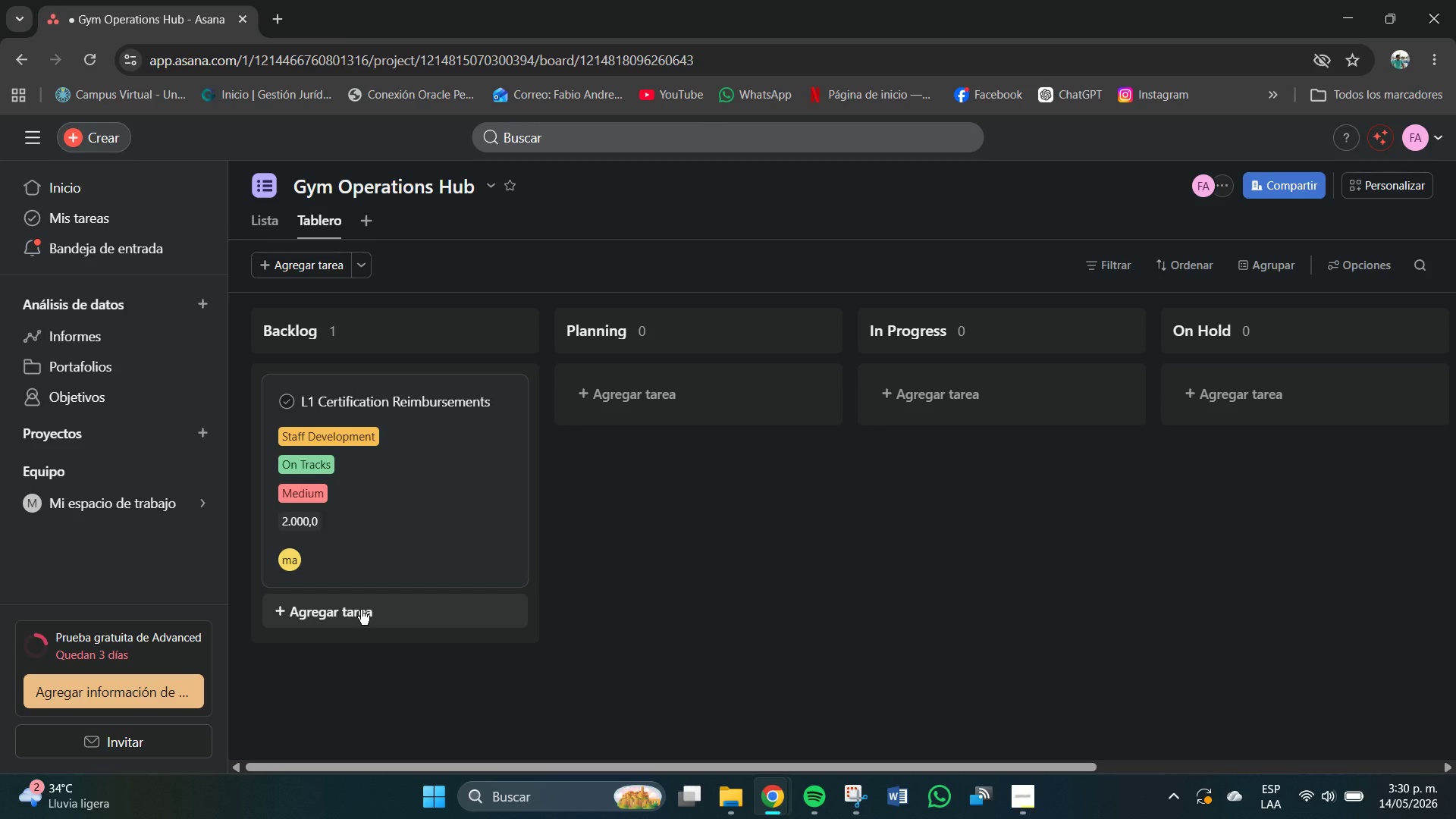 
left_click([462, 381])
 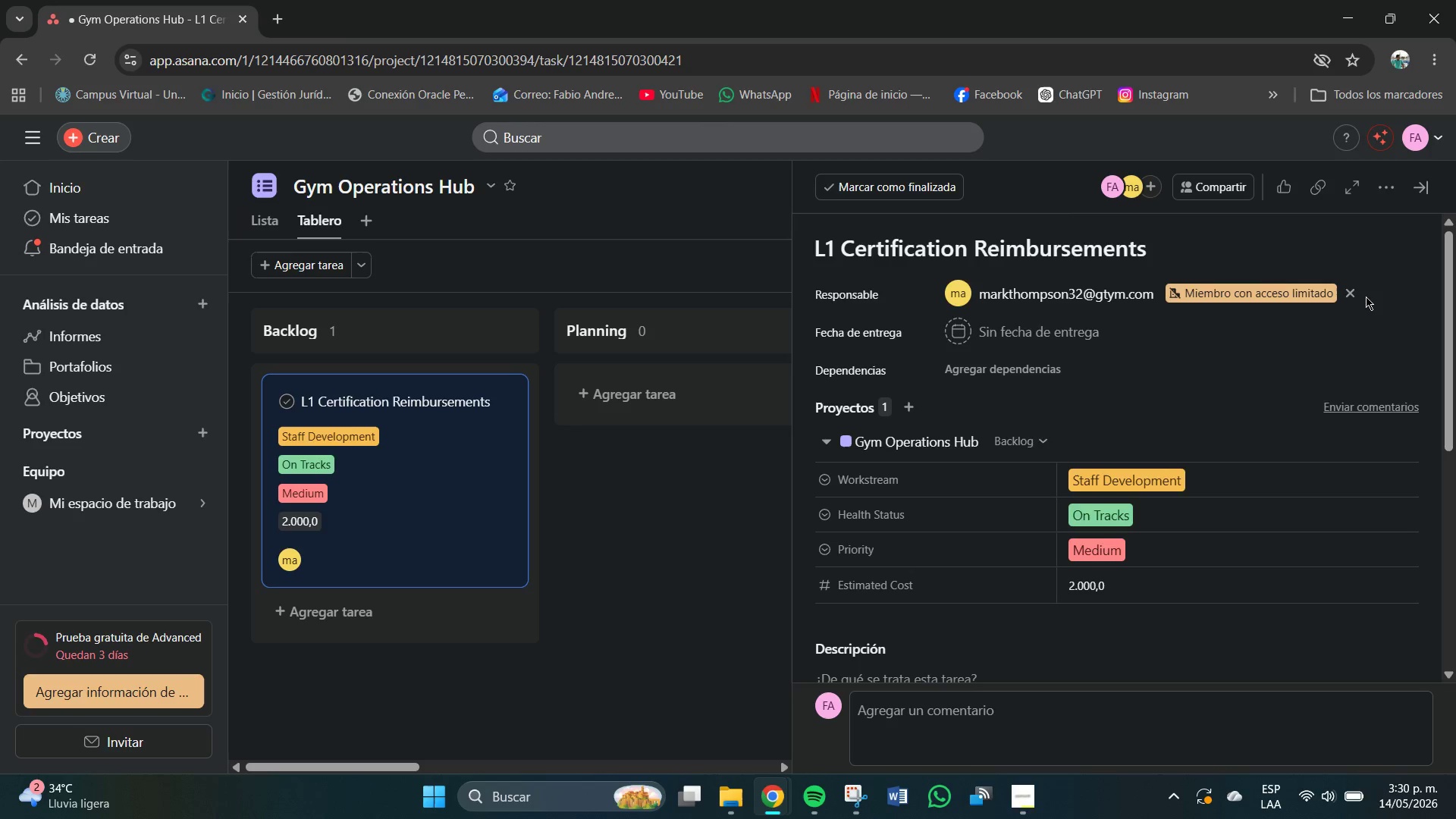 
left_click([1344, 296])
 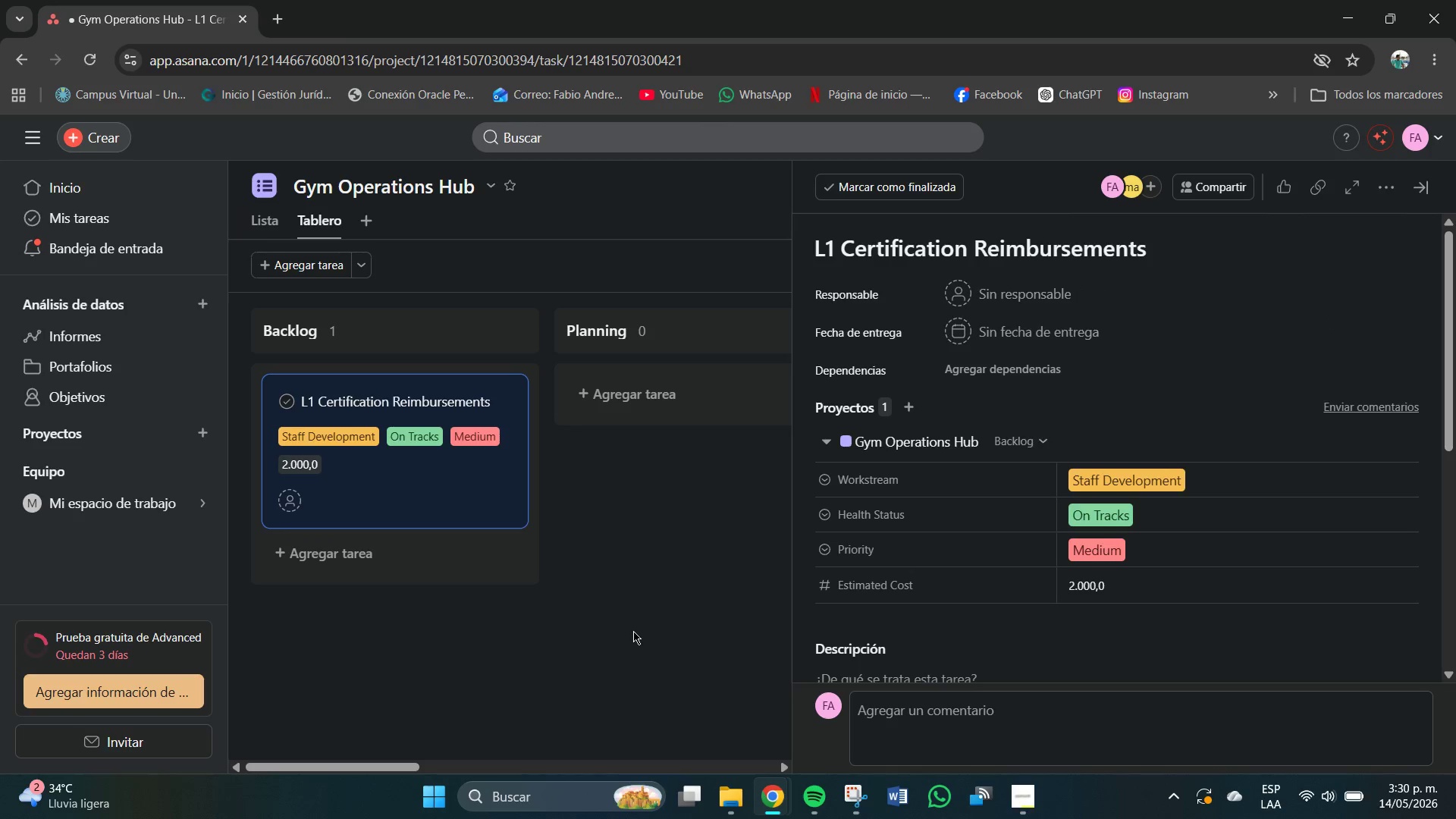 
left_click([633, 631])
 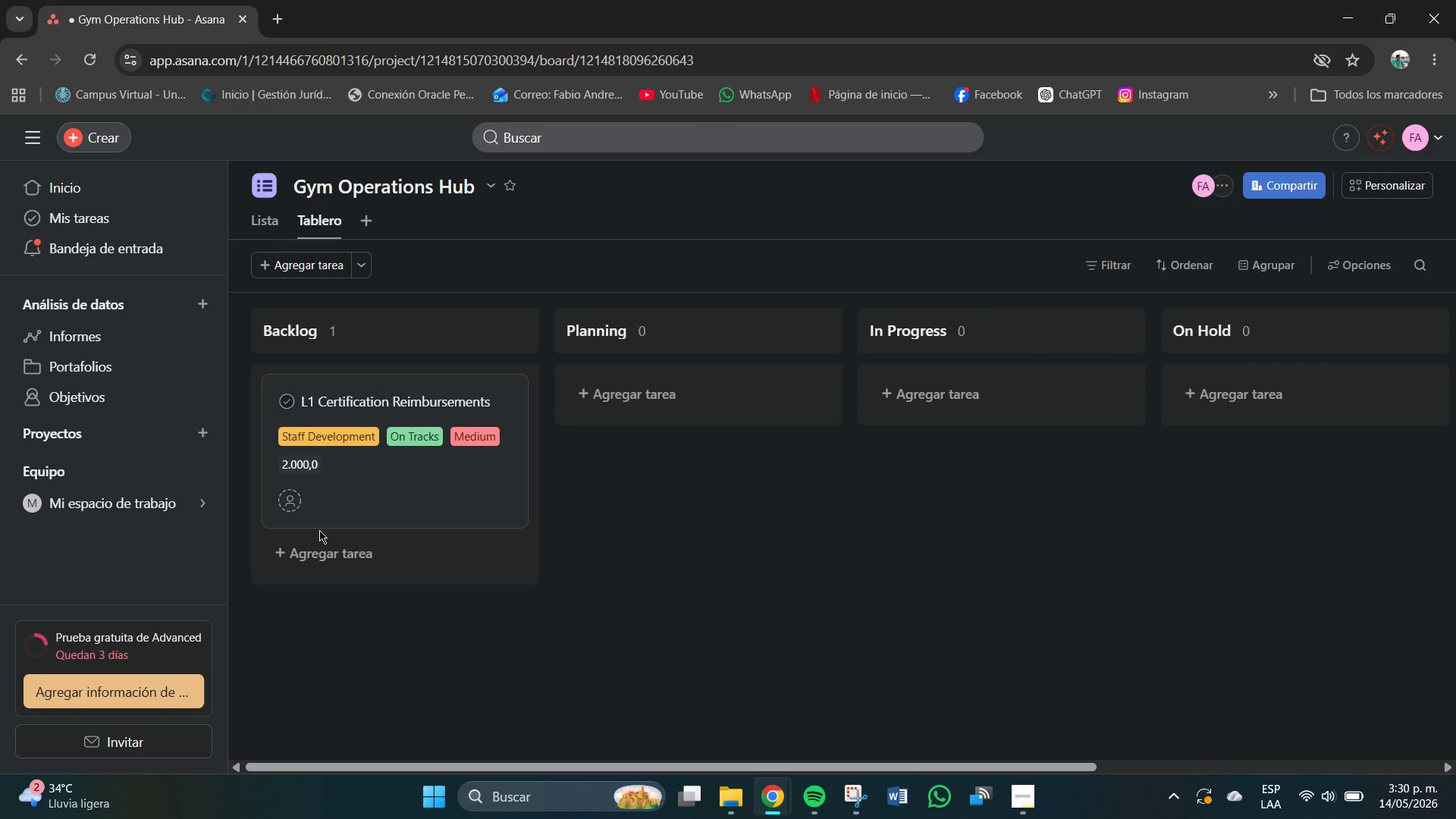 
left_click([328, 551])
 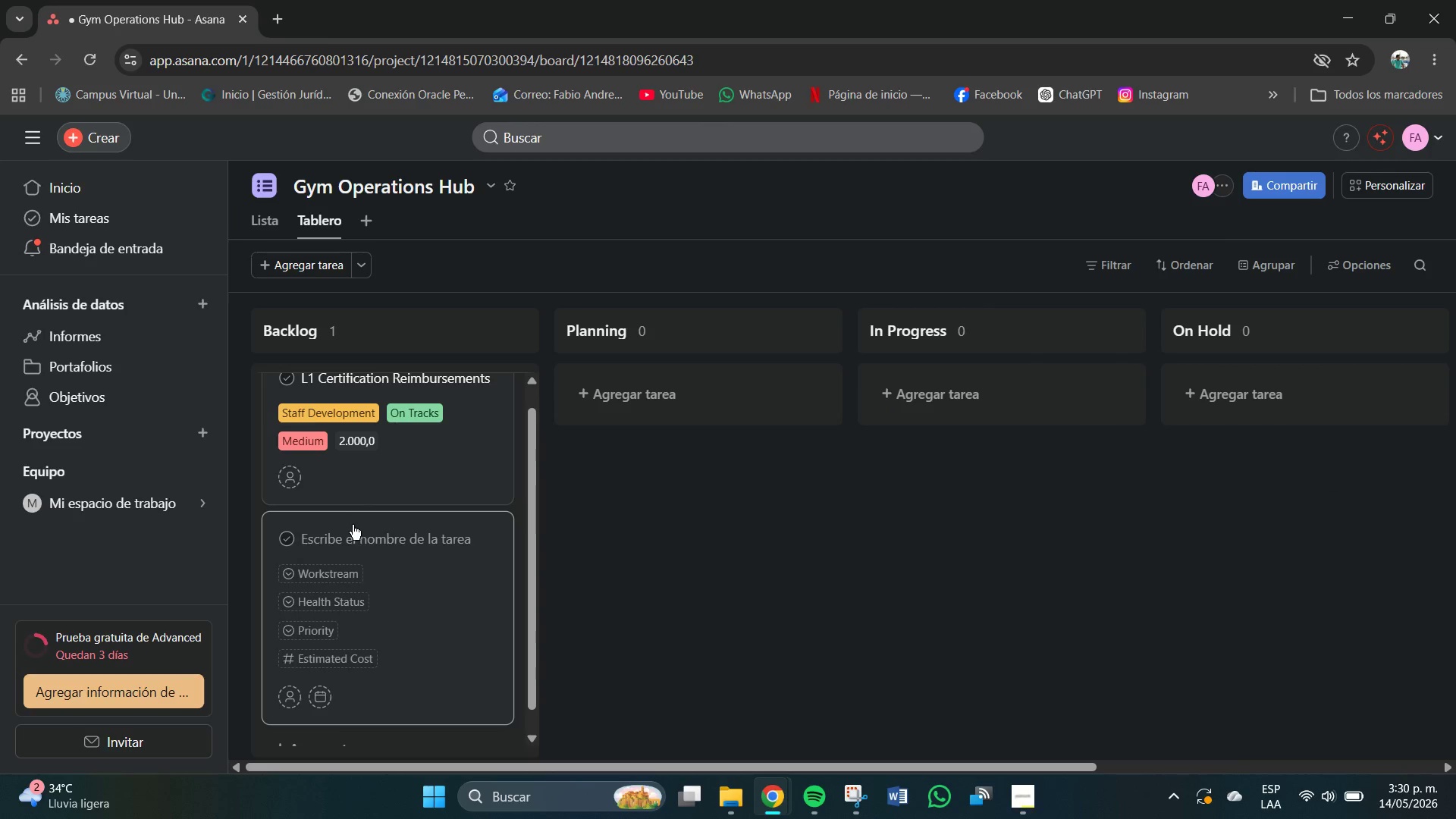 
left_click([350, 530])
 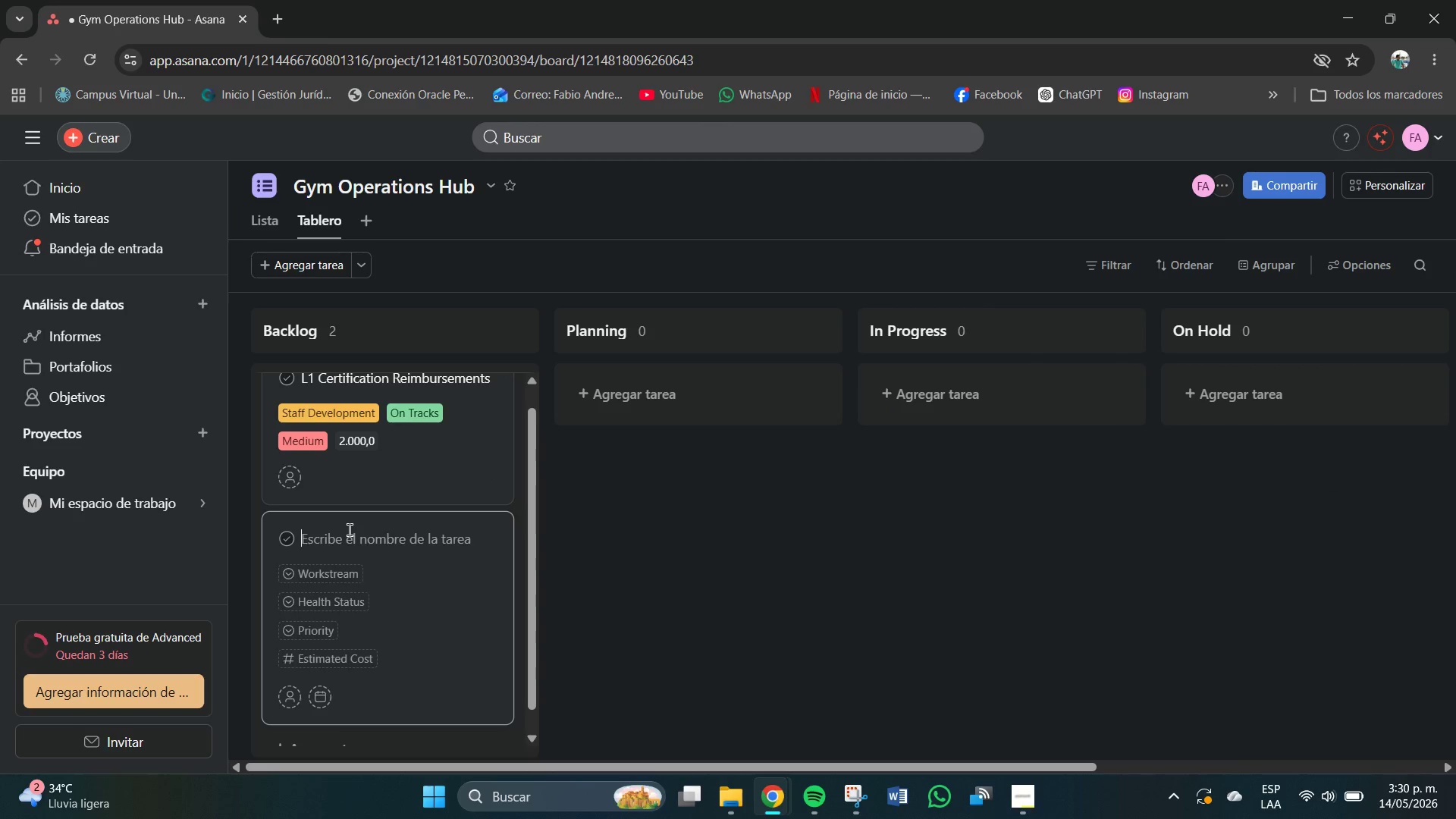 
type(Per)
key(Backspace)
key(Backspace)
type(urchase New Concept2 RFo)
key(Backspace)
key(Backspace)
type(owers *x2()
 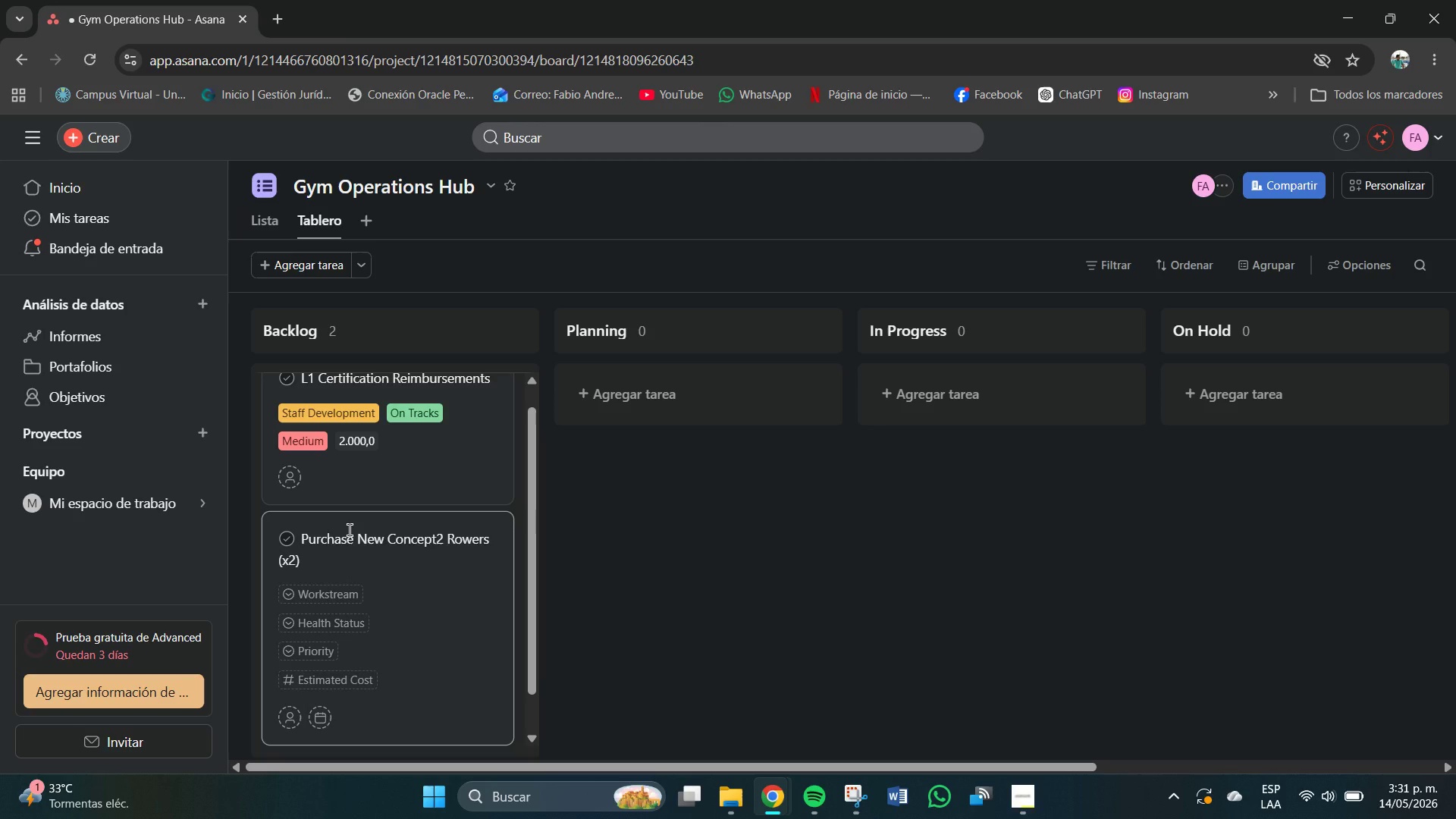 
mouse_move([337, 576])
 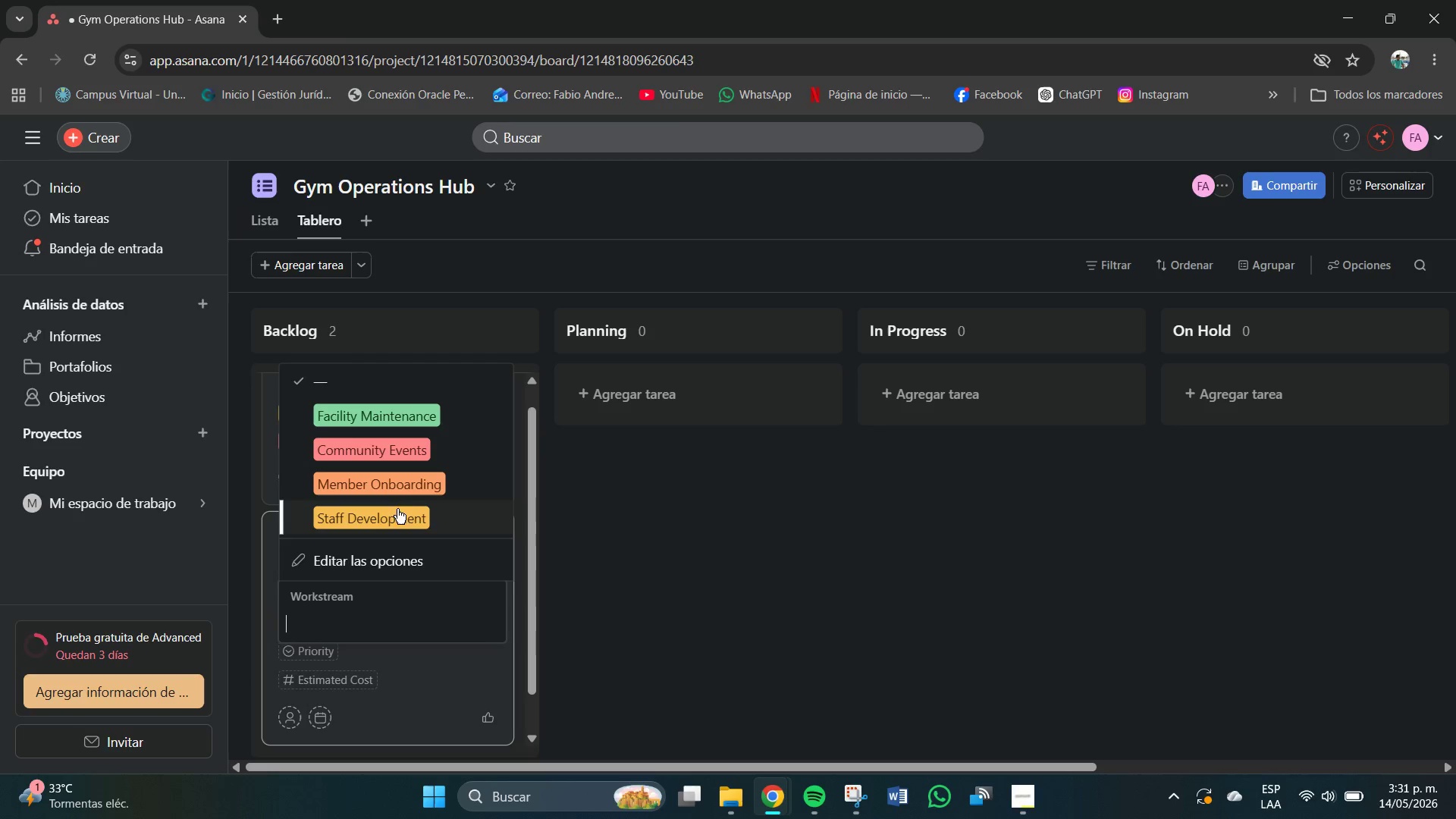 
left_click([390, 418])
 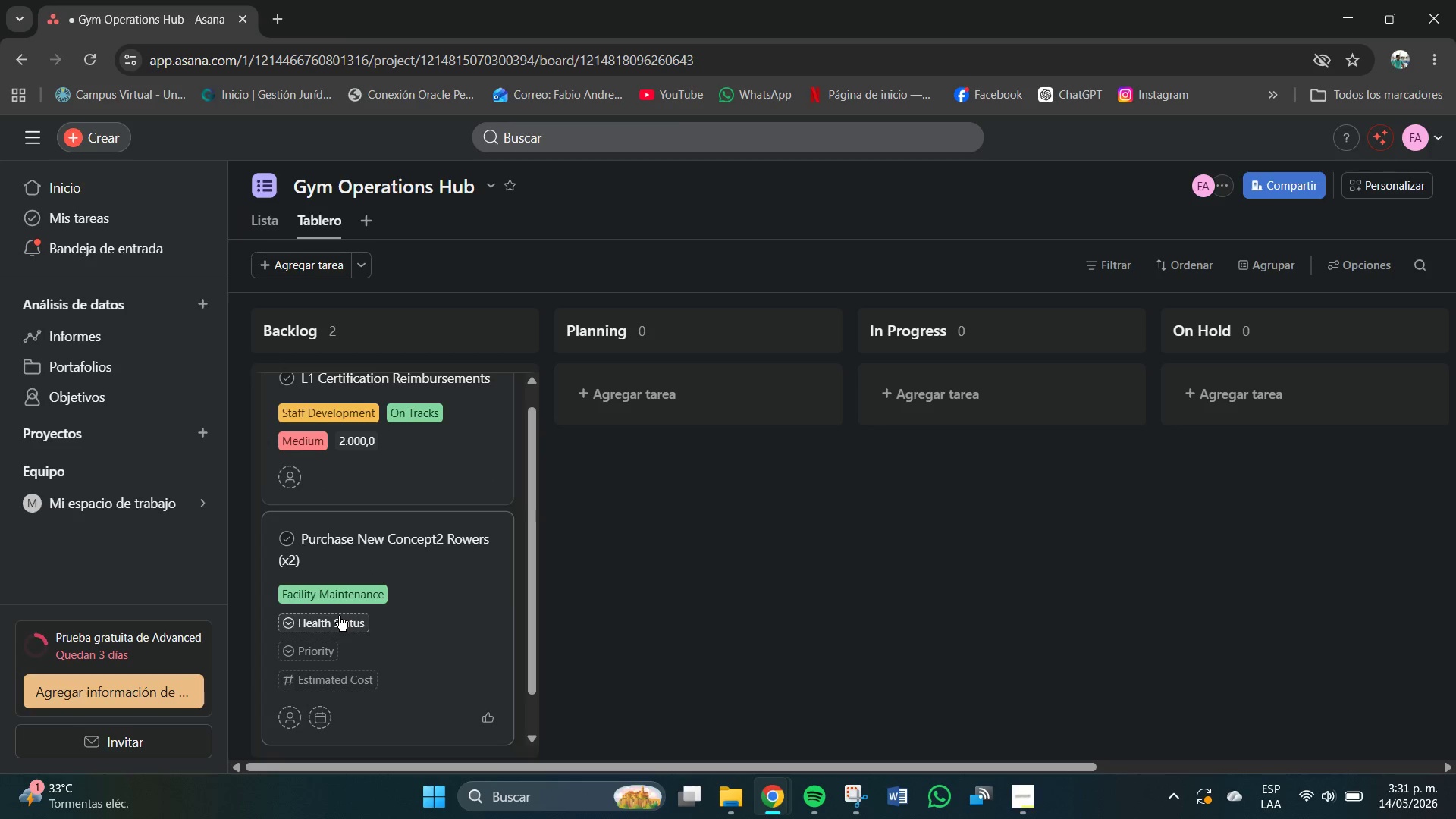 
left_click([338, 622])
 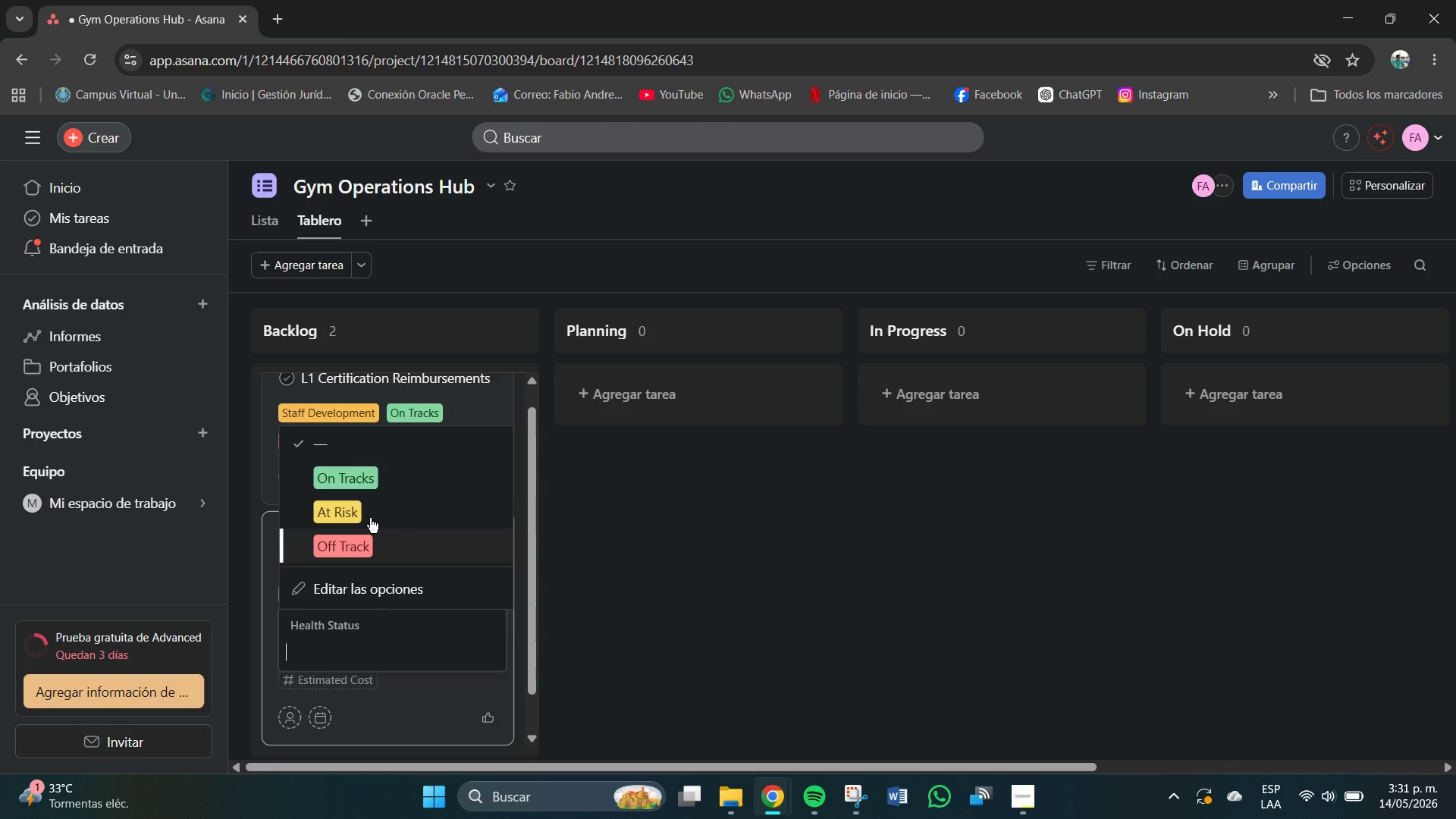 
left_click([345, 479])
 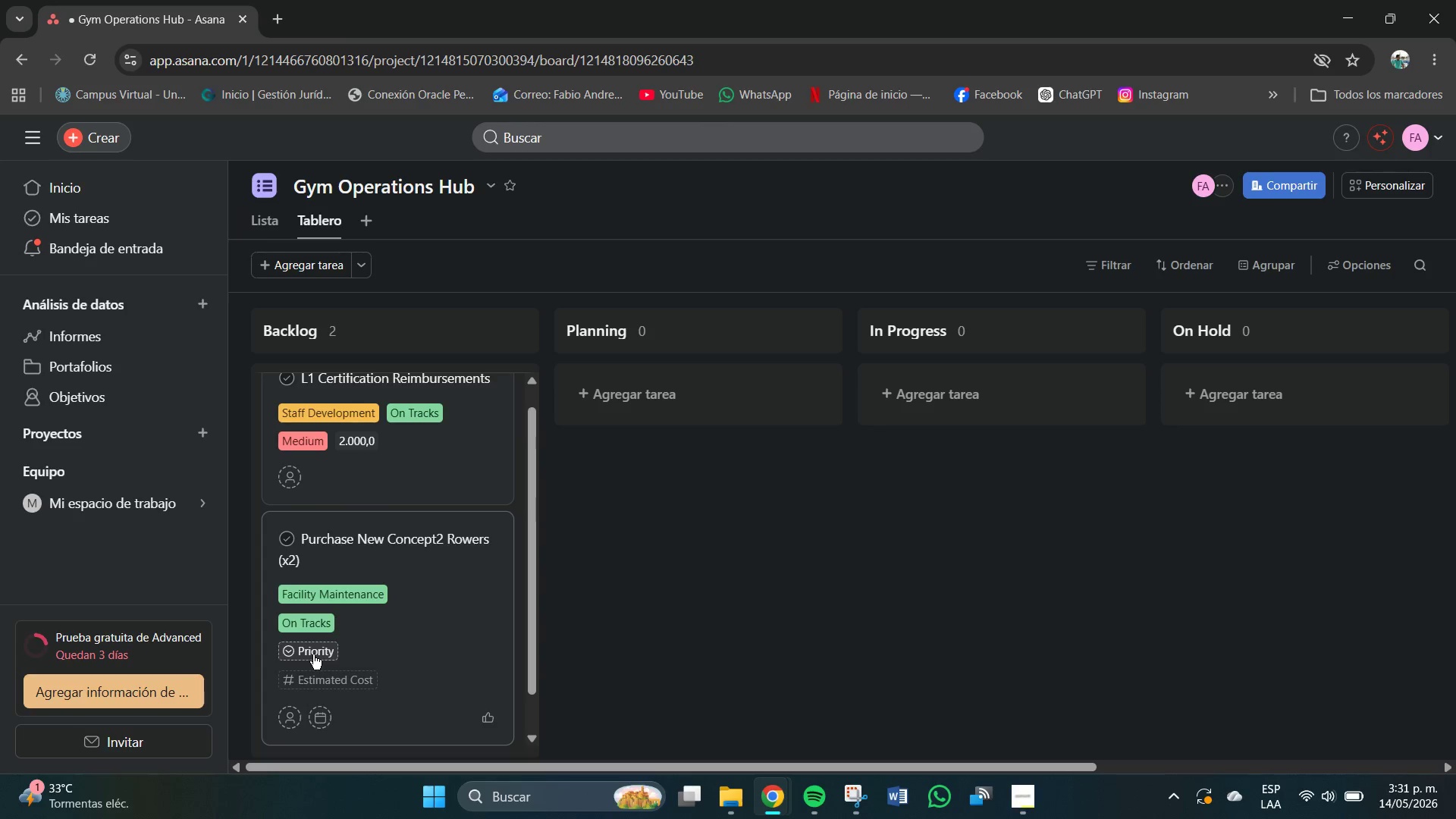 
left_click([313, 654])
 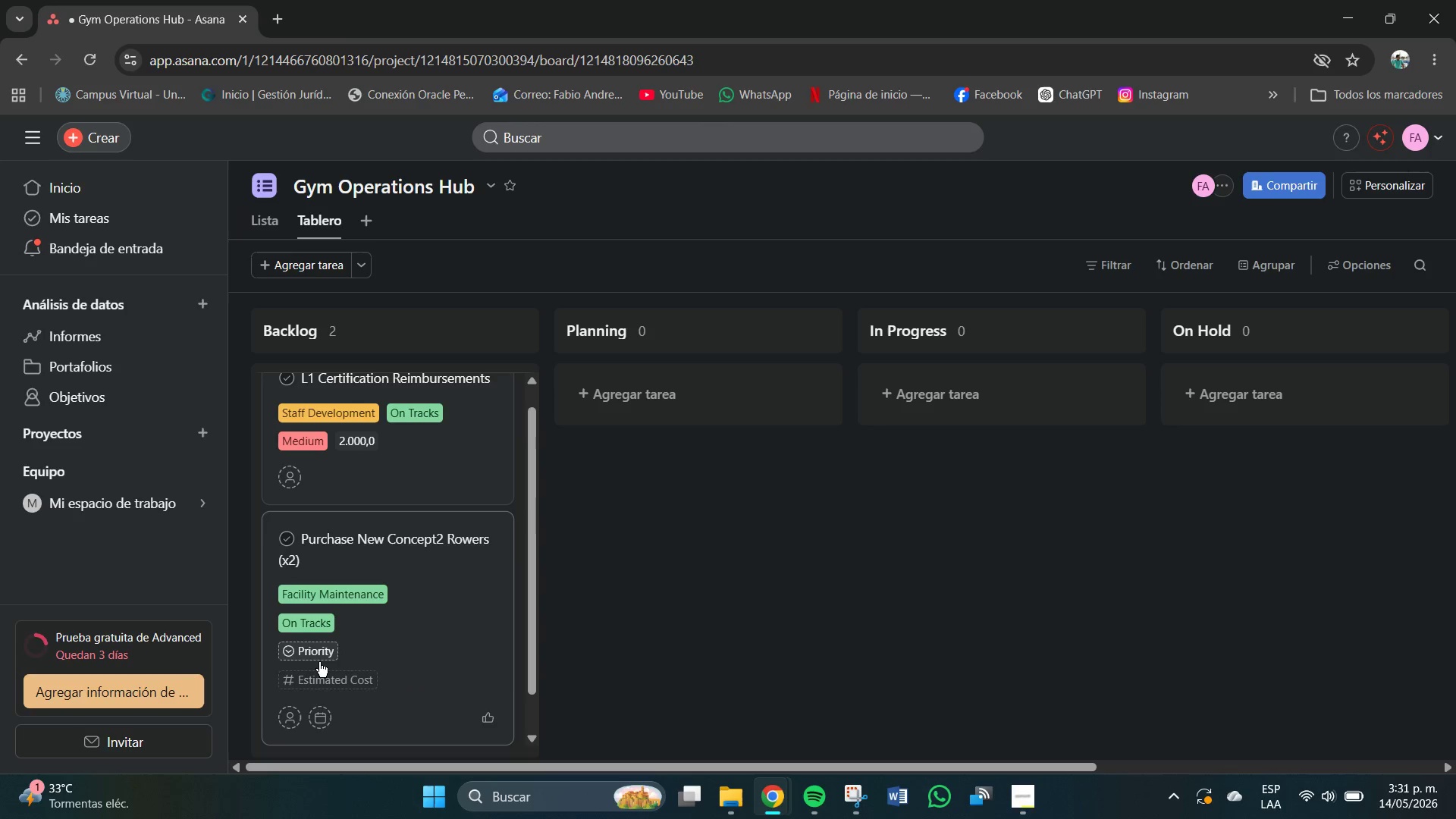 
left_click([318, 679])
 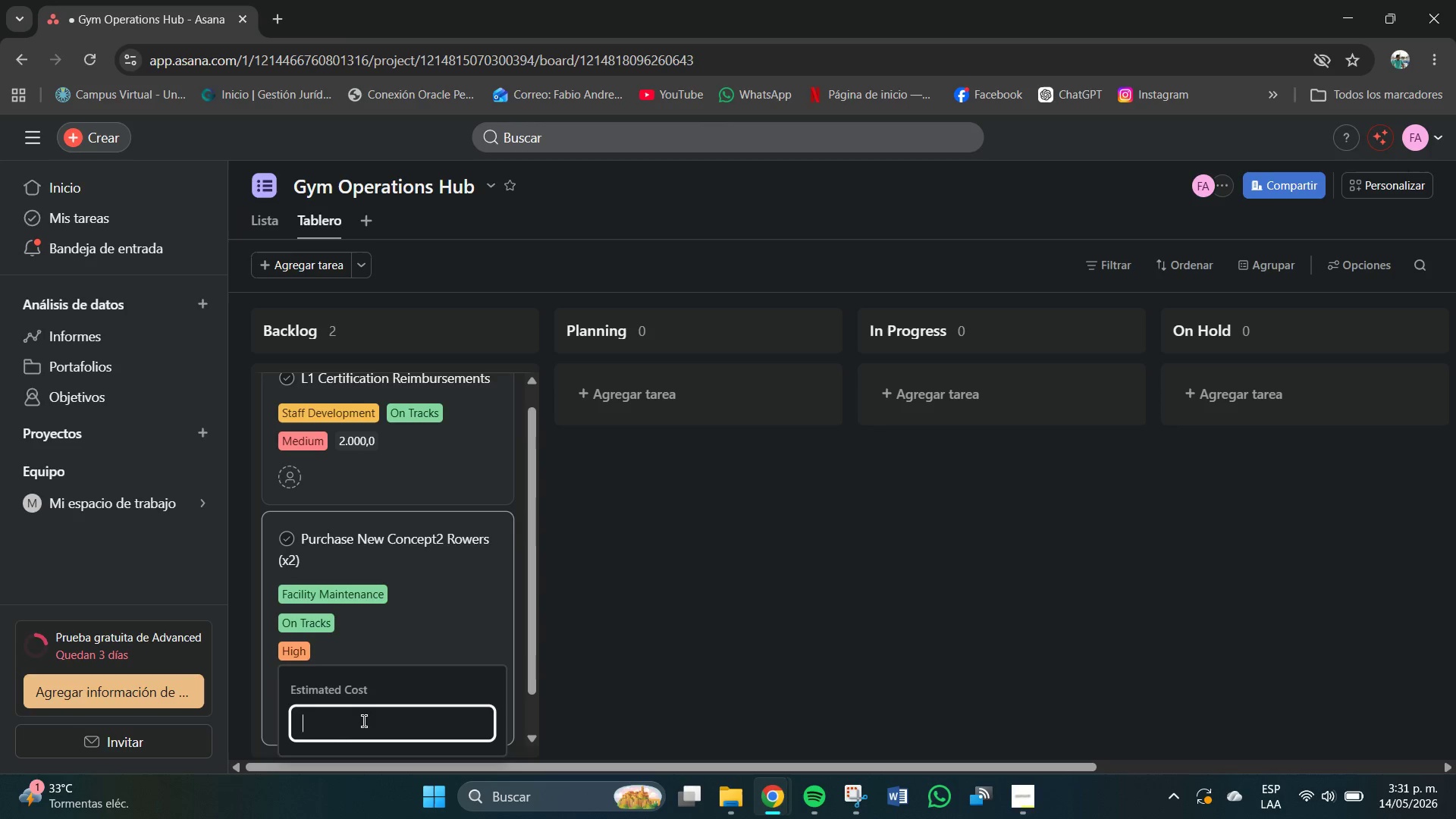 
left_click([373, 720])
 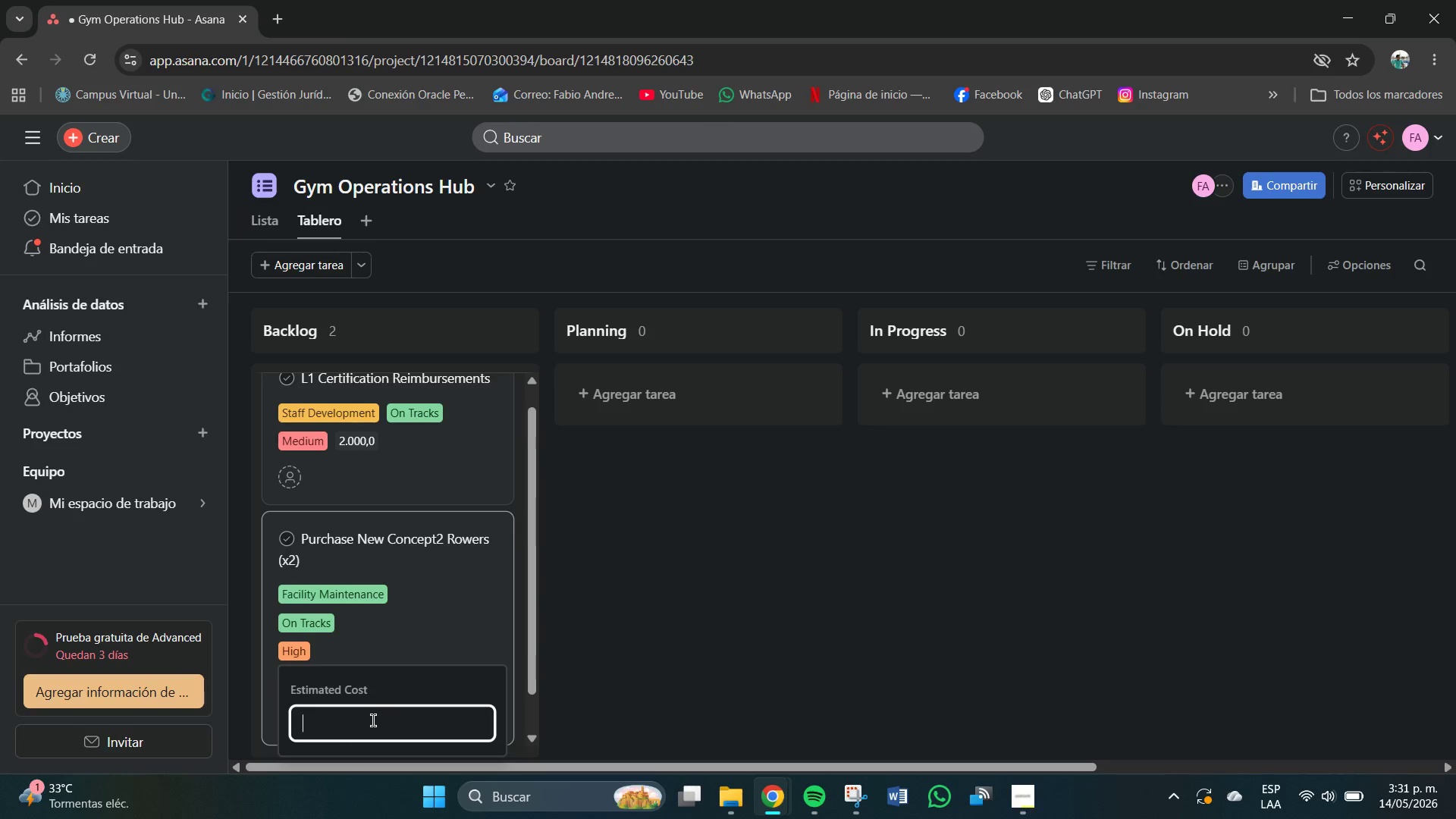 
key(Numpad2)
 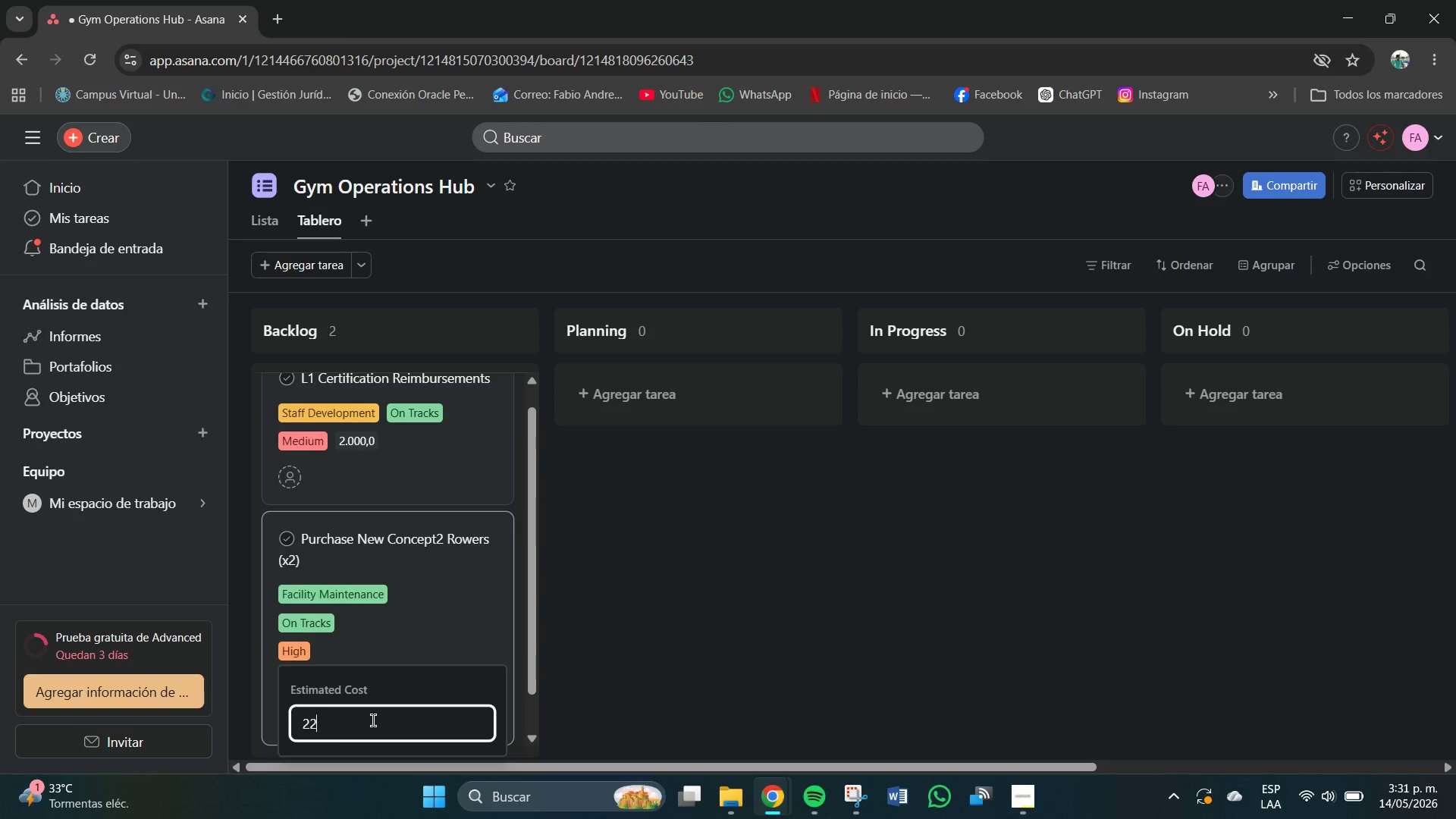 
key(Numpad2)
 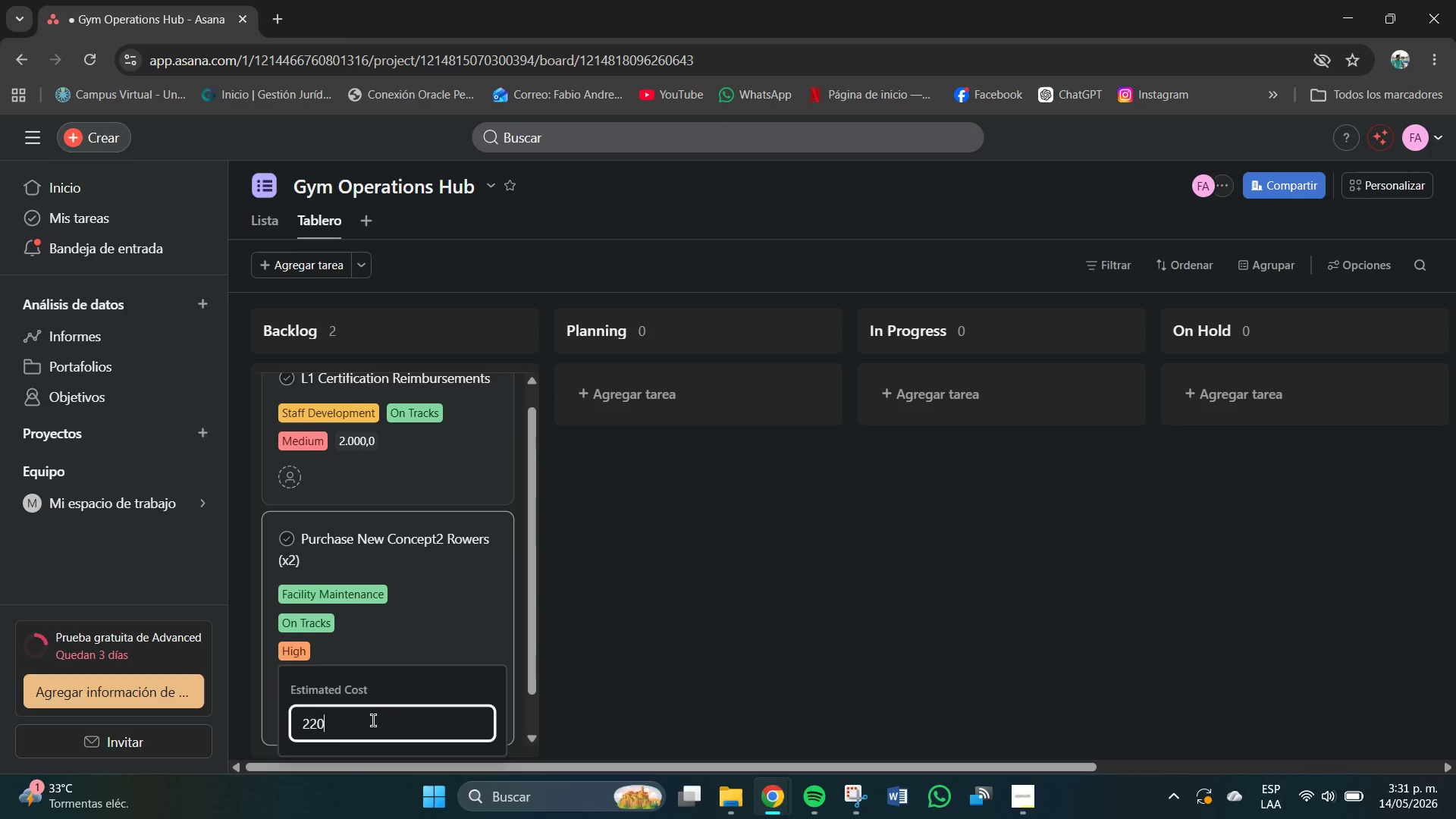 
key(Numpad0)
 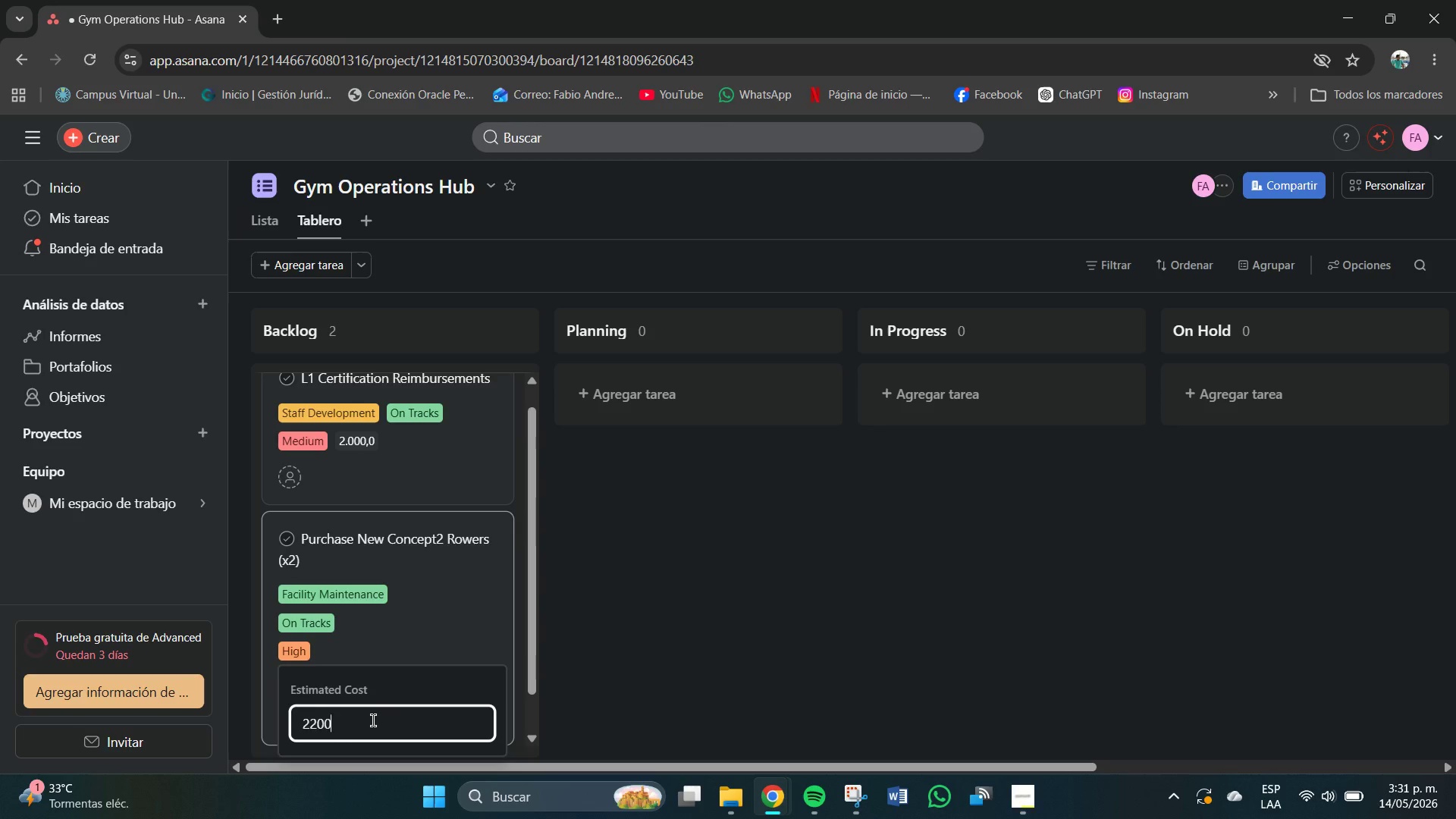 
key(Numpad0)
 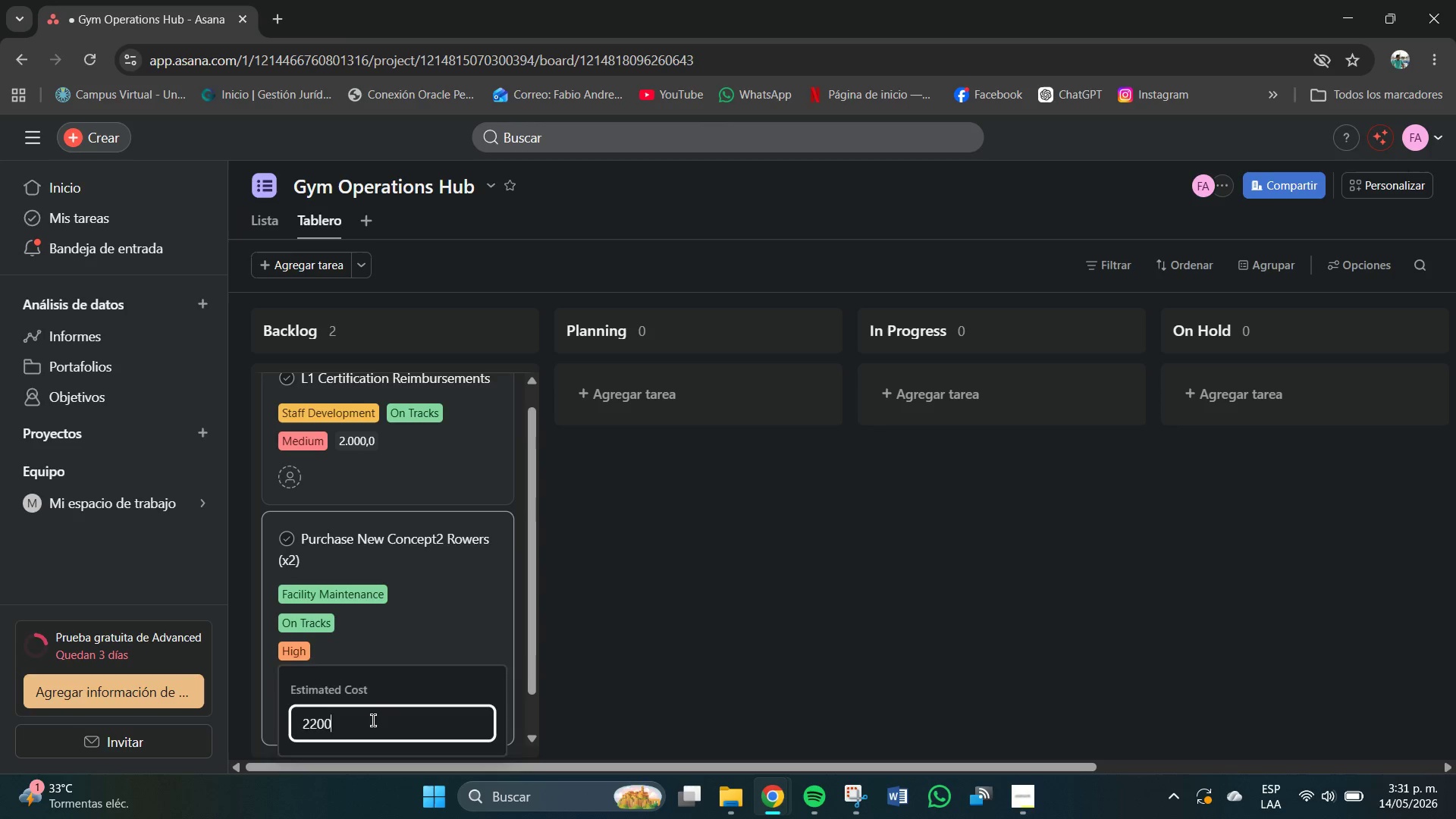 
key(NumpadEnter)
 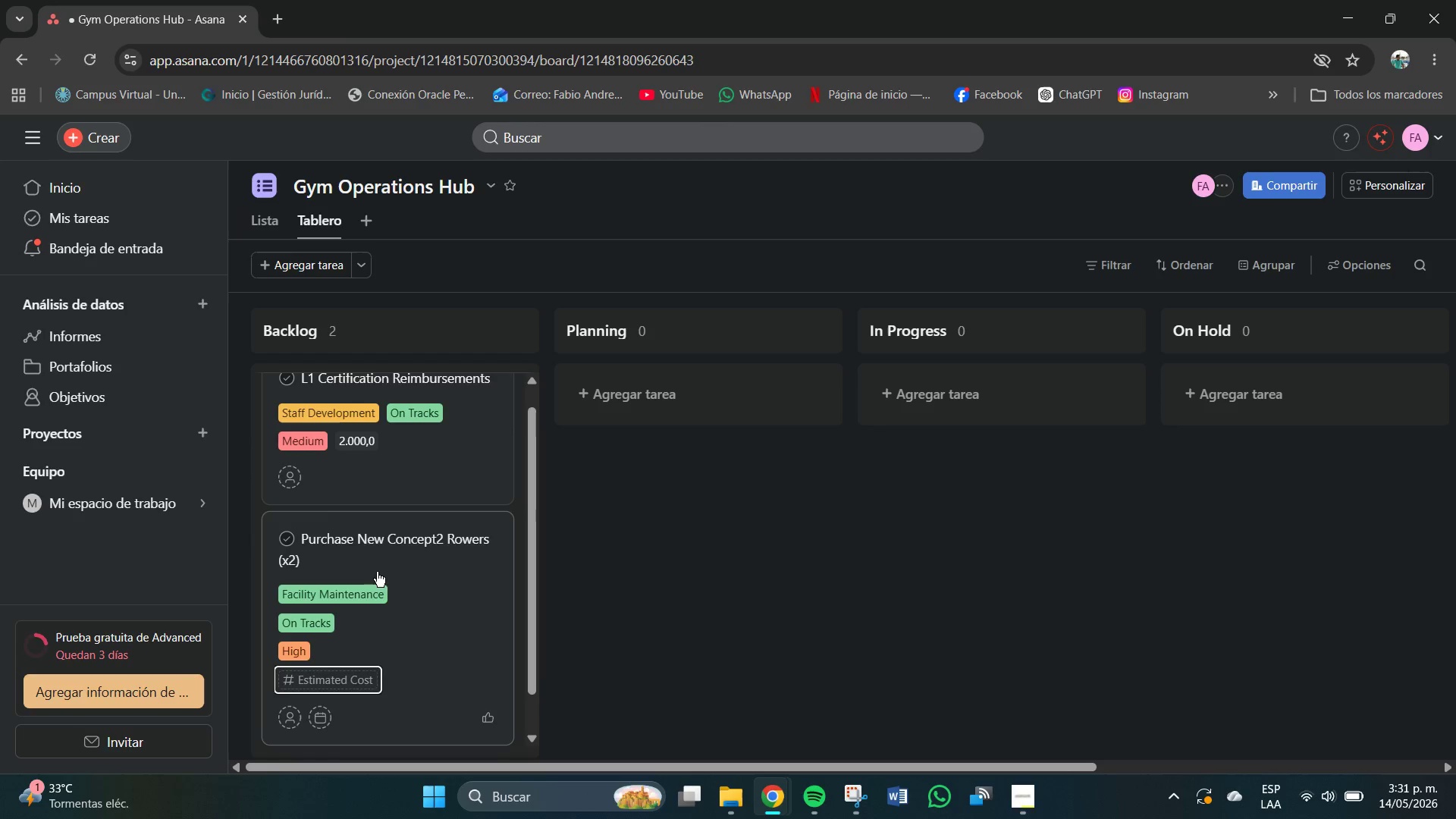 
scroll: coordinate [378, 571], scroll_direction: down, amount: 4.0
 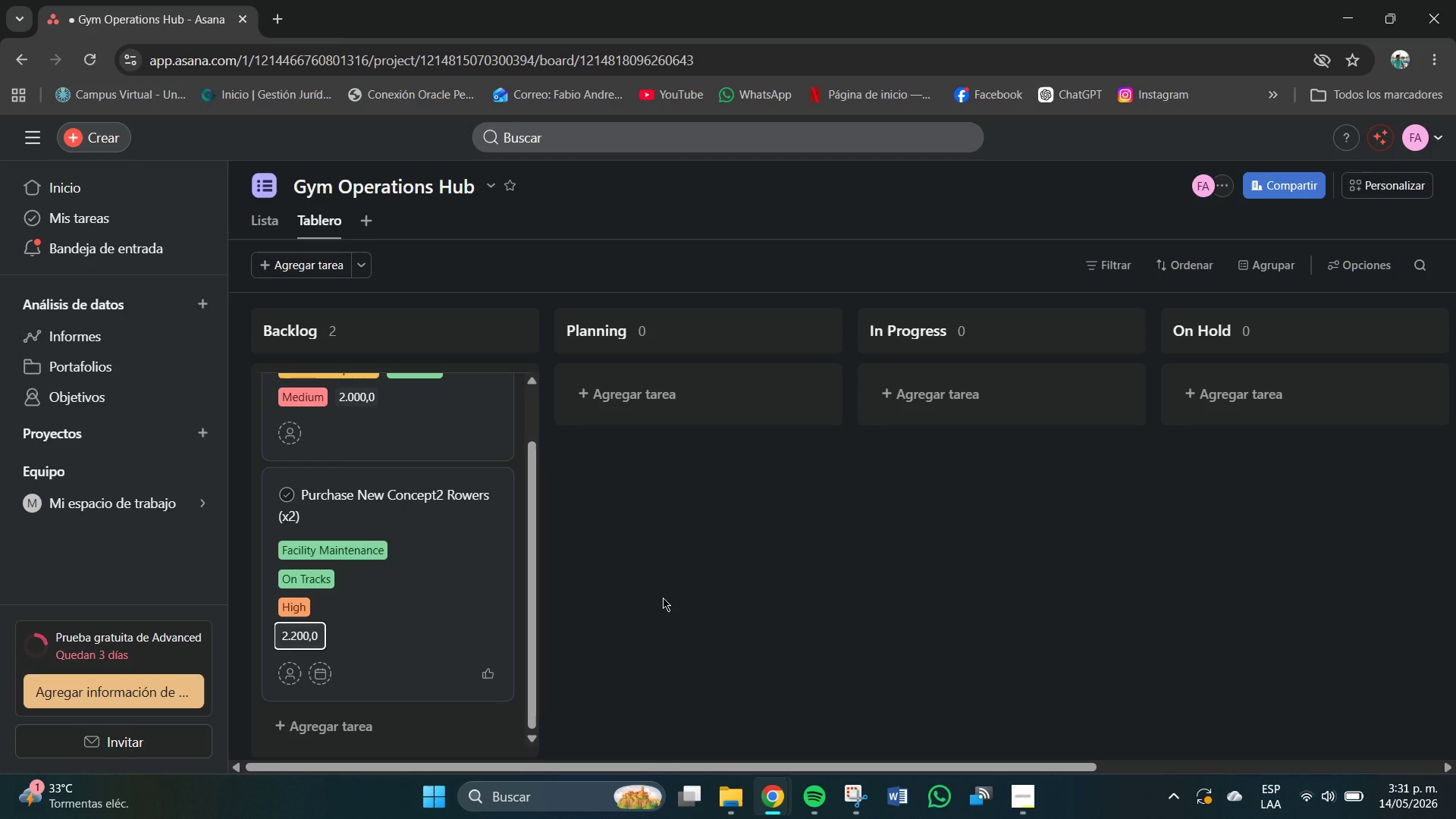 
left_click([663, 598])
 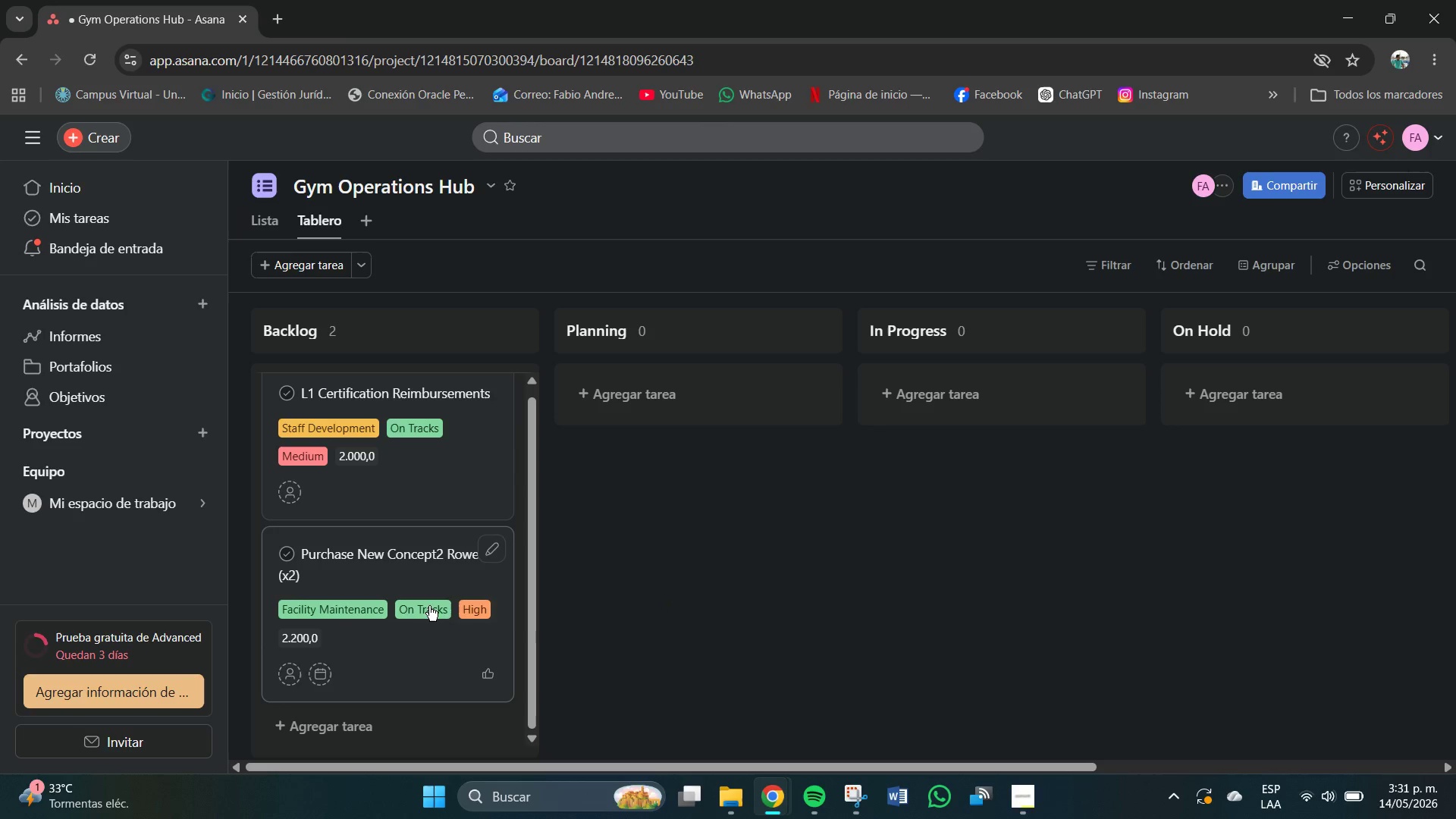 
scroll: coordinate [338, 726], scroll_direction: down, amount: 5.0
 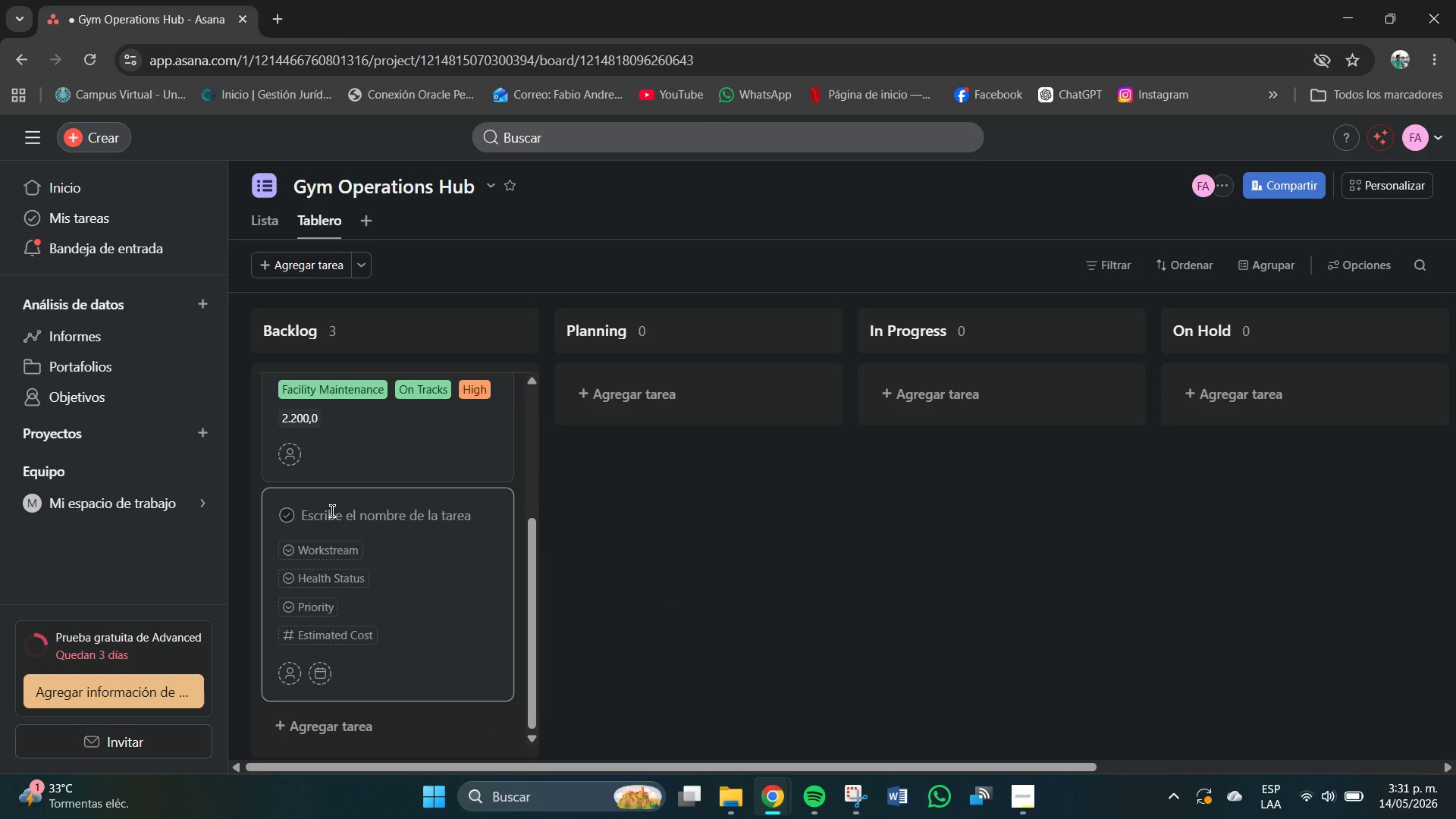 
left_click([334, 510])
 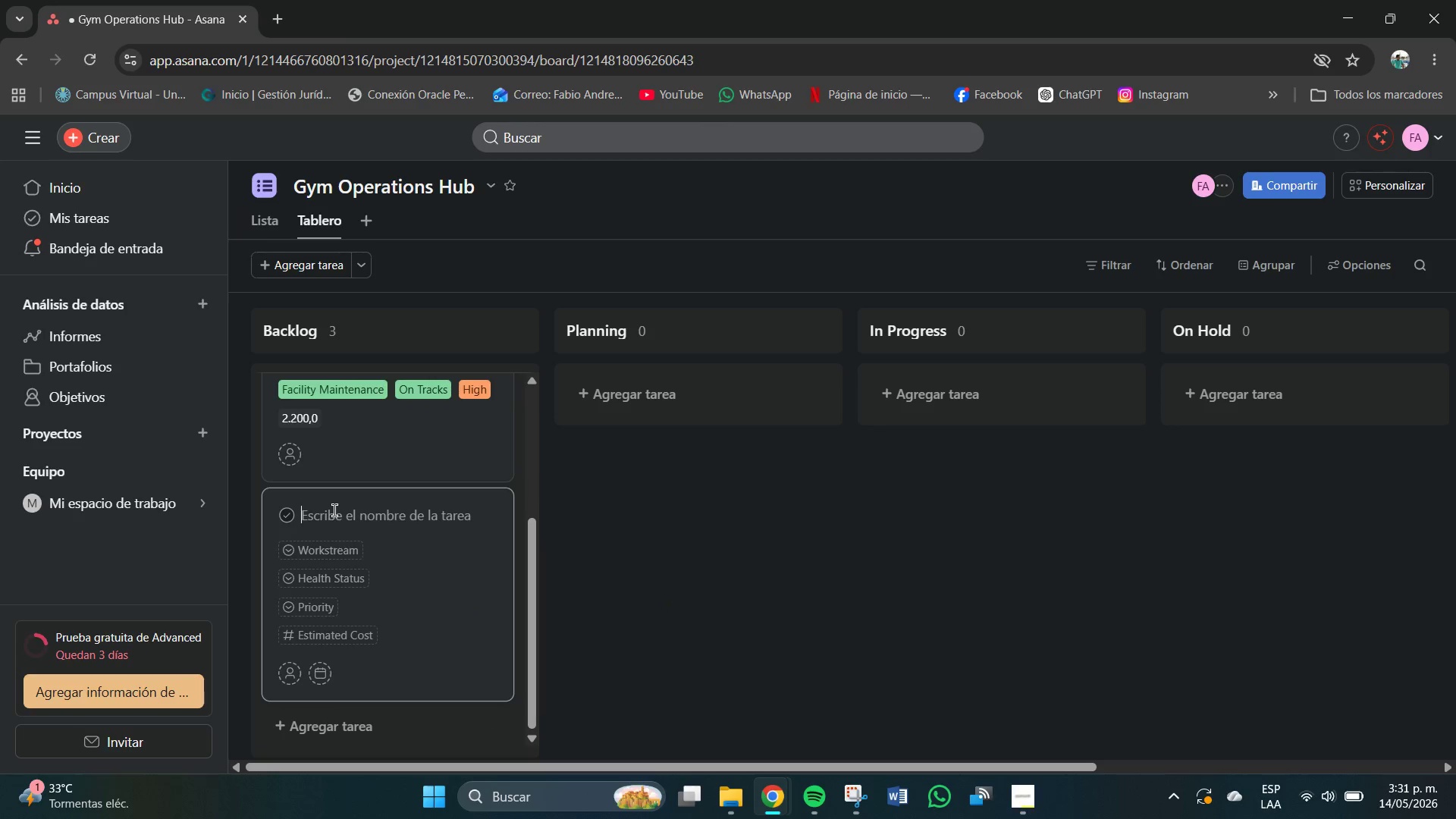 
wait(5.66)
 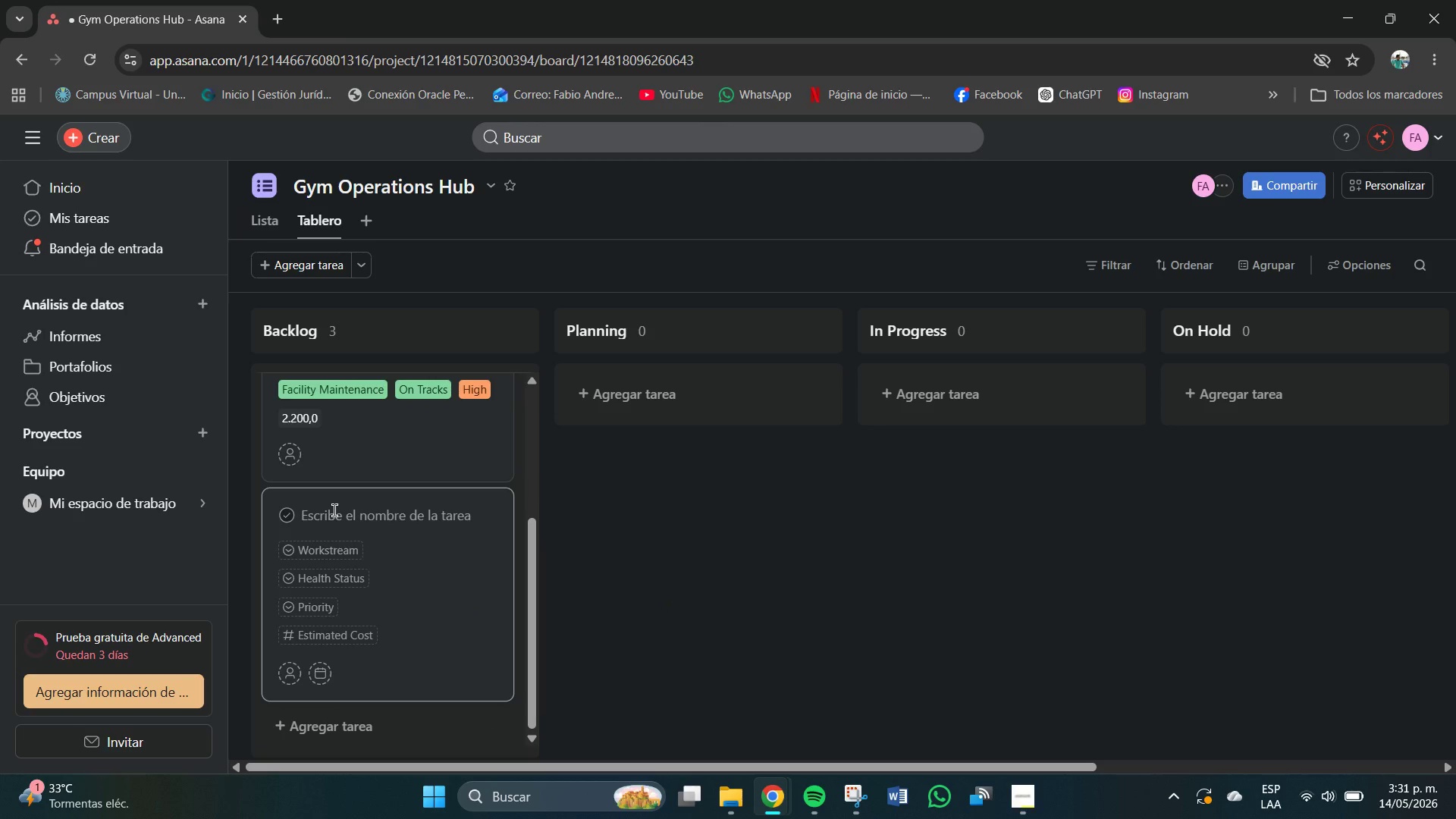 
type(Holiday Sh)
key(Backspace)
type(chedi)
key(Backspace)
type(ule s)
key(Backspace)
type(s)
key(Backspace)
type(Staffing Plan )
 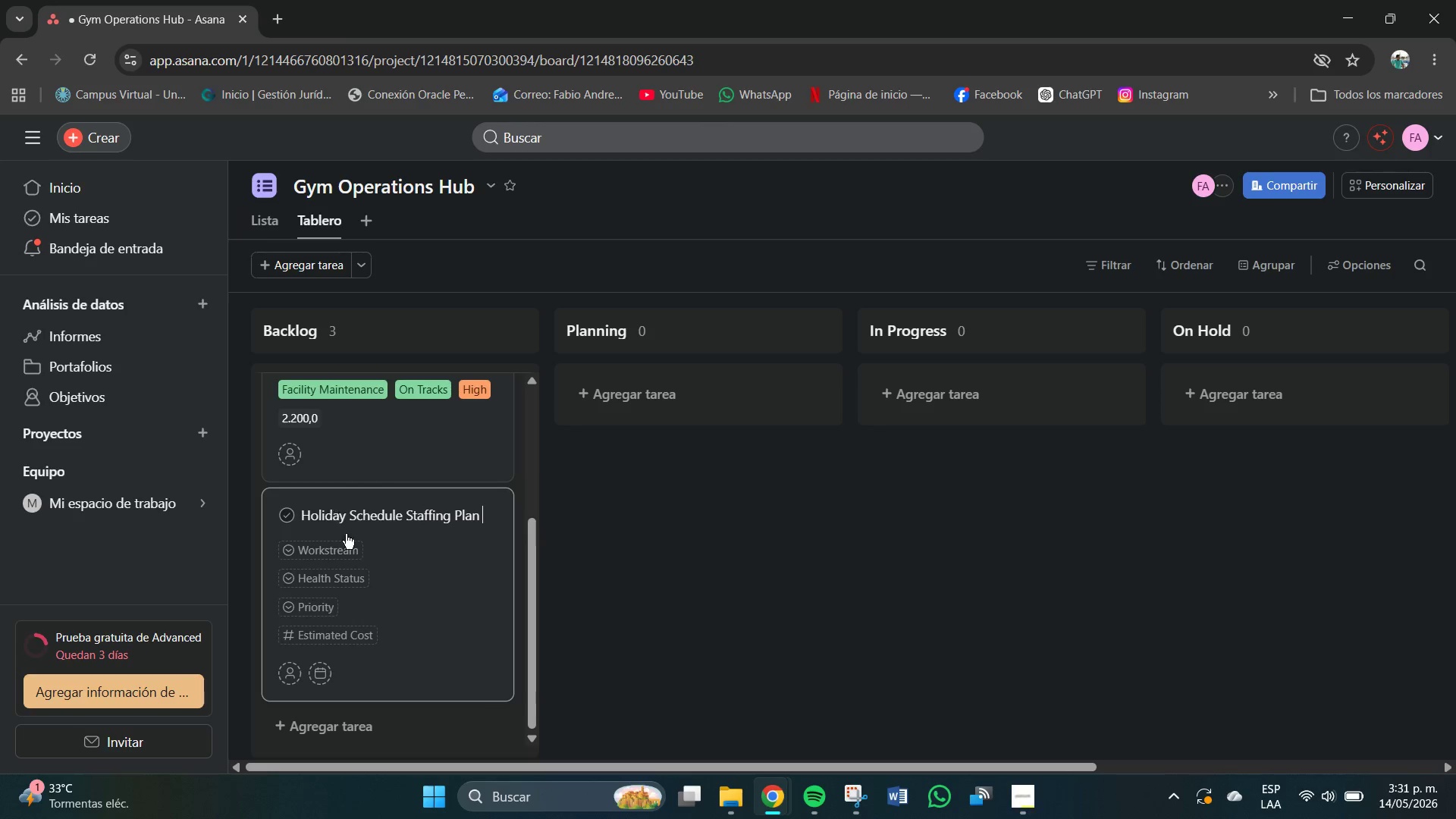 
left_click([350, 549])
 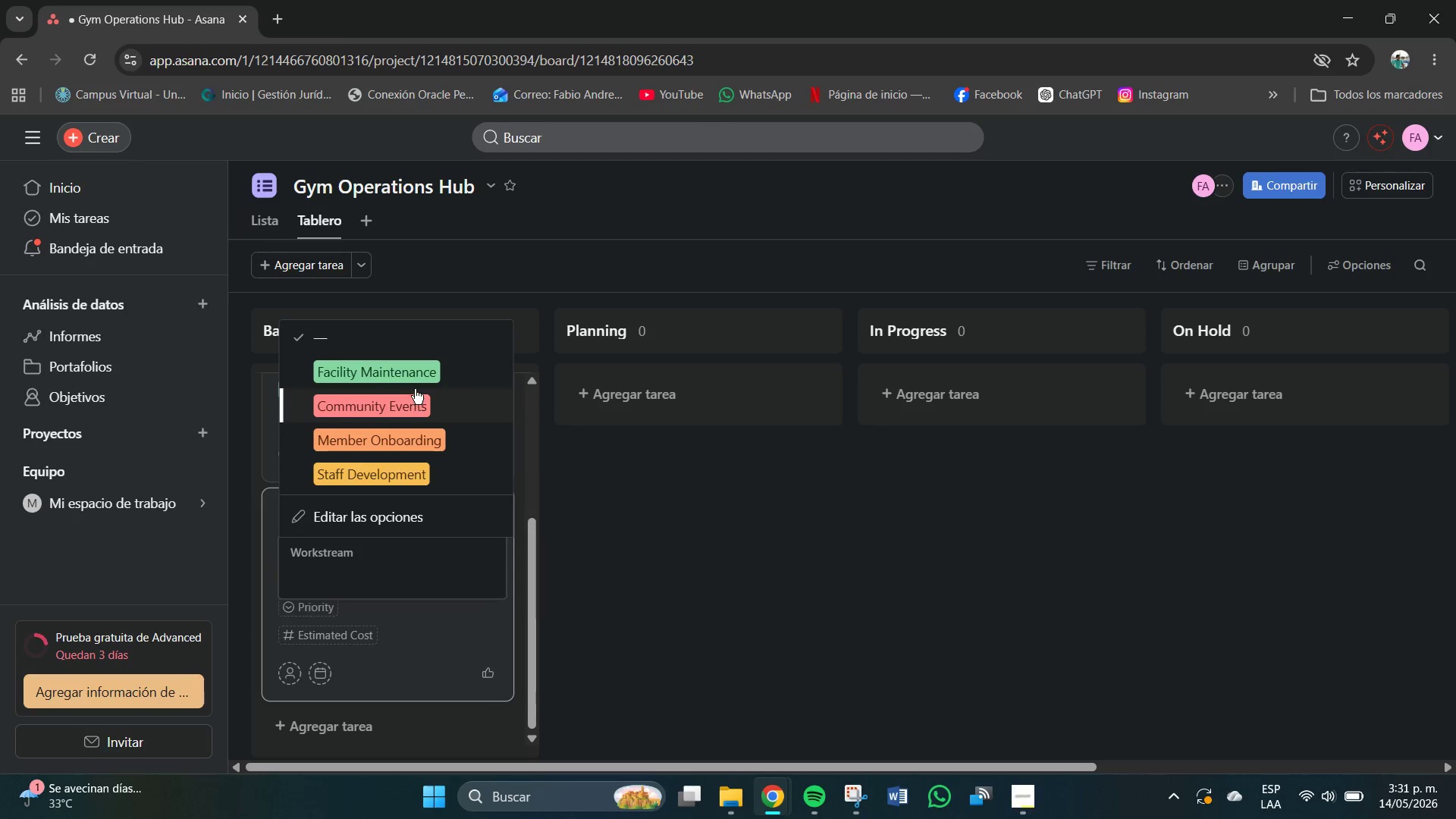 
left_click([394, 478])
 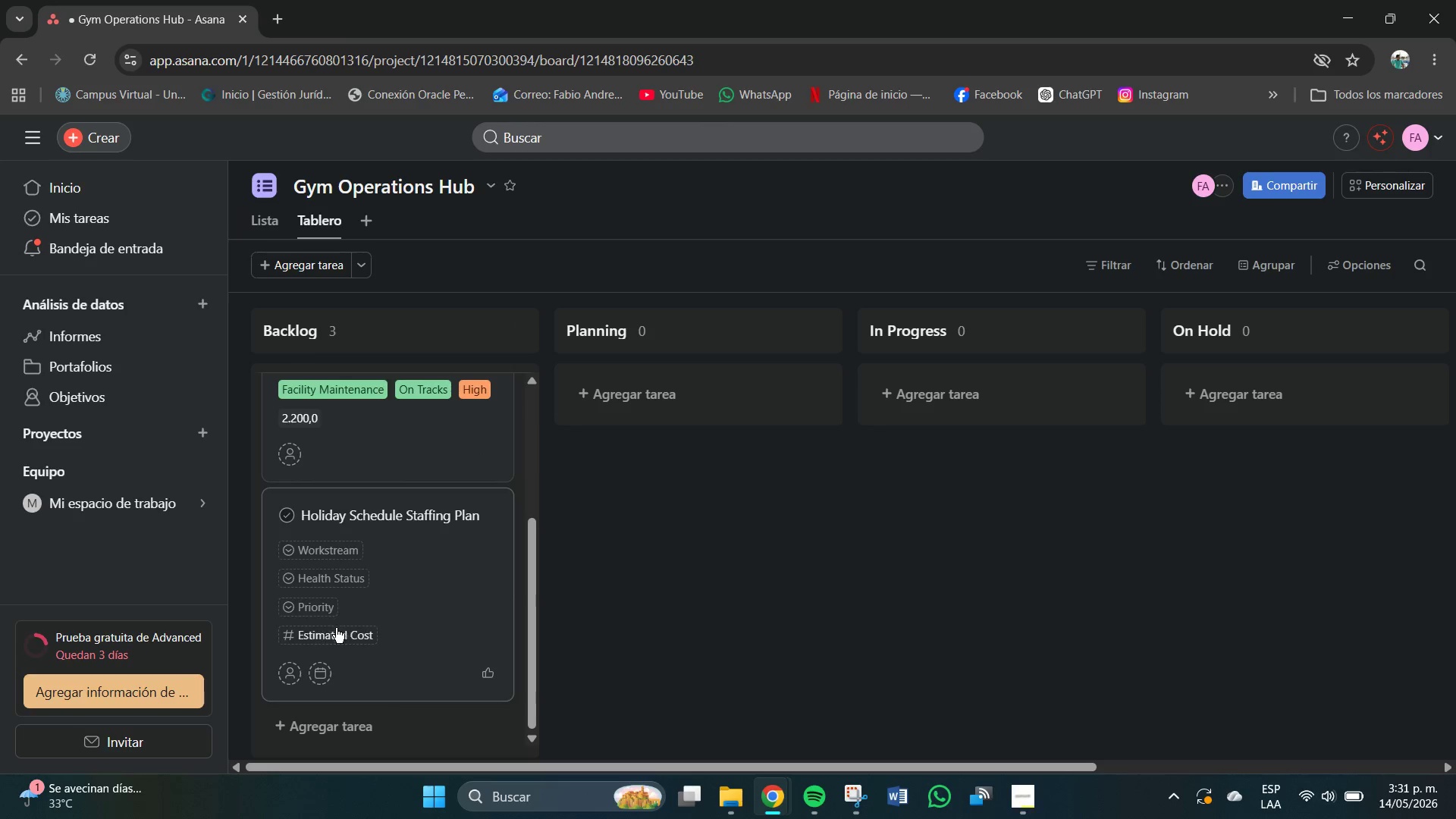 
mouse_move([334, 565])
 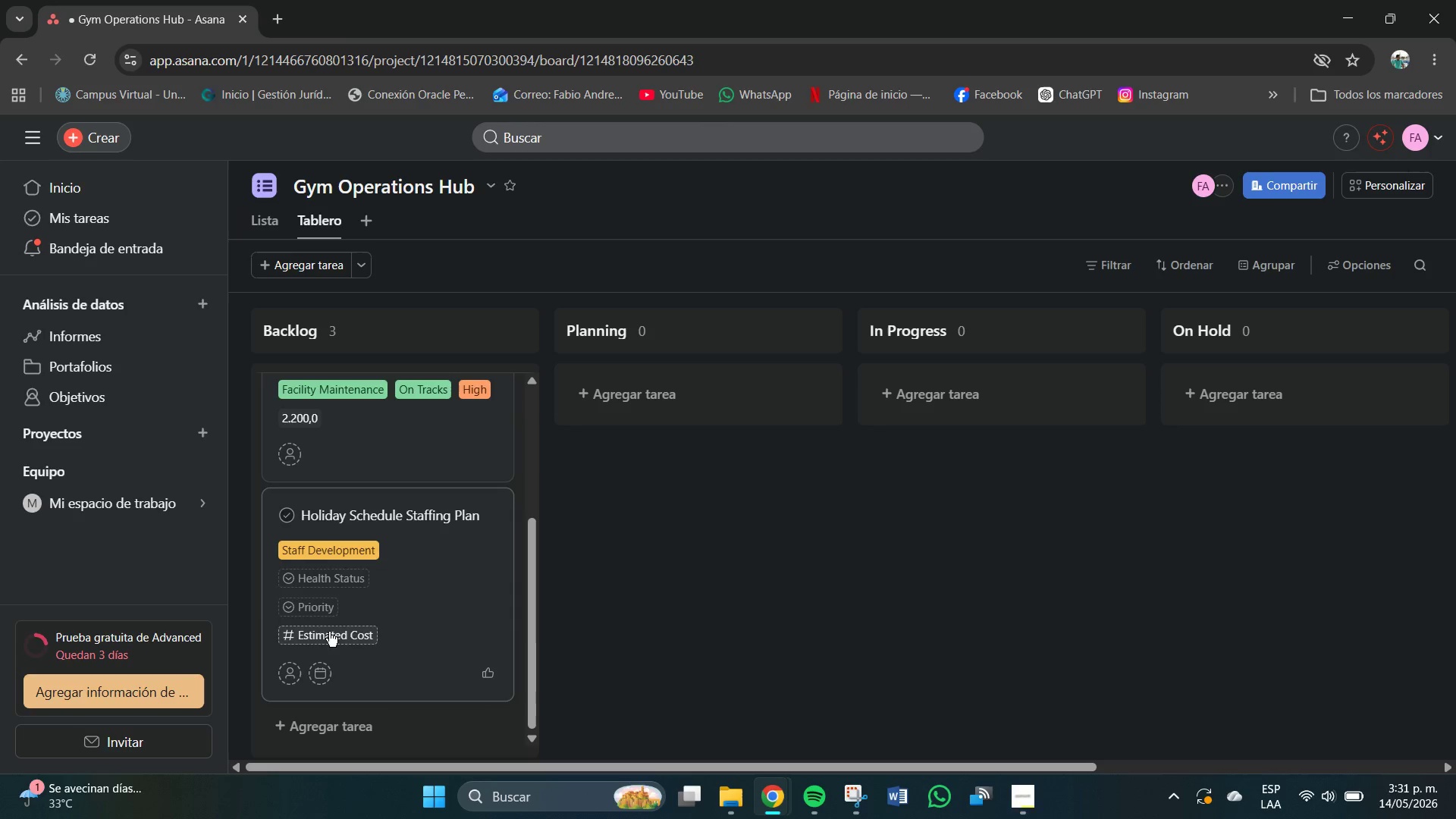 
left_click([309, 608])
 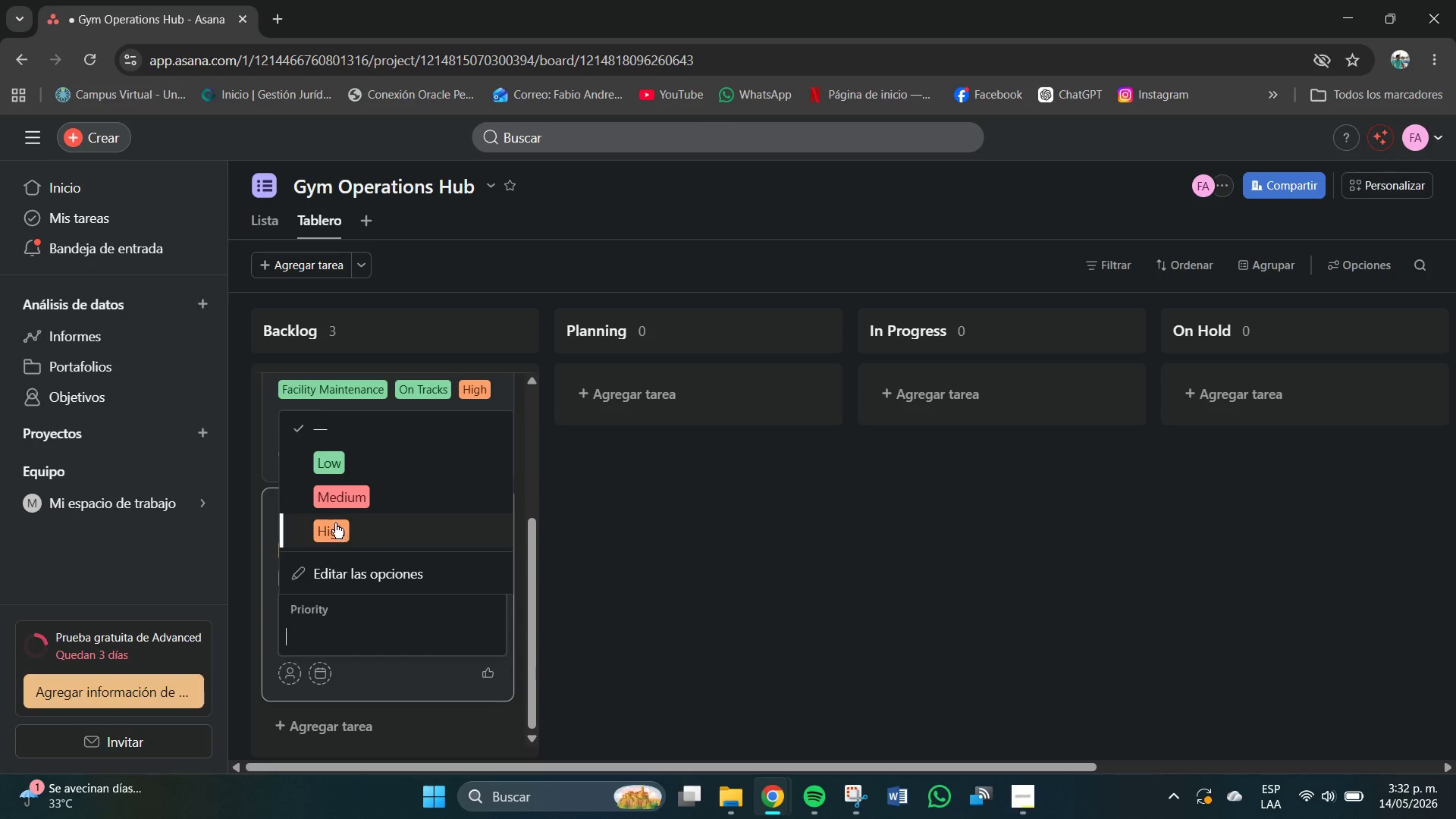 
left_click([320, 609])
 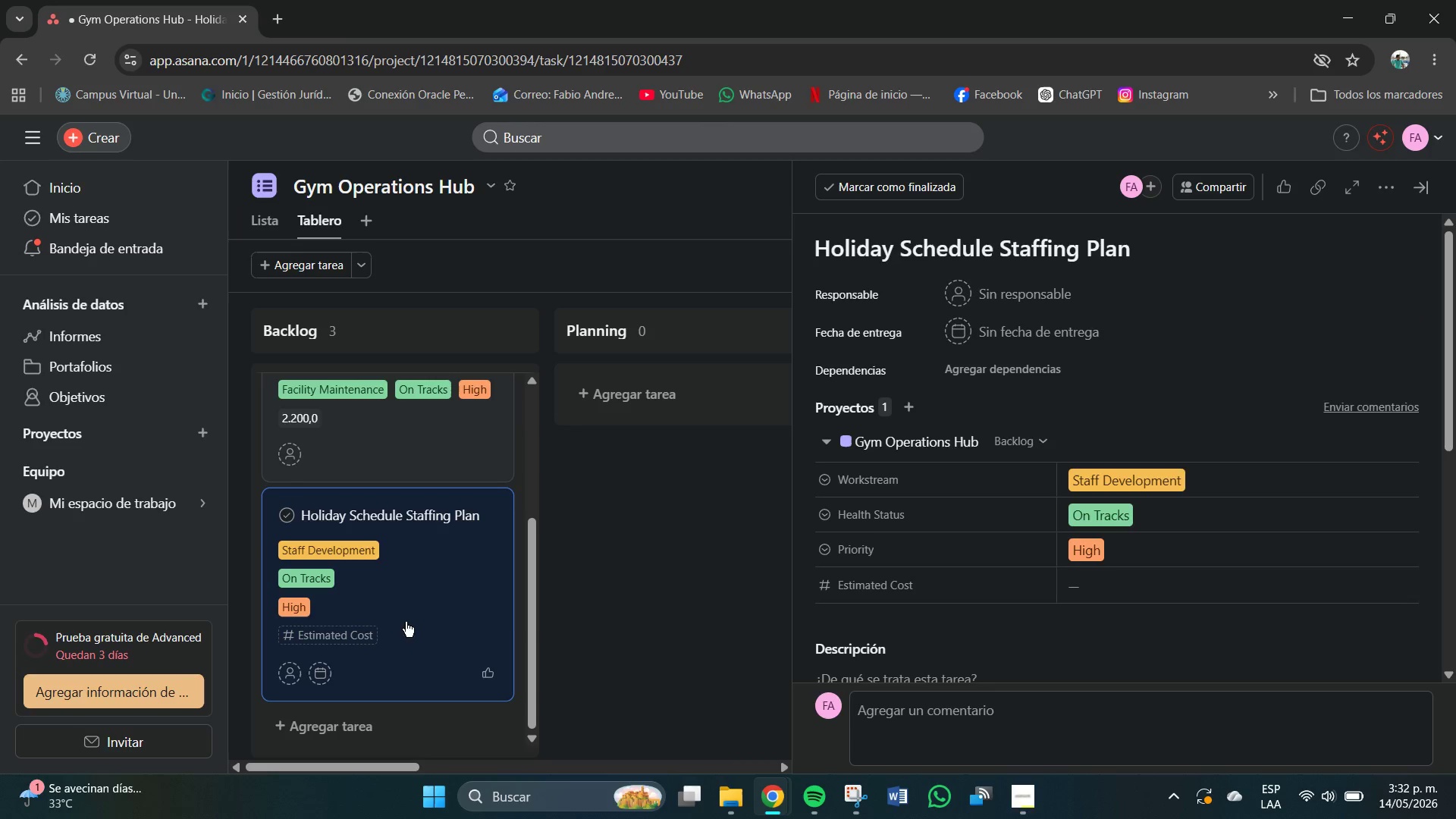 
left_click([647, 604])
 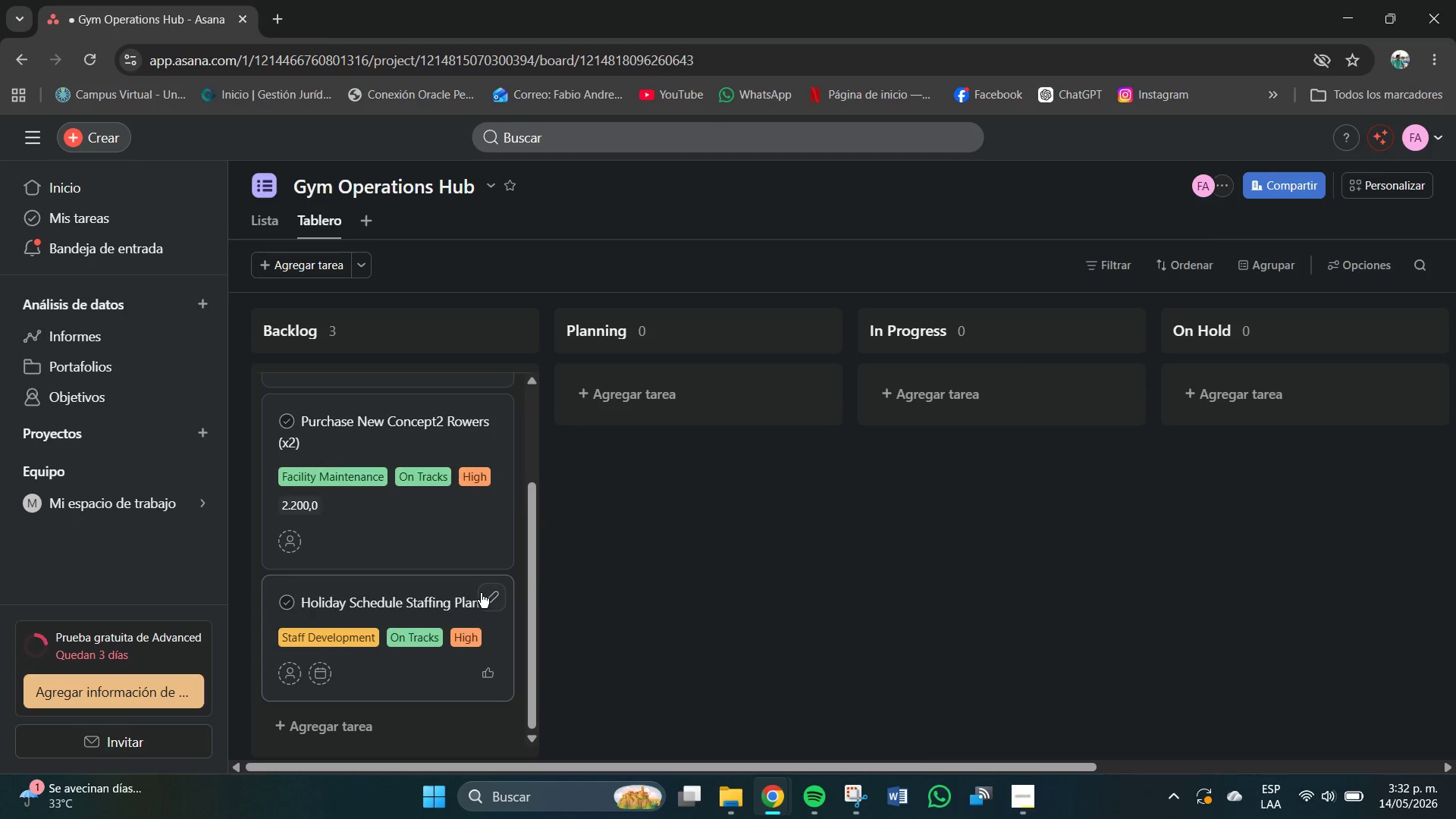 
left_click([486, 589])
 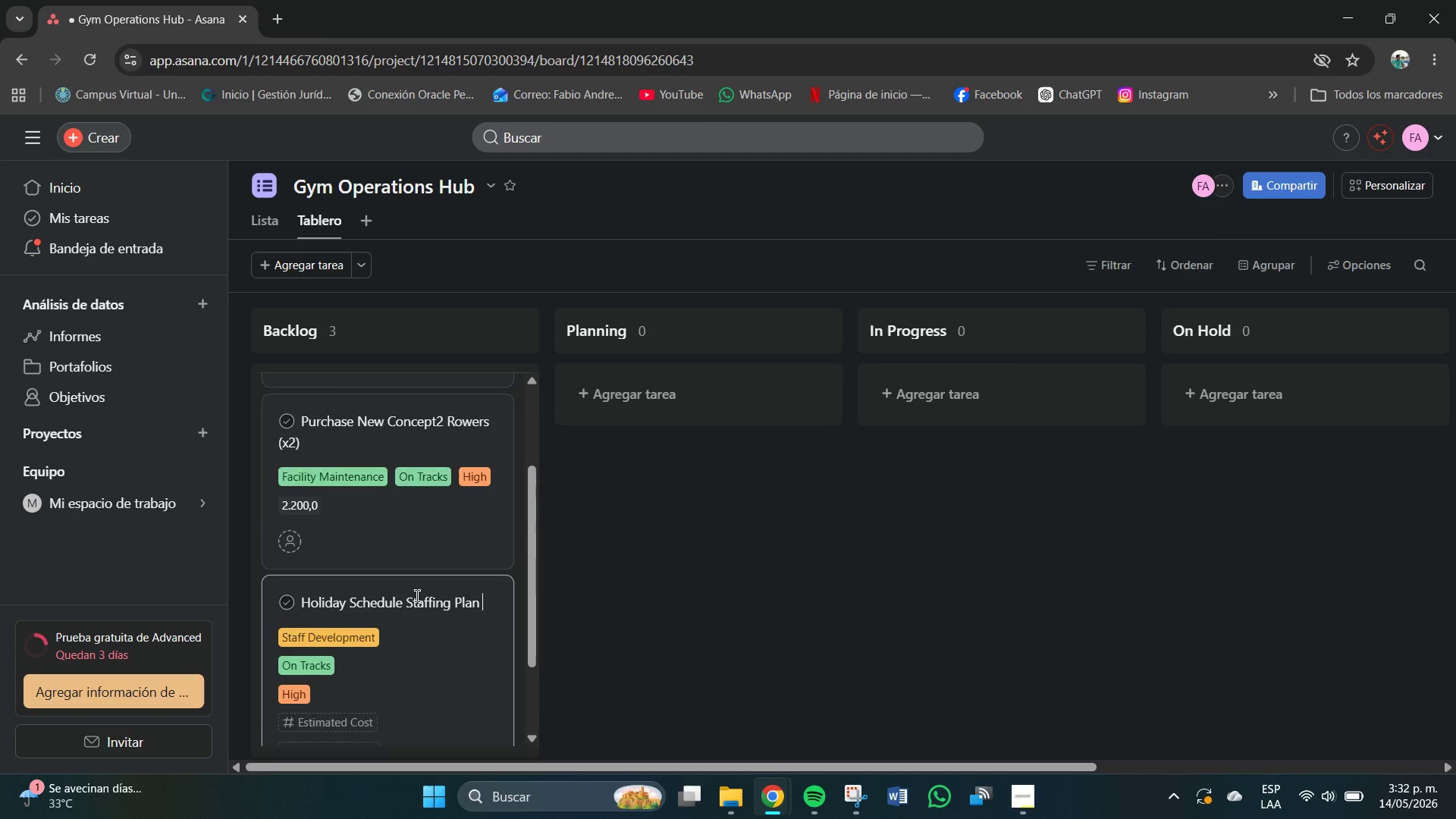 
scroll: coordinate [400, 606], scroll_direction: down, amount: 2.0
 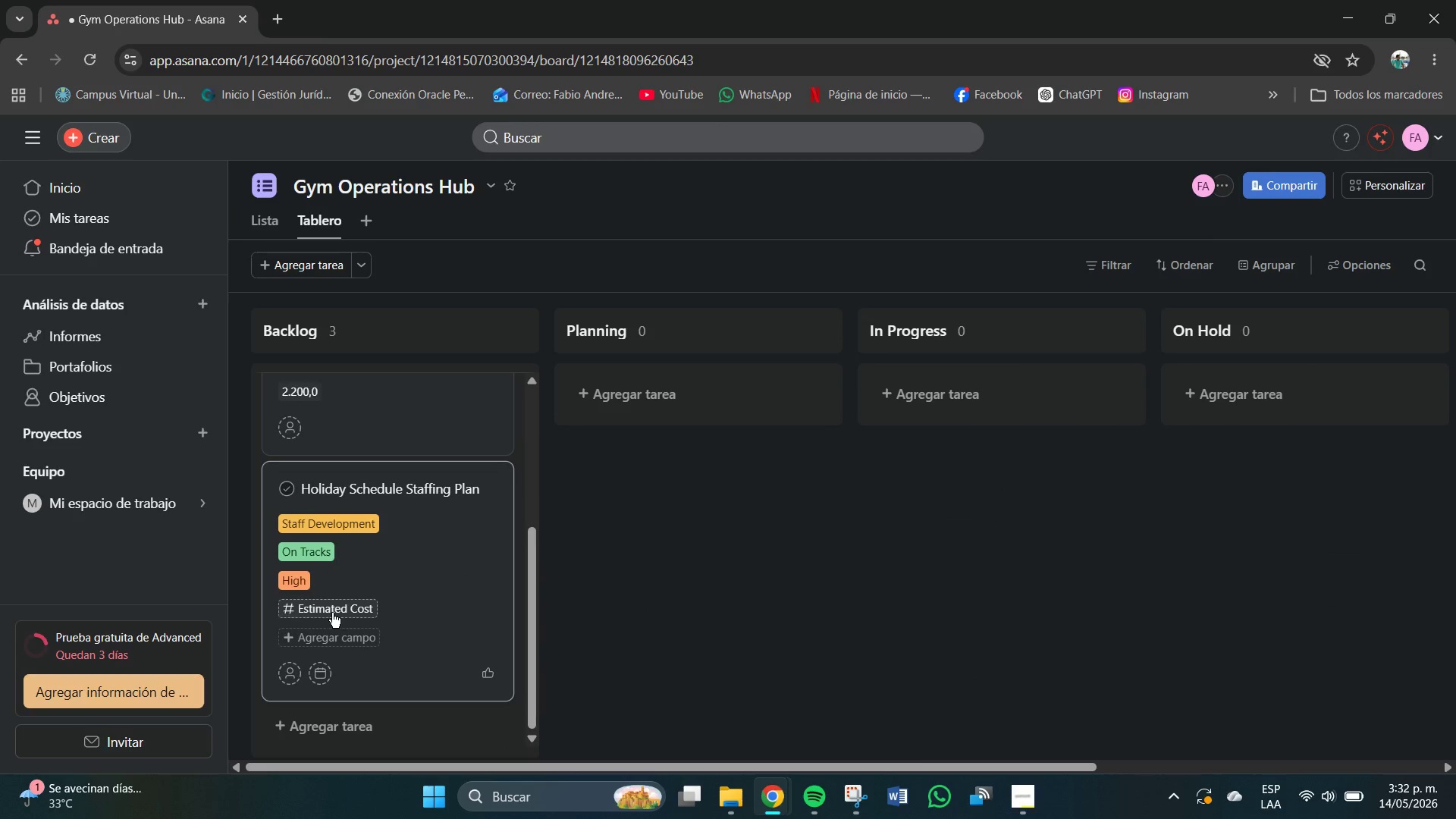 
left_click([325, 610])
 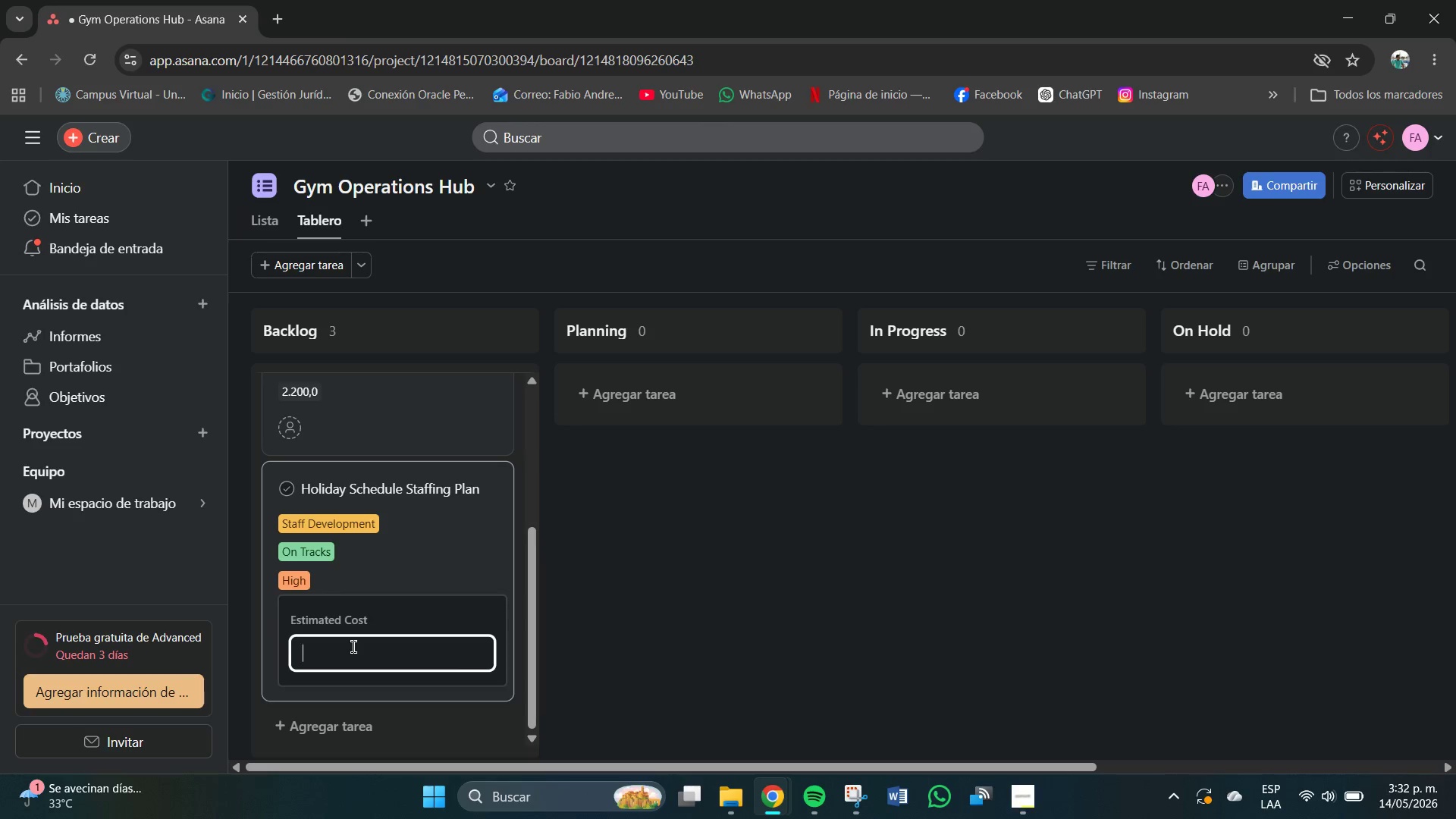 
left_click([353, 647])
 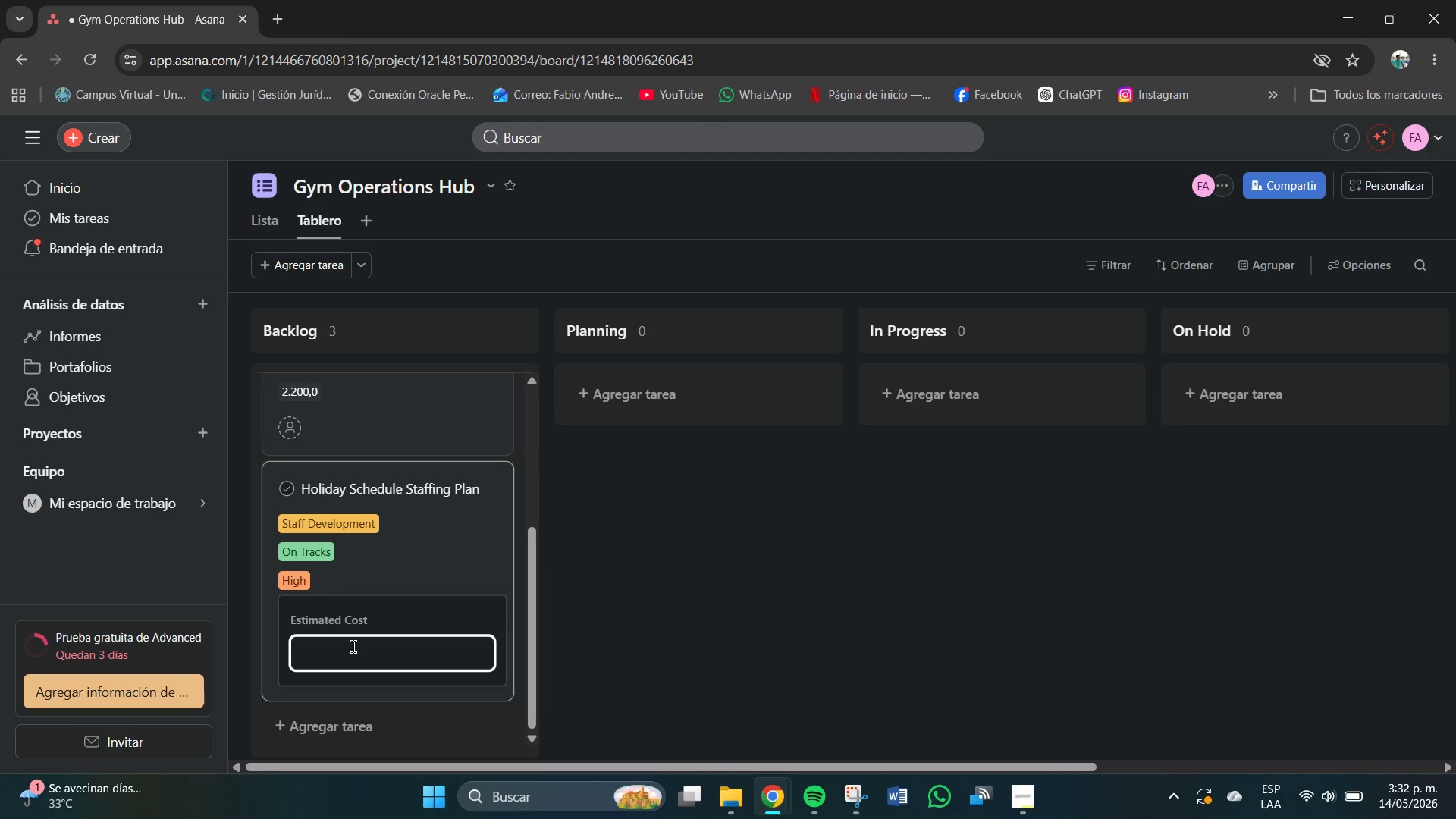 
key(Numpad0)
 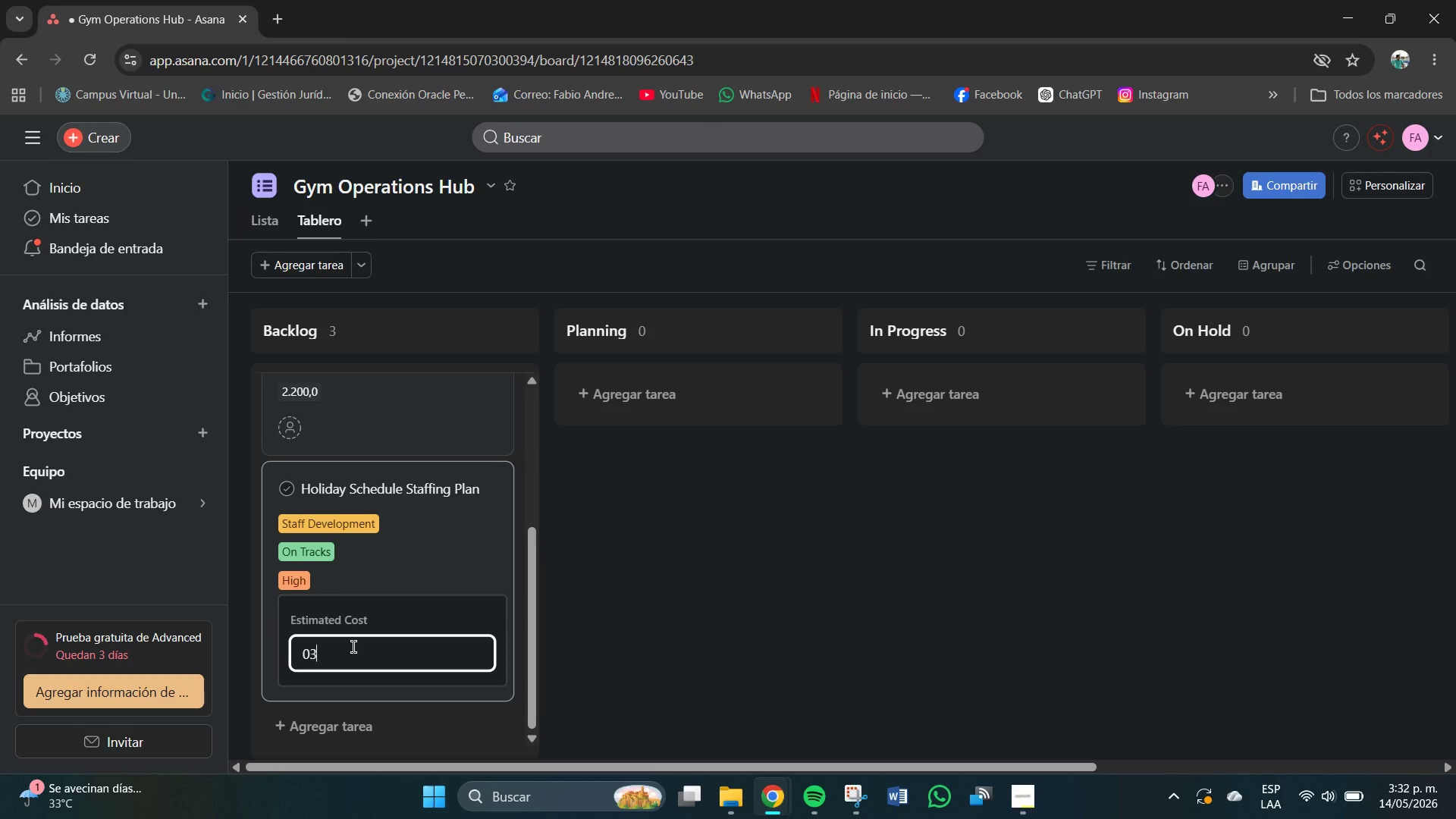 
key(Numpad3)
 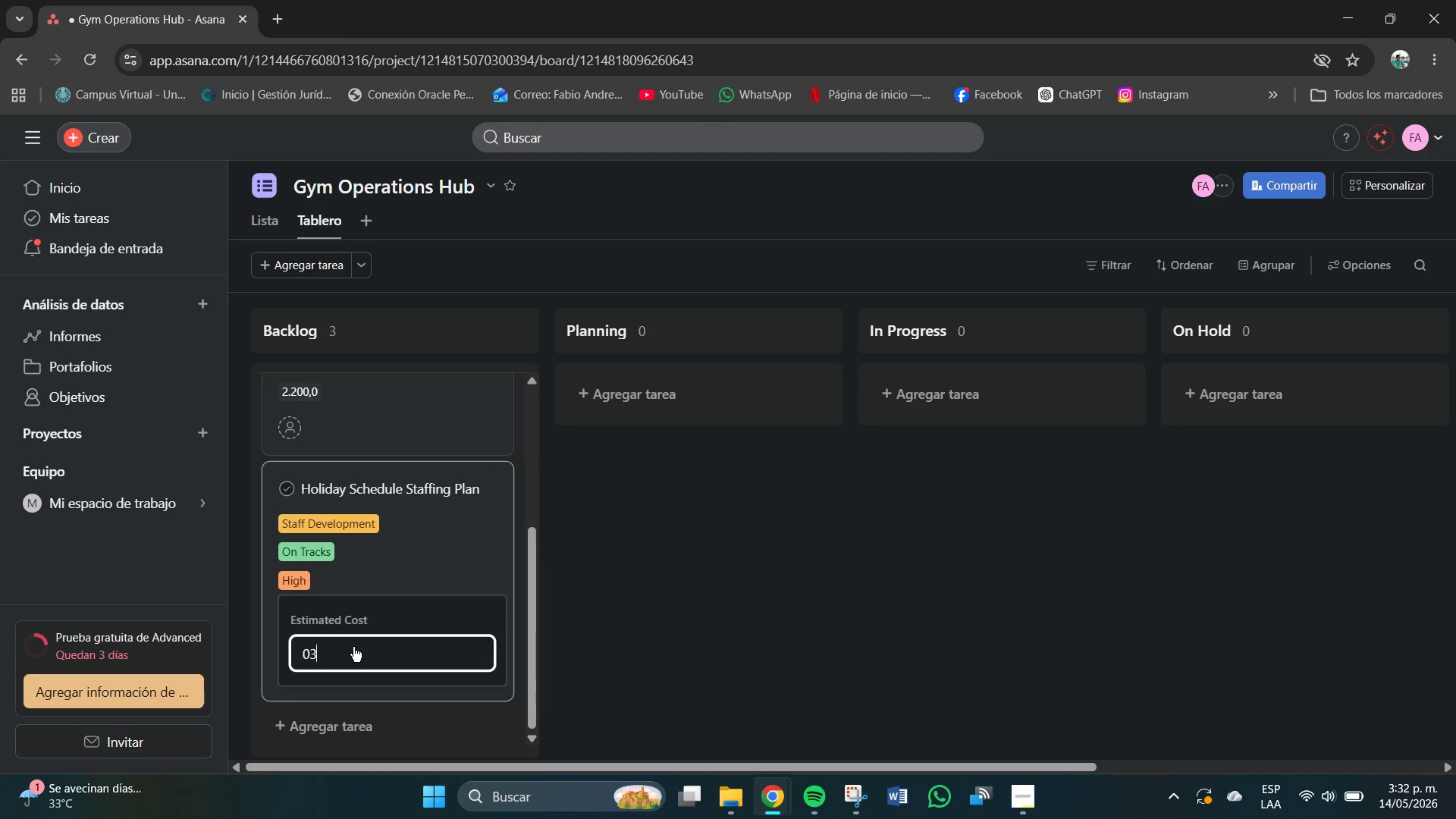 
key(NumpadEnter)
 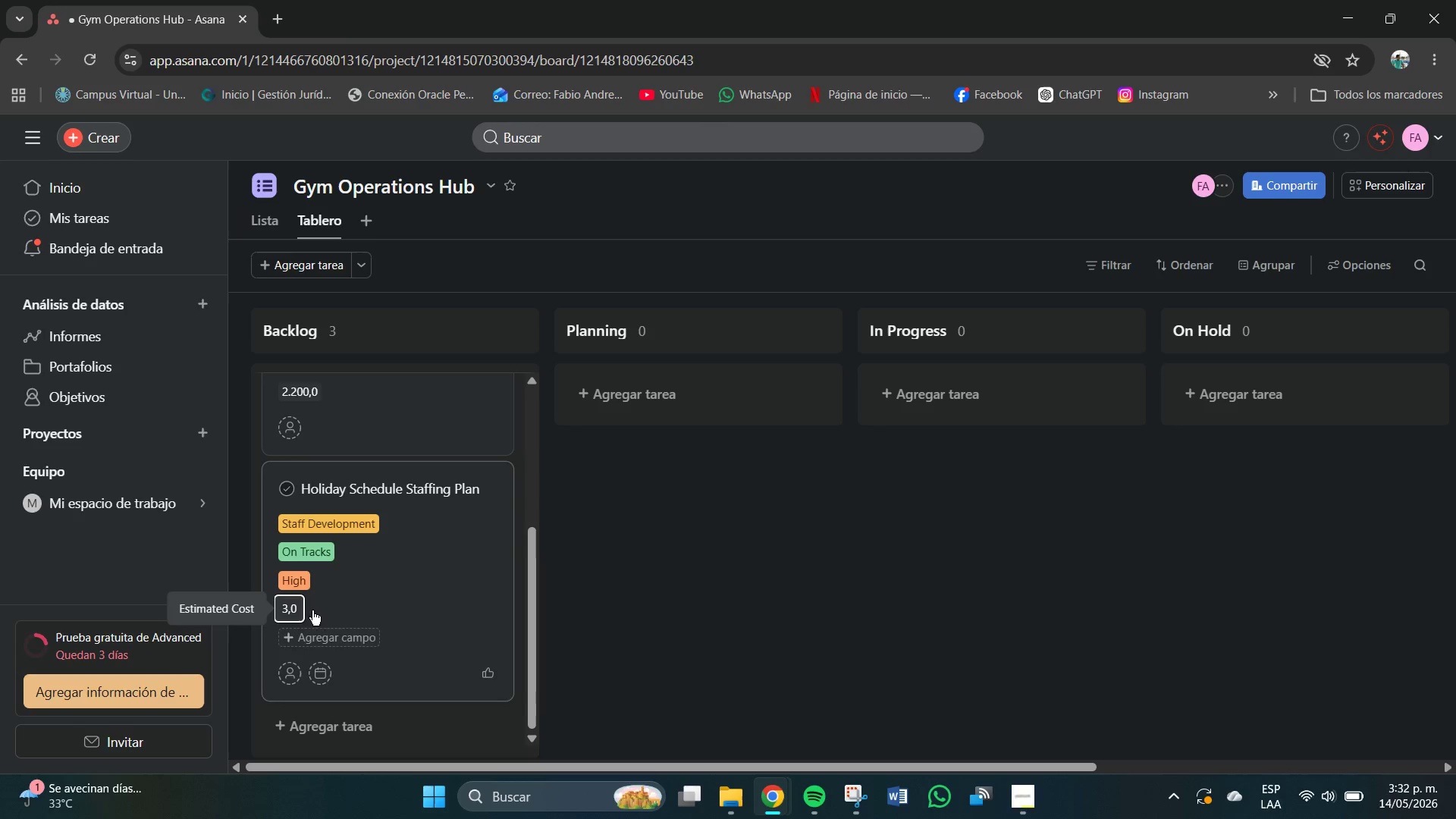 
left_click([297, 607])
 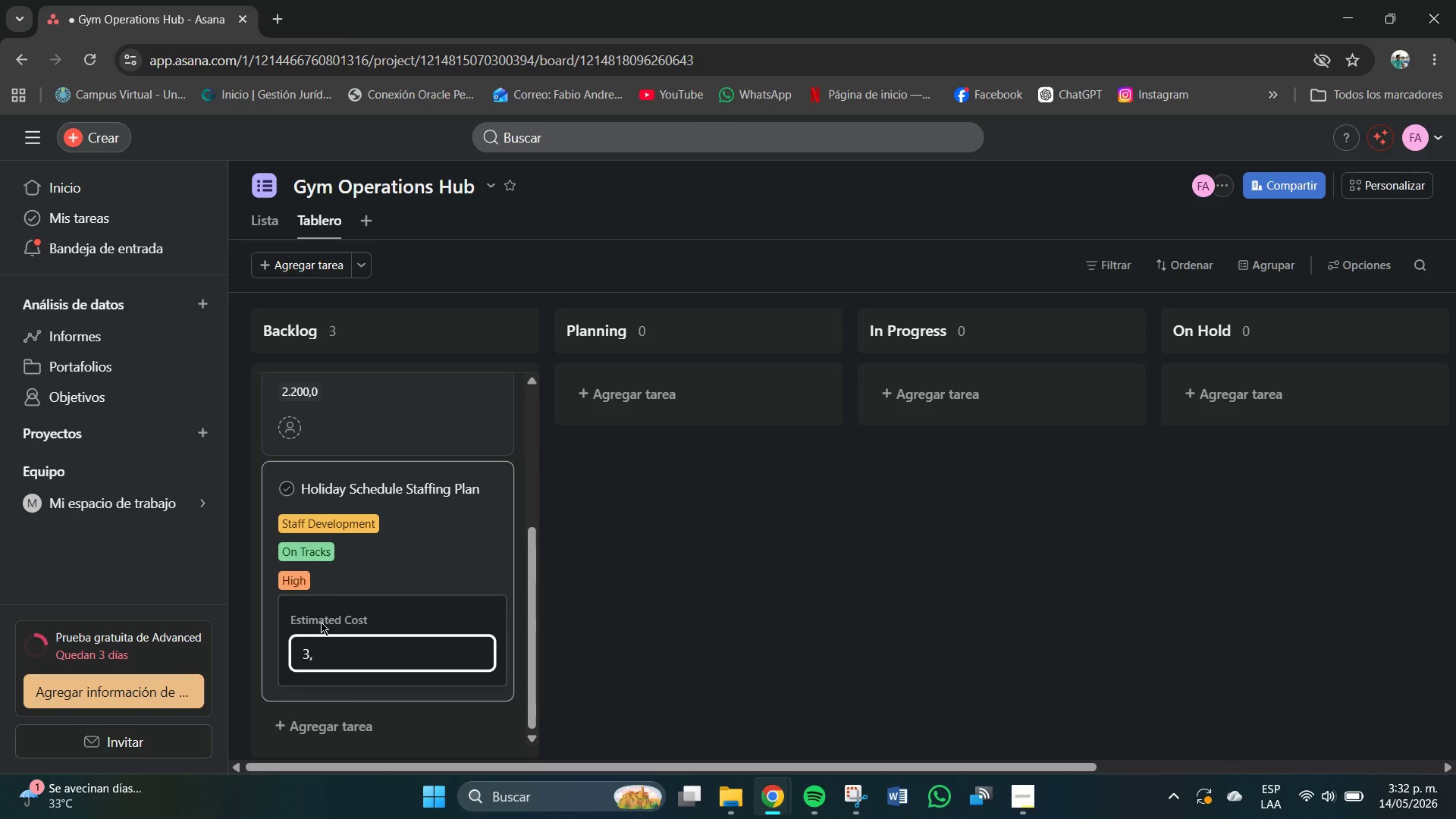 
key(Backspace)
 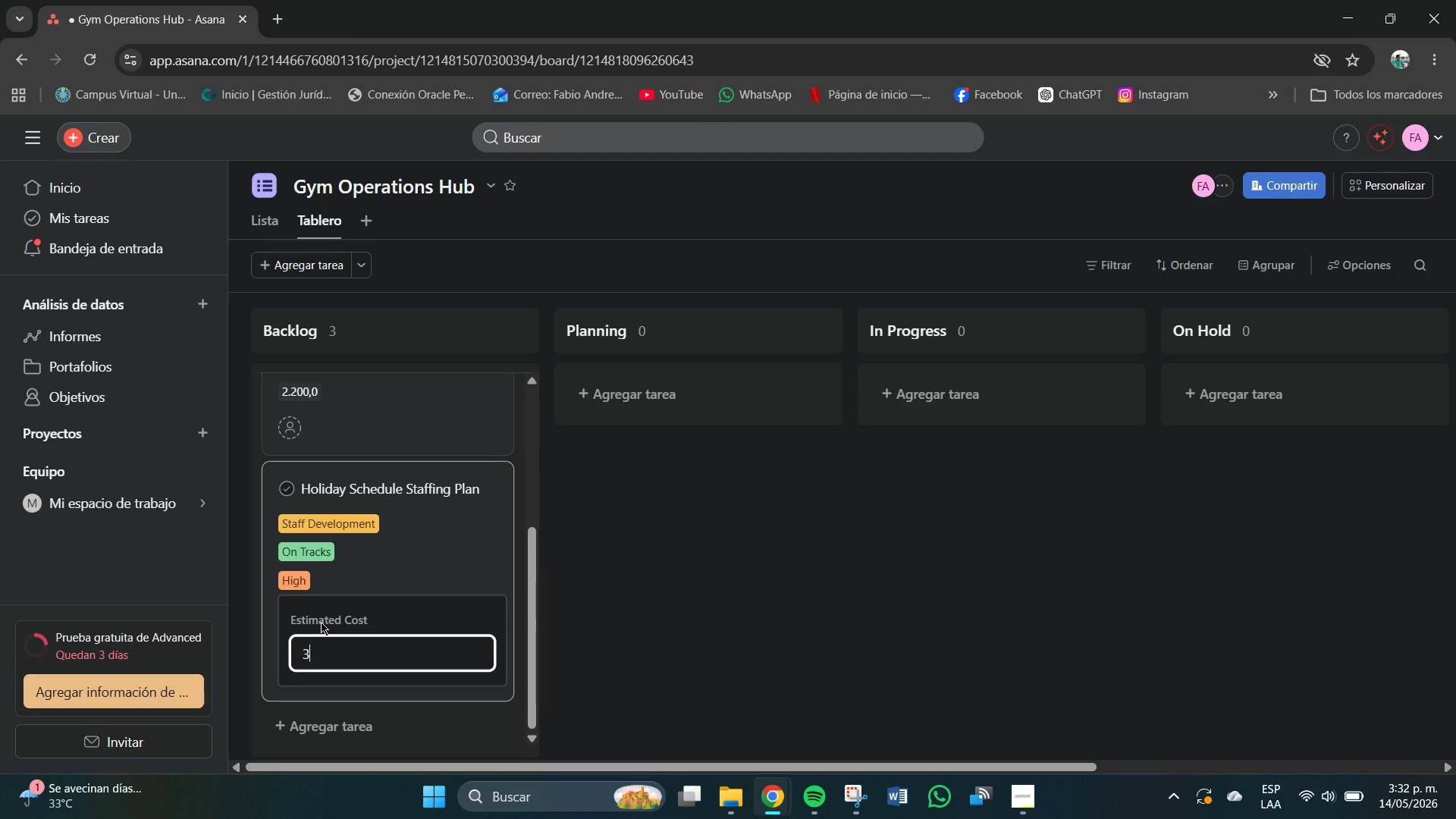 
key(Backspace)
 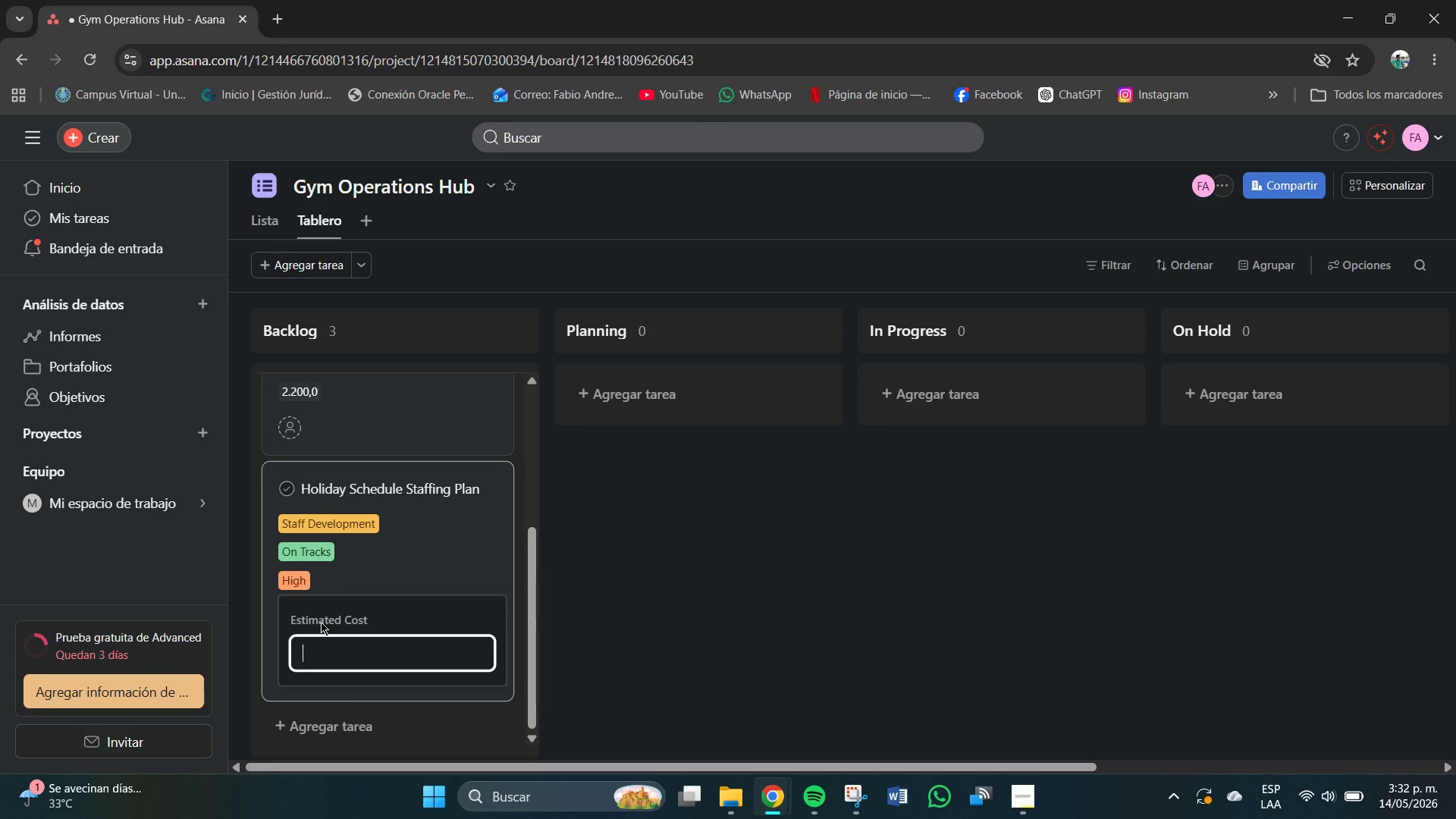 
key(Backspace)
 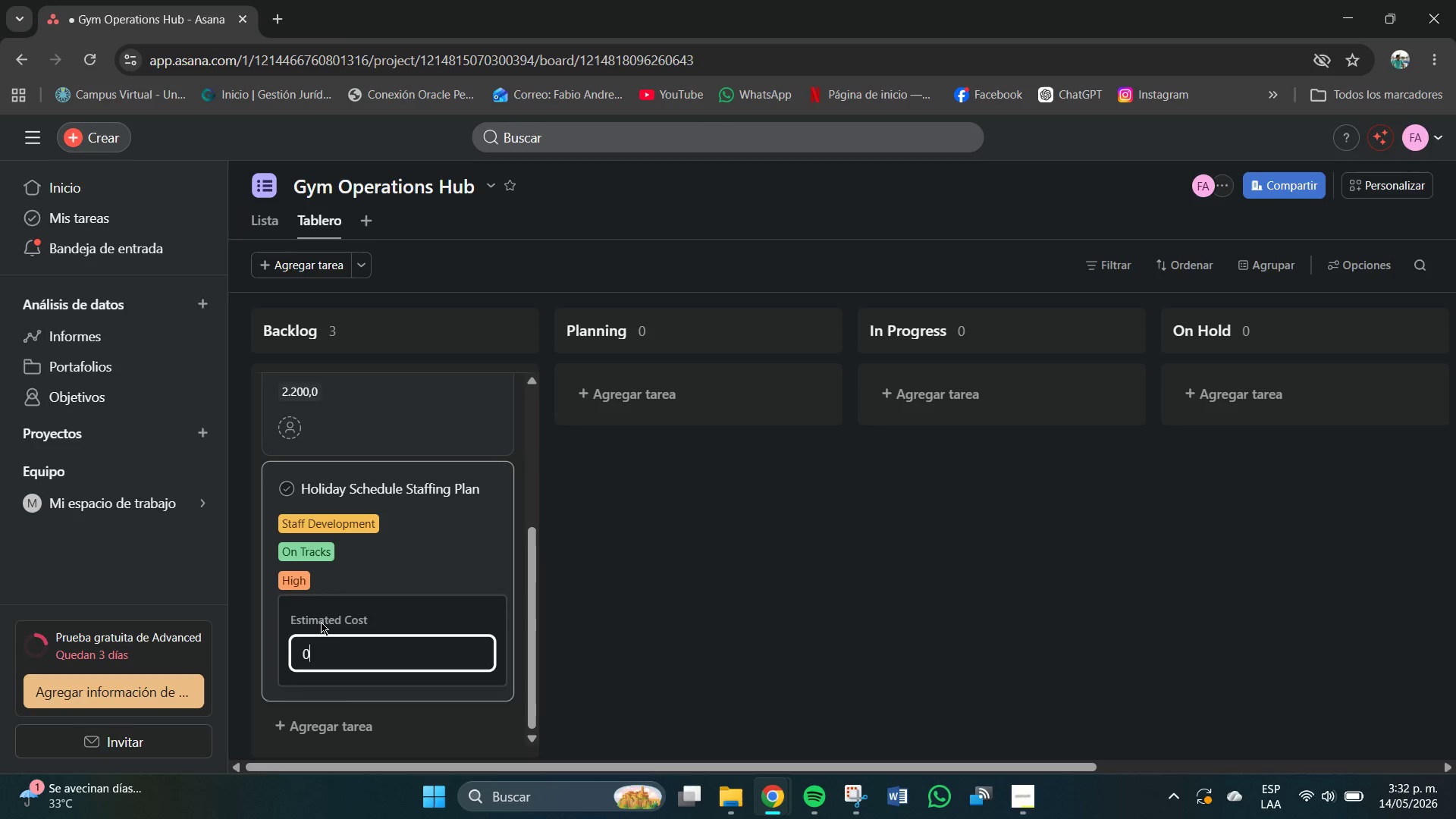 
key(Numpad0)
 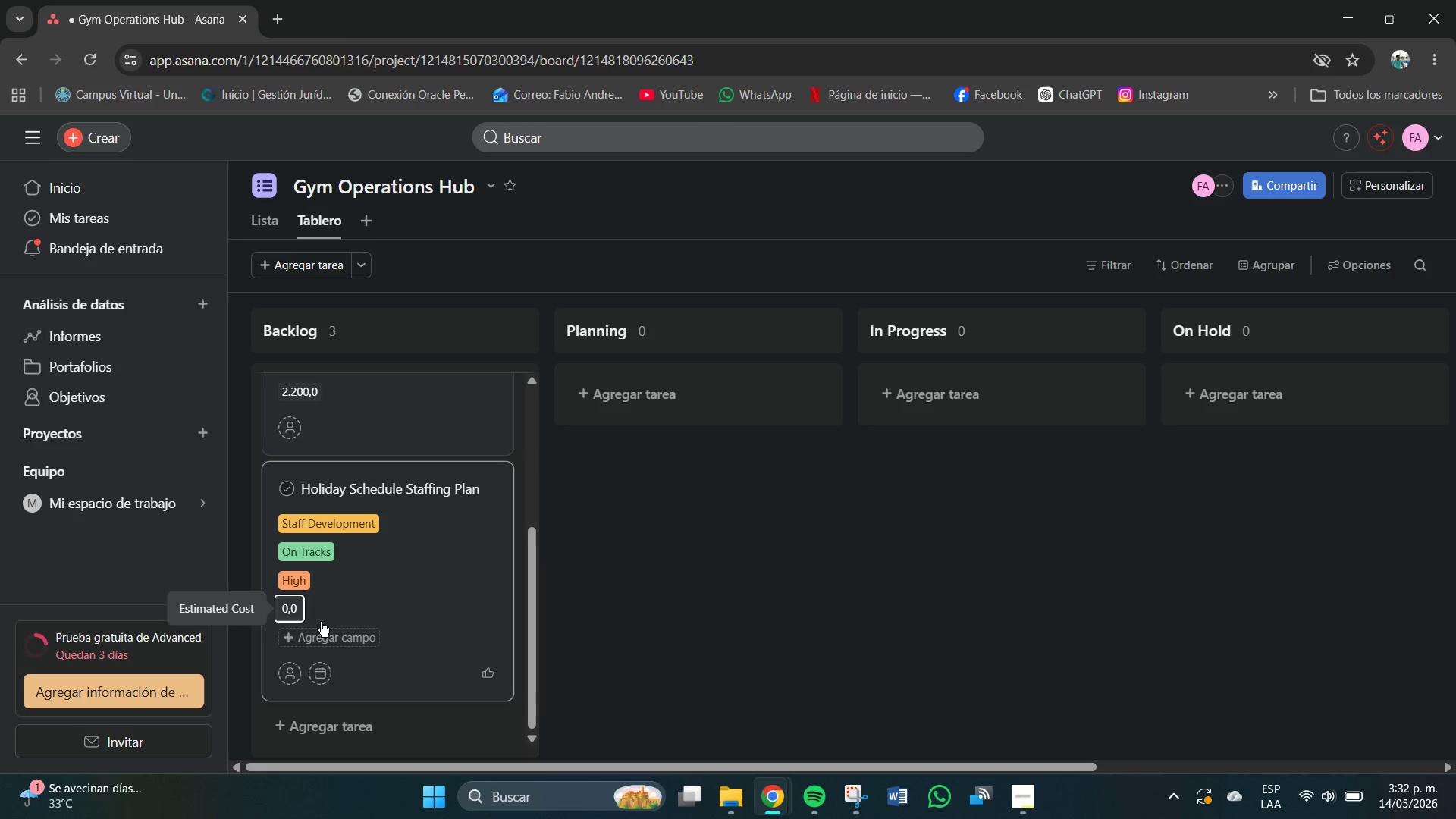 
key(NumpadEnter)
 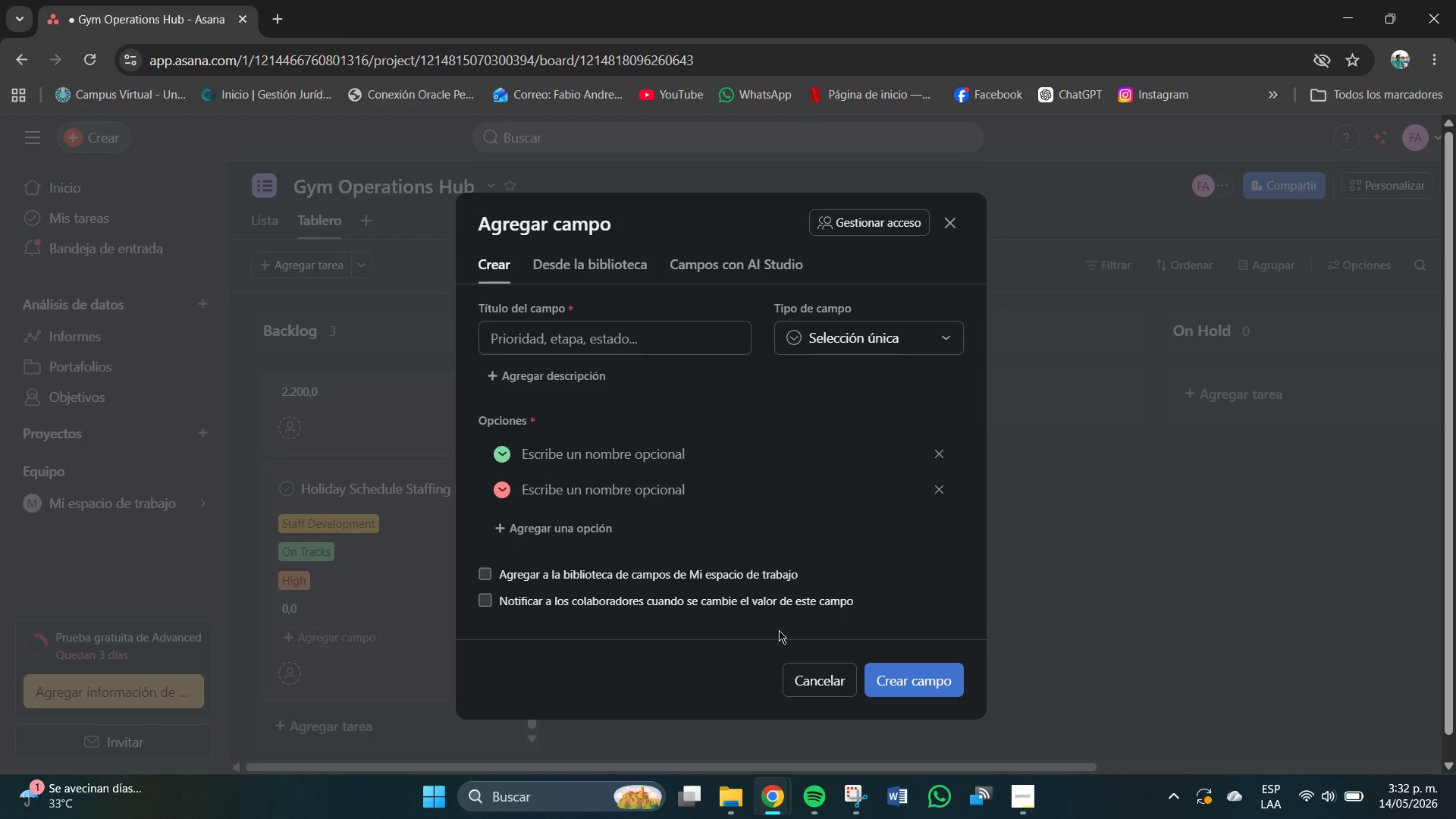 
left_click([835, 682])
 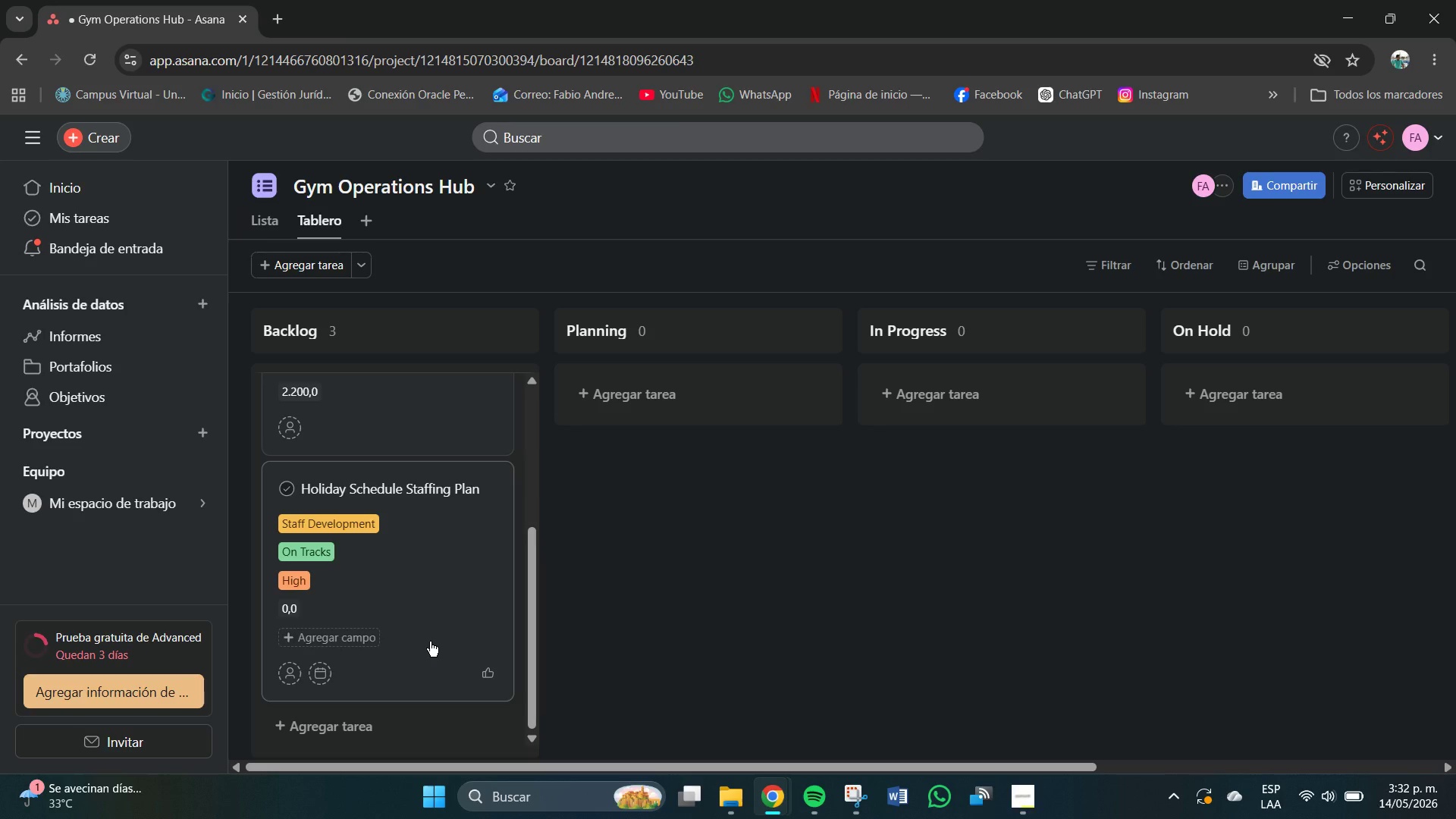 
wait(9.39)
 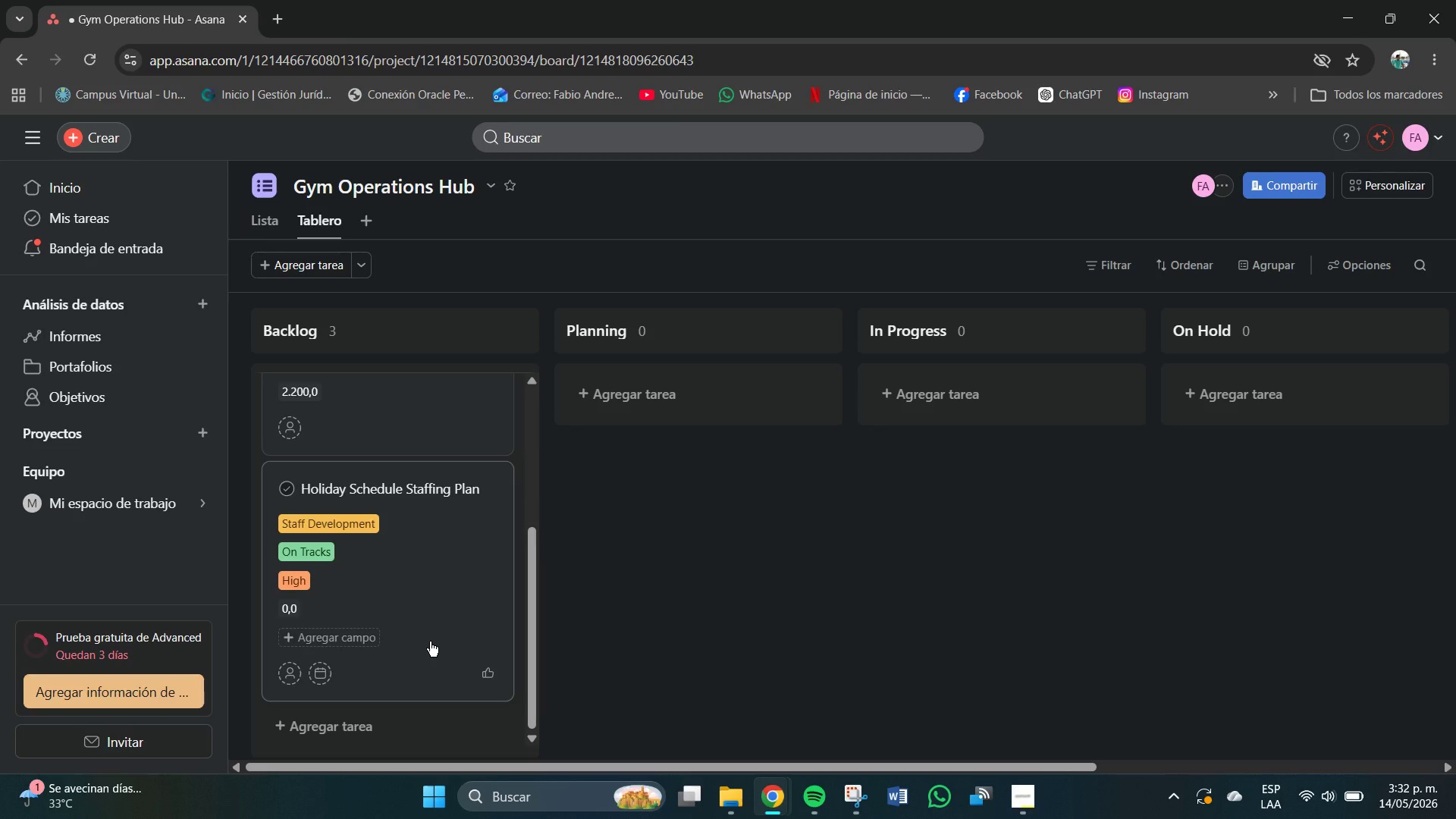 
scroll: coordinate [393, 631], scroll_direction: down, amount: 2.0
 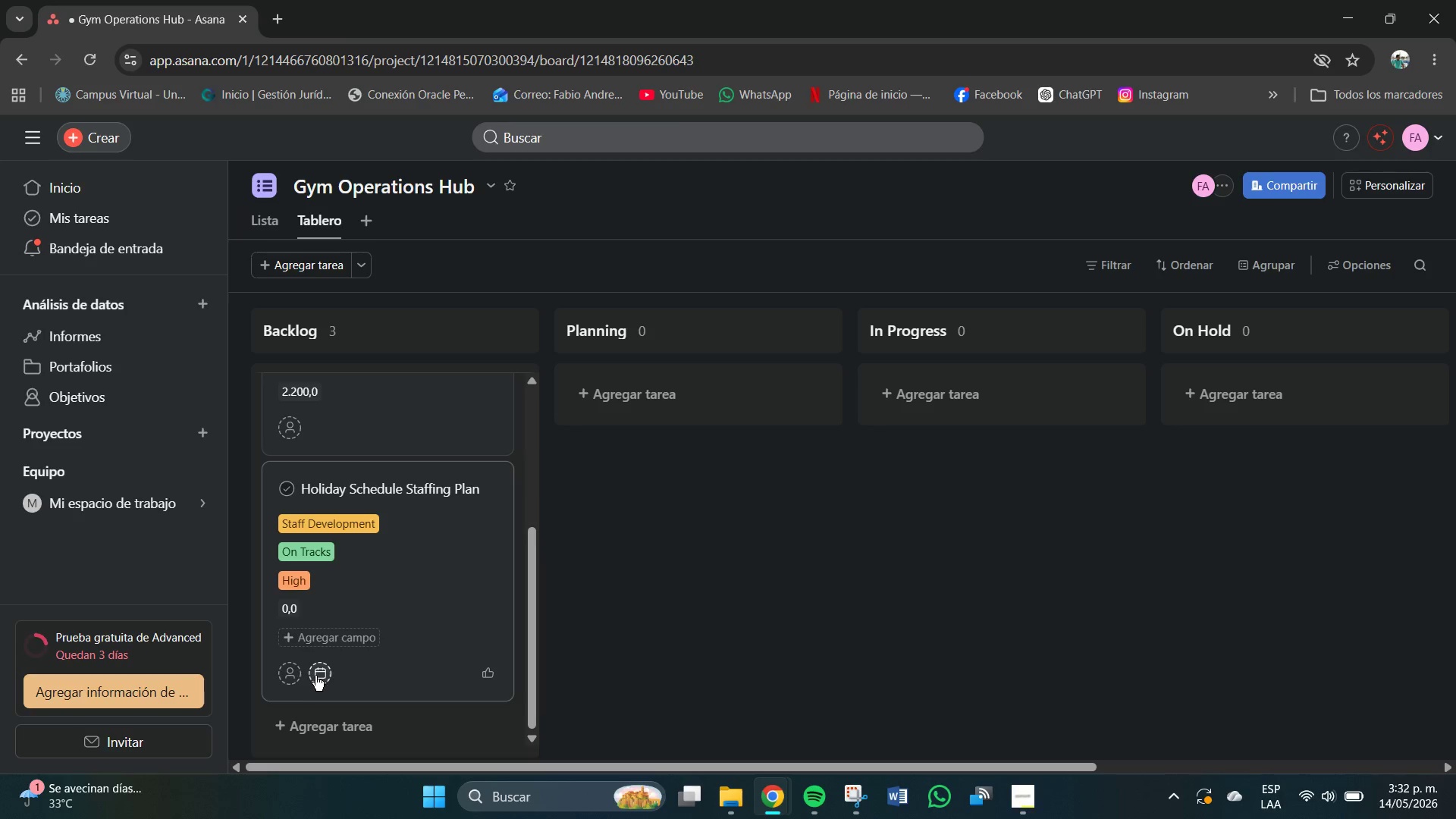 
mouse_move([294, 687])
 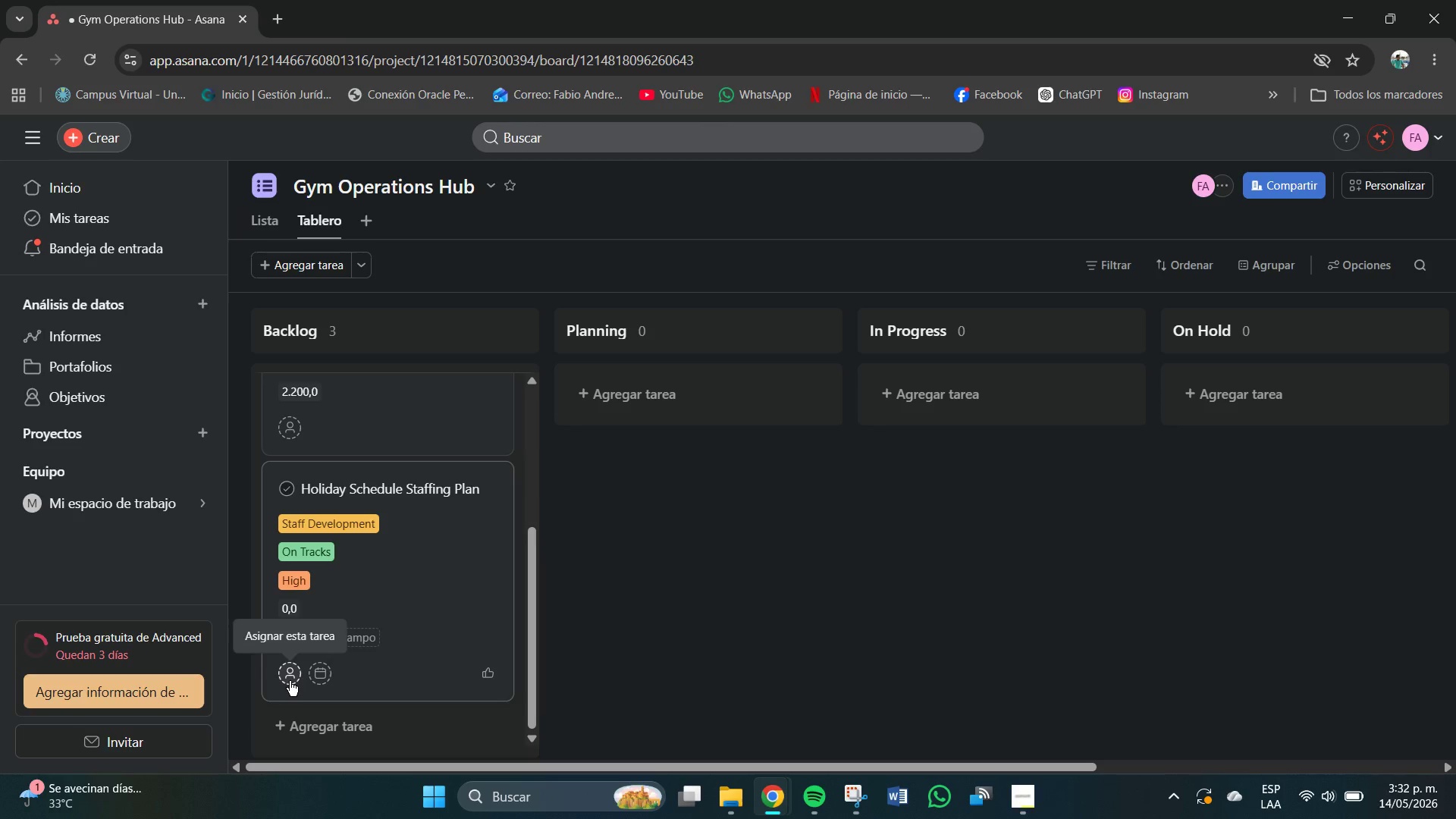 
left_click([290, 682])
 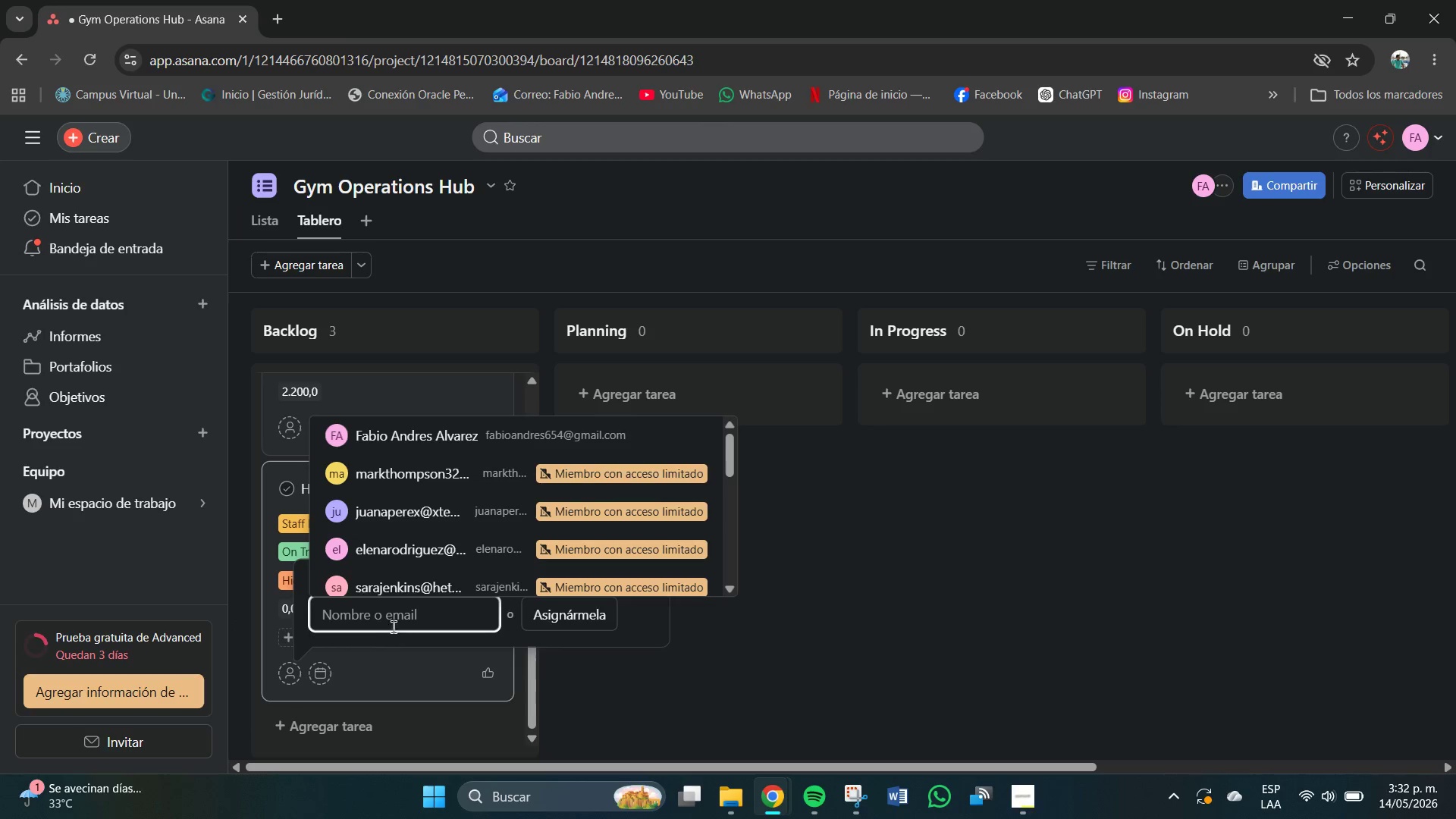 
left_click([397, 615])
 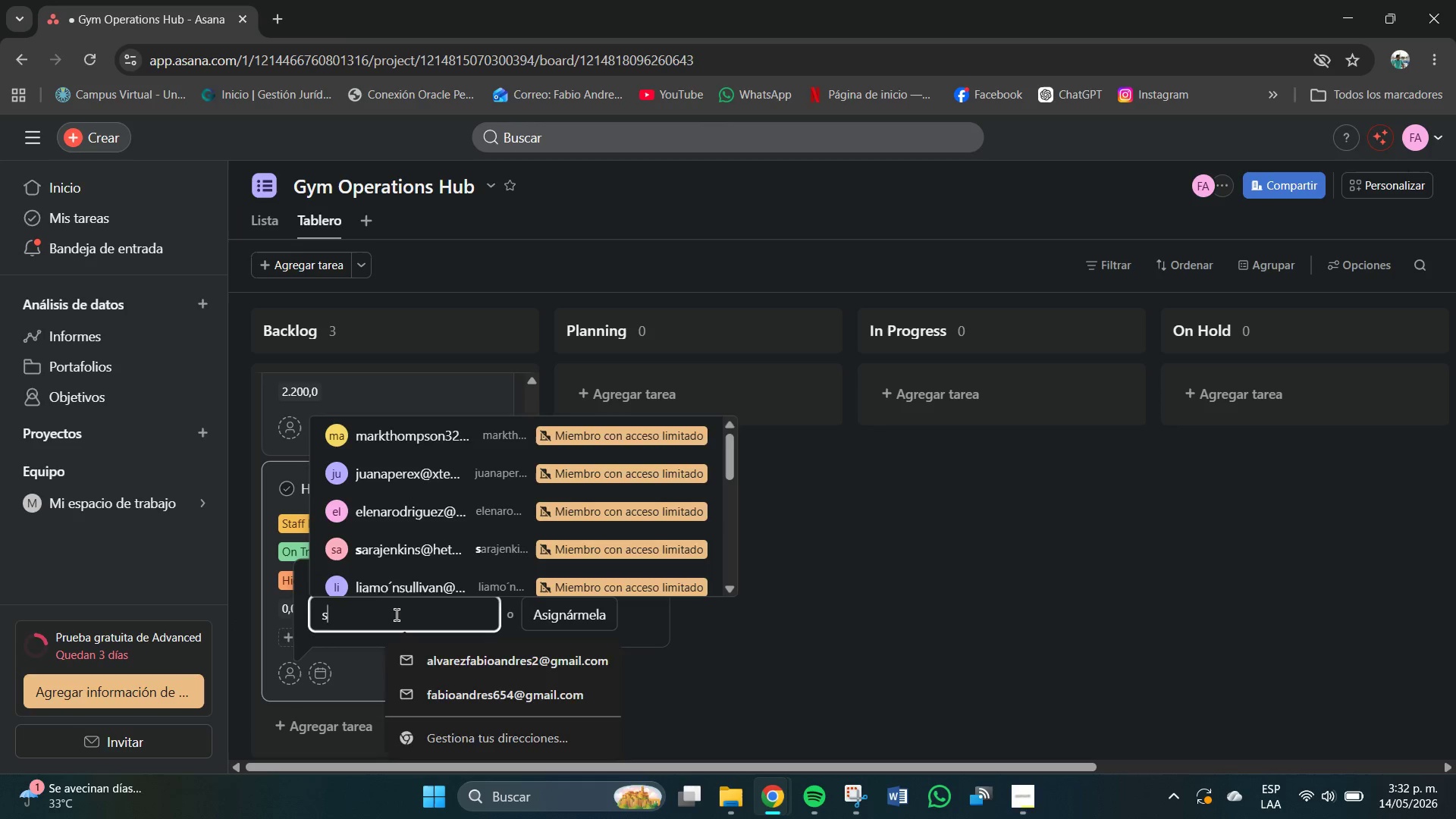 
type(sa)
key(Backspace)
key(Backspace)
type(Sarah)
key(Backspace)
 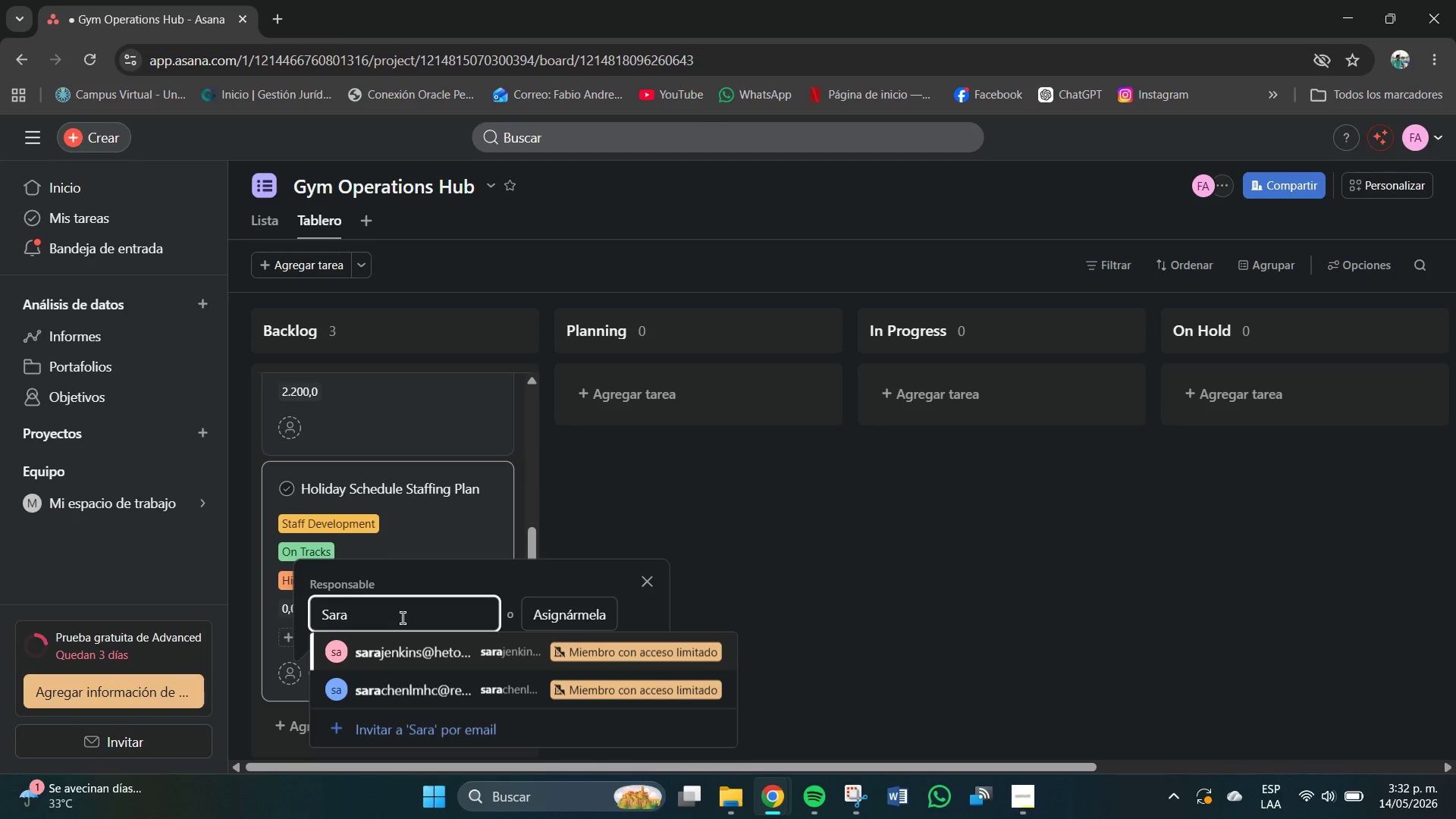 
hold_key(key=Backspace, duration=0.7)
 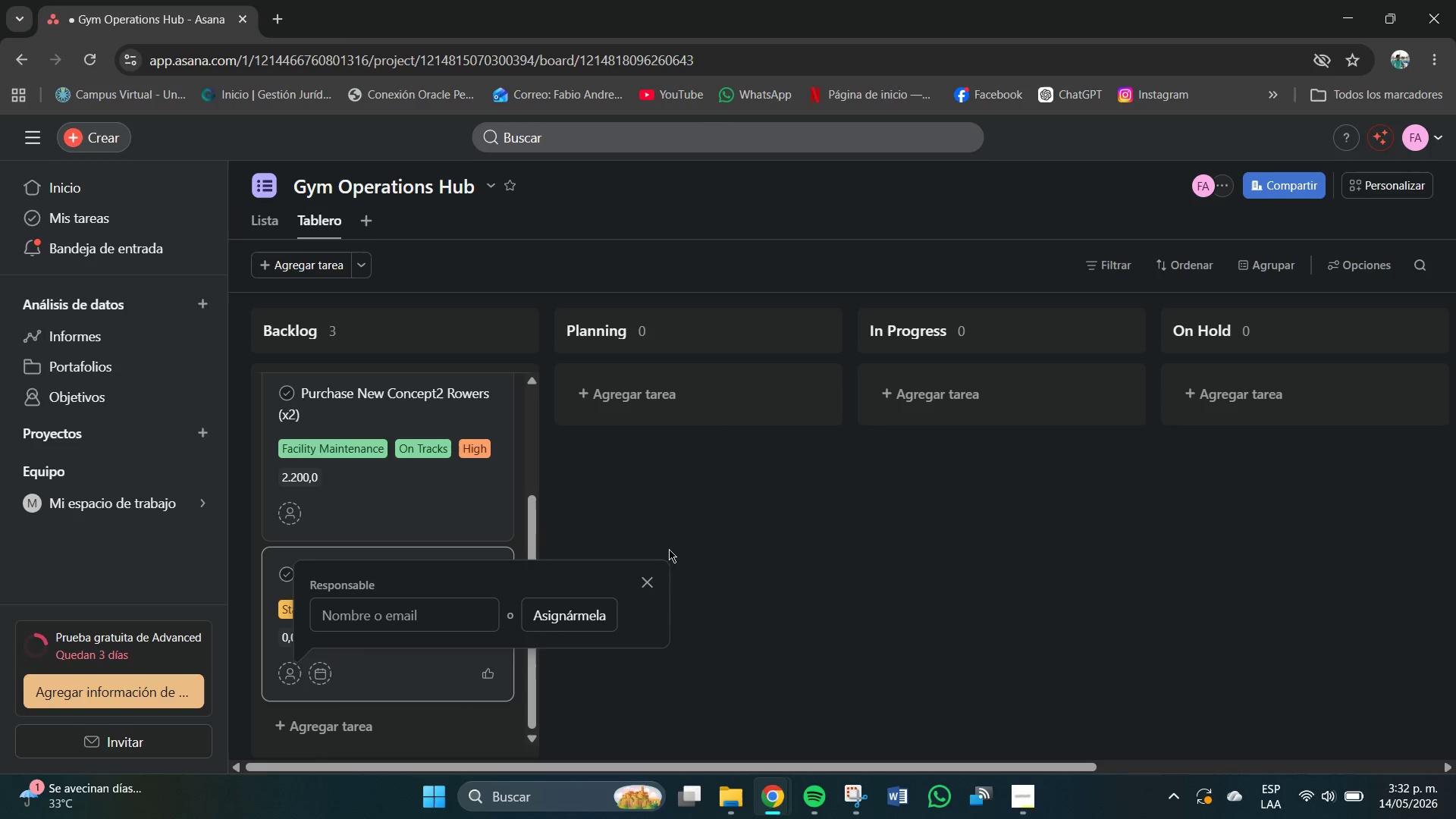 
left_click([644, 576])
 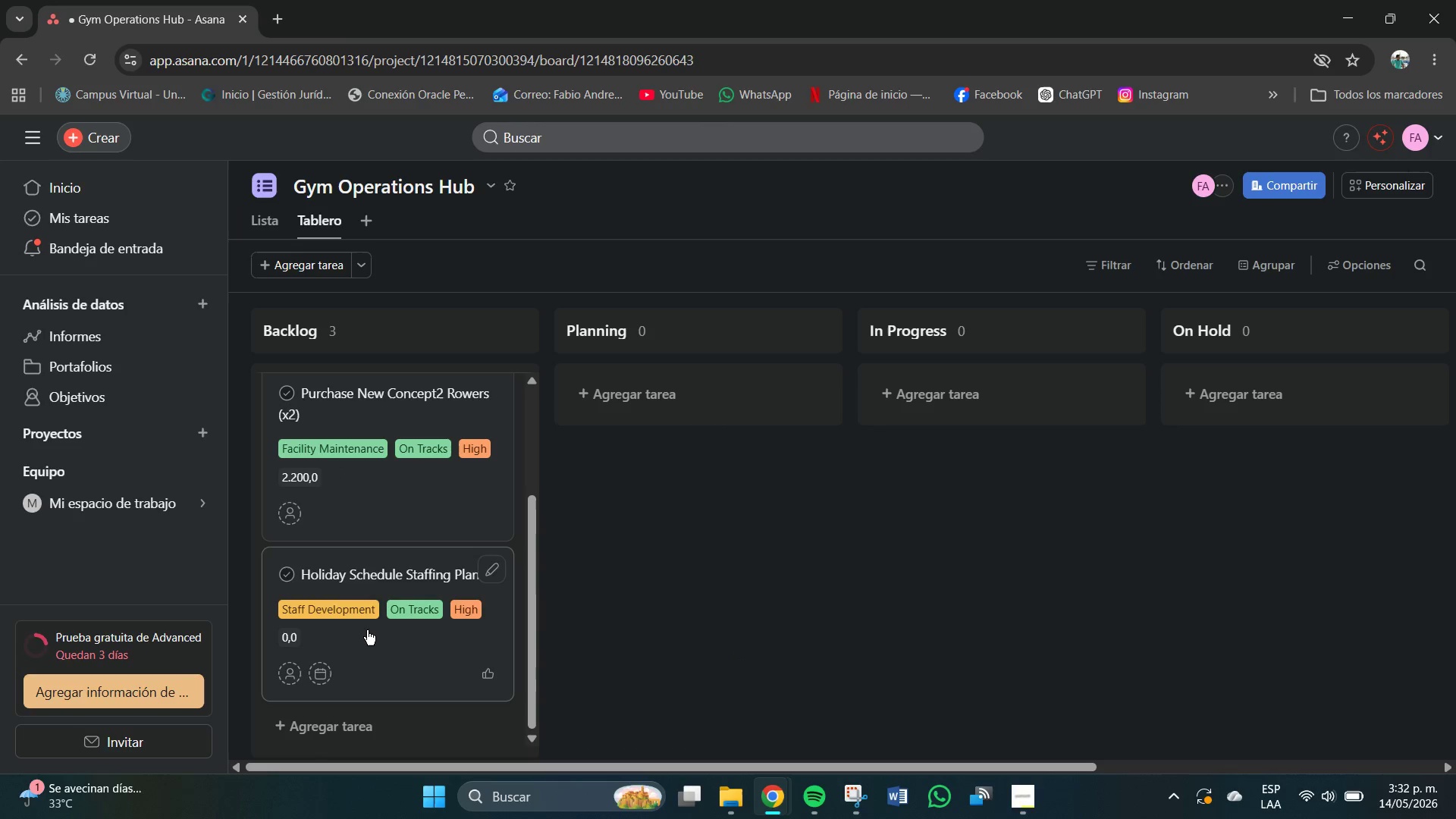 
scroll: coordinate [362, 632], scroll_direction: down, amount: 5.0
 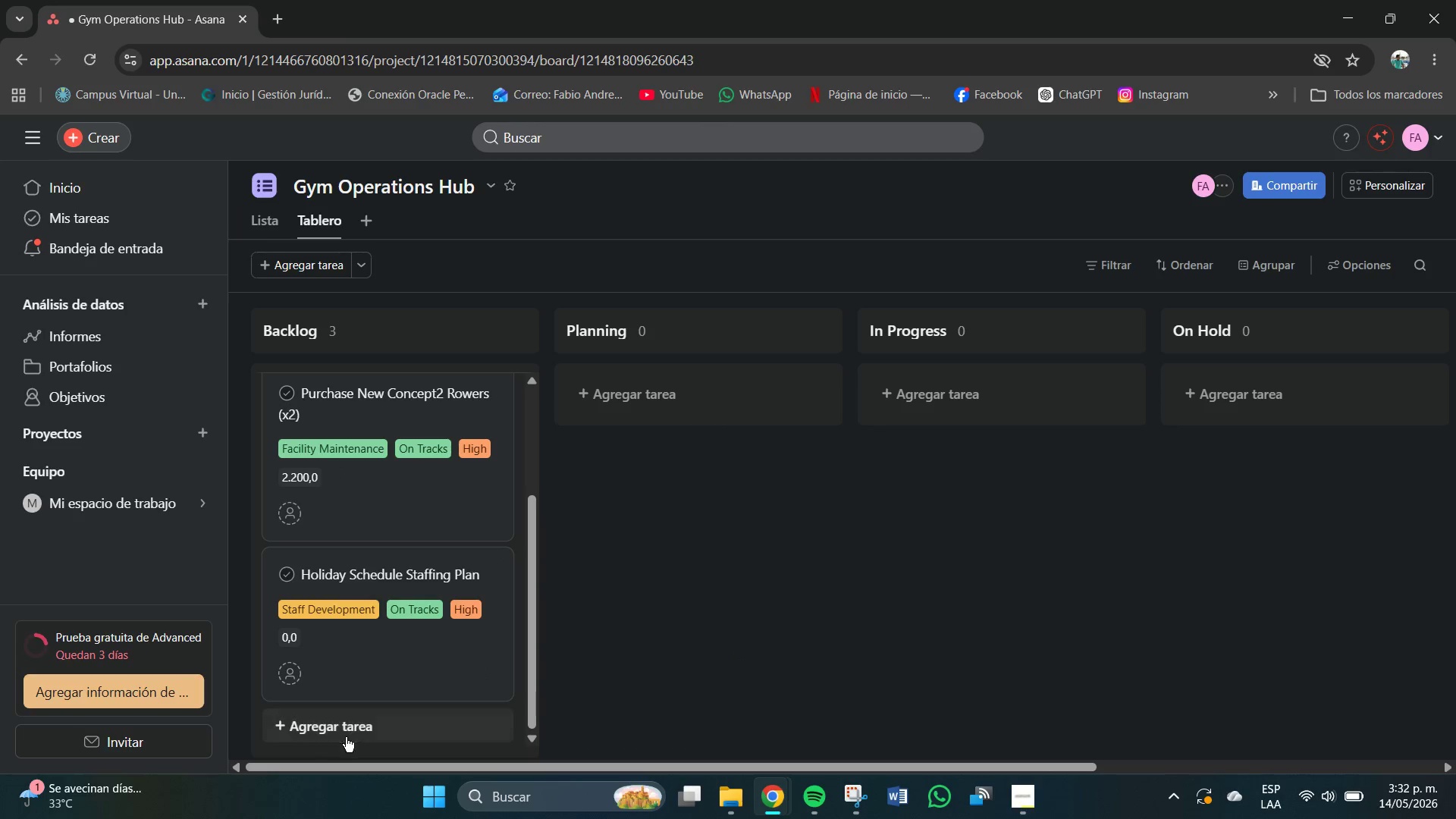 
left_click([346, 737])
 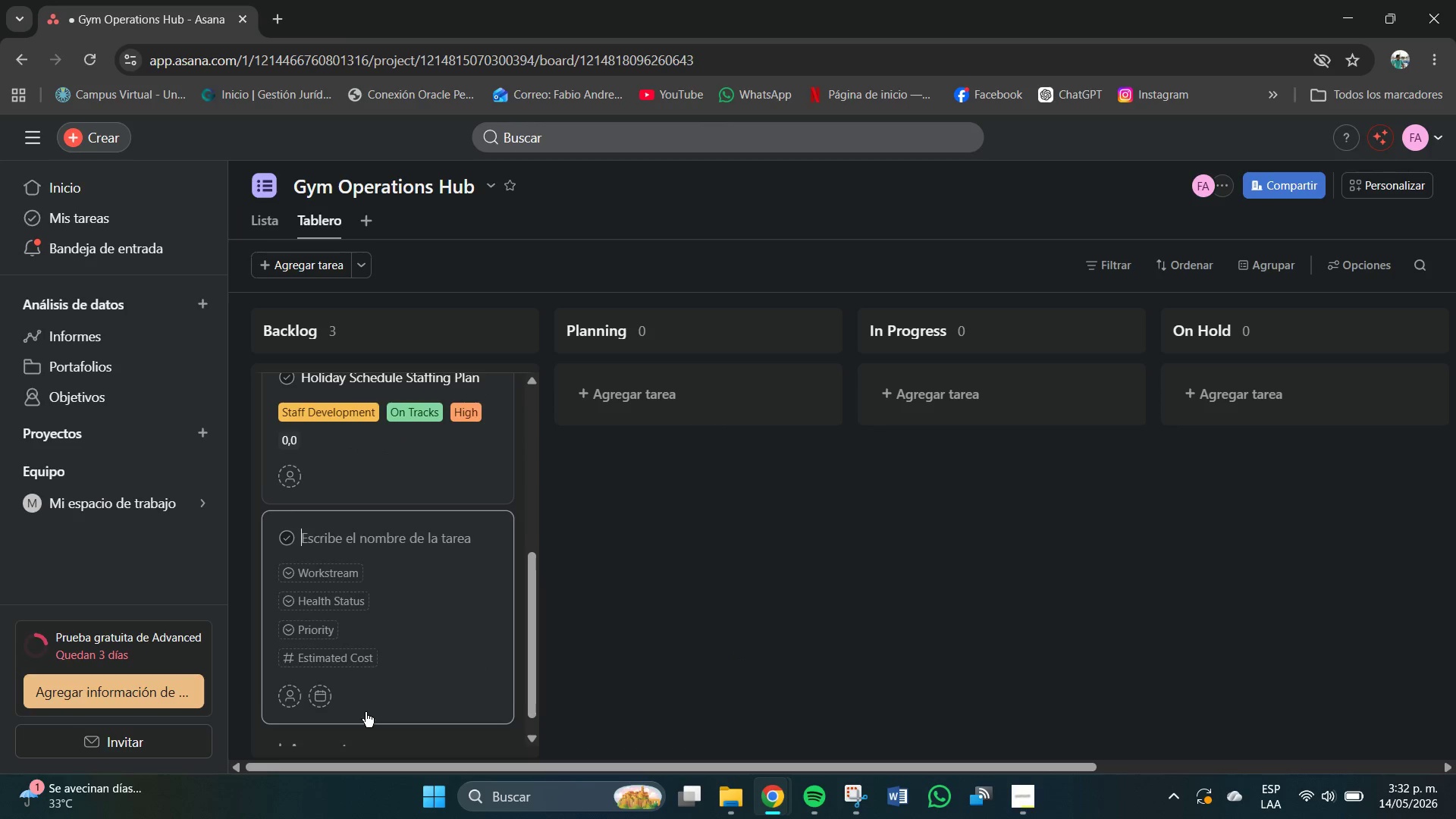 
scroll: coordinate [366, 712], scroll_direction: down, amount: 5.0
 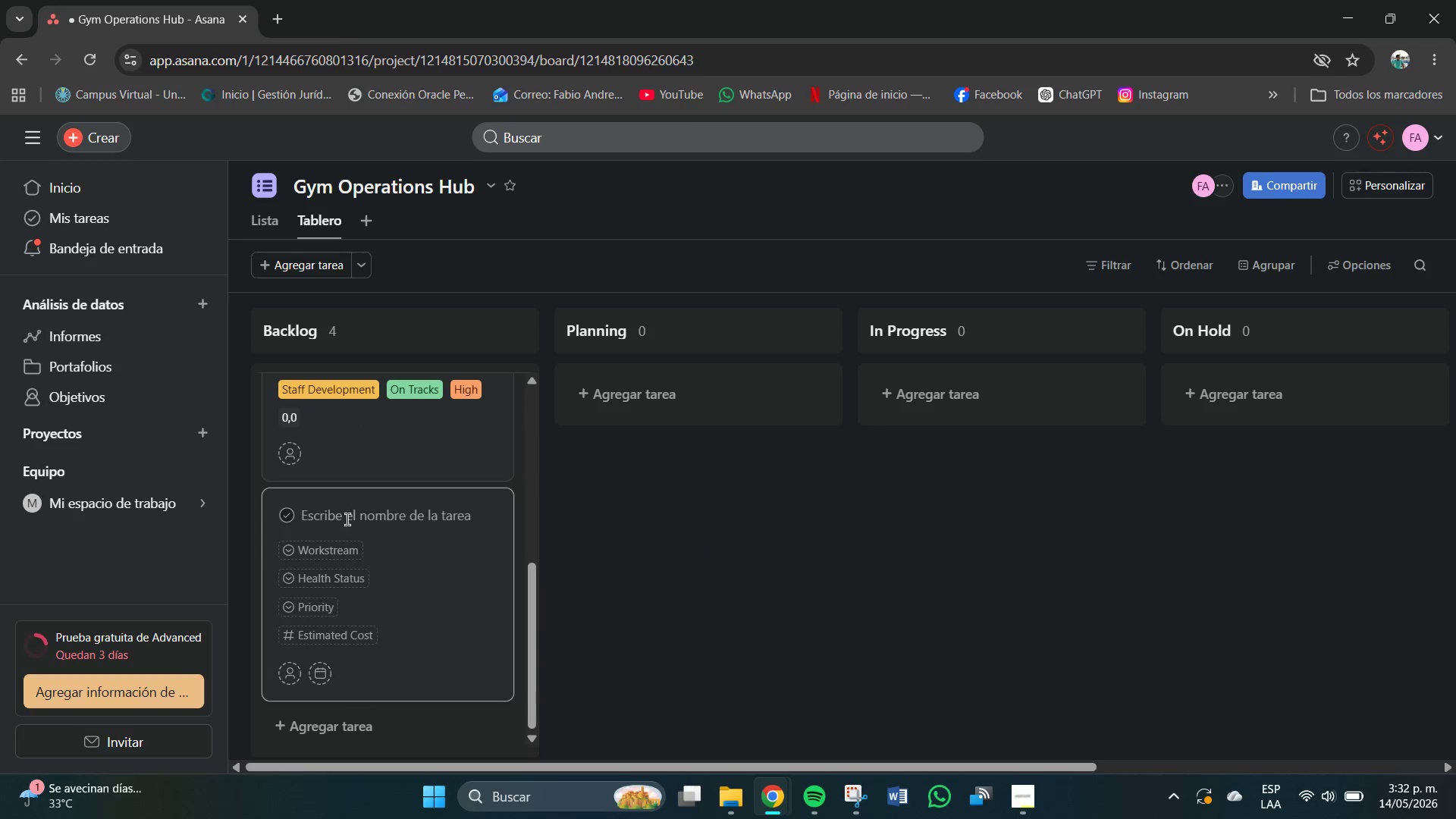 
left_click([347, 518])
 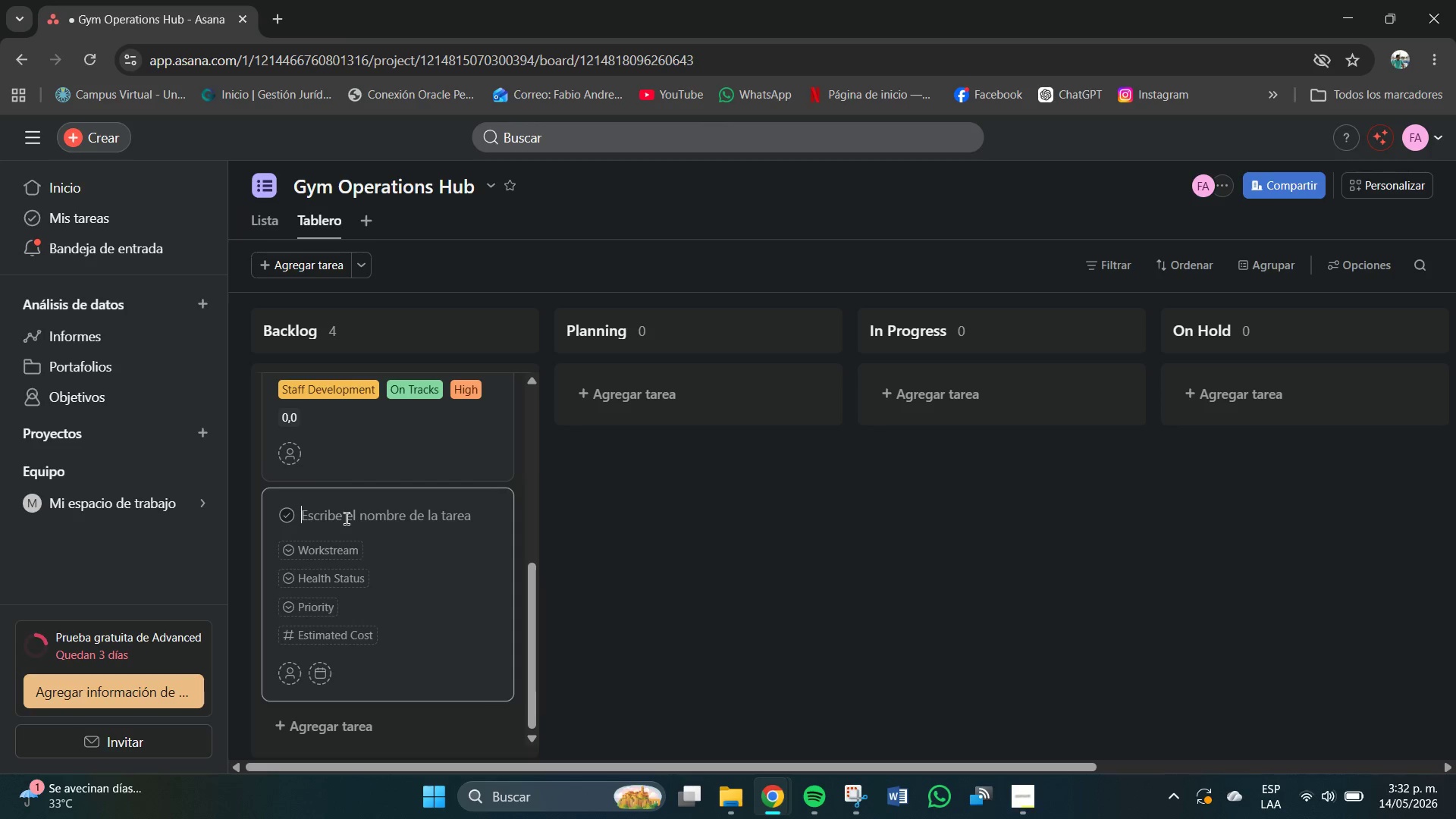 
type(Op-Taj)
key(Backspace)
type(sk)
 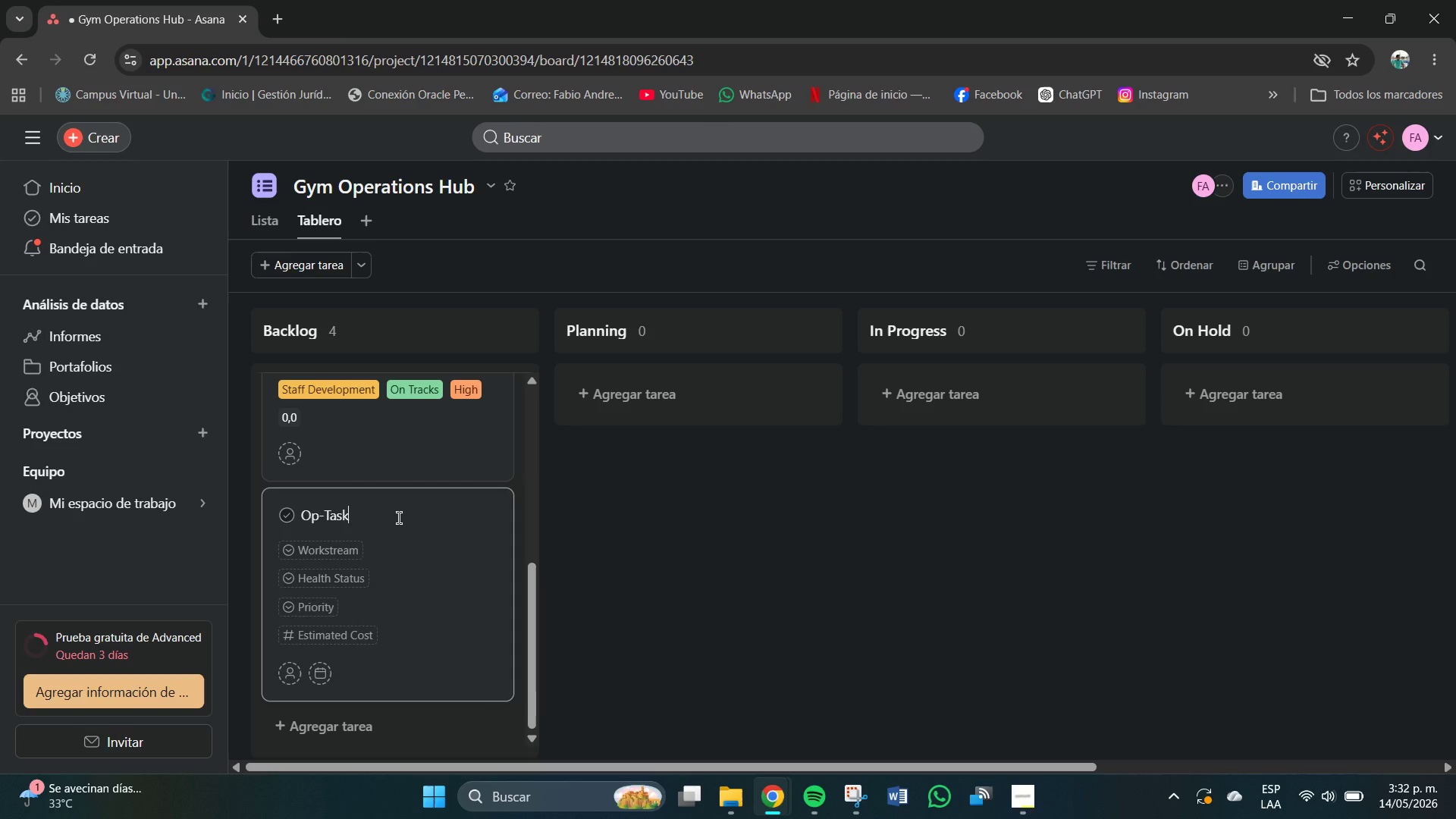 
type( )
key(Backspace)
type(-027)
 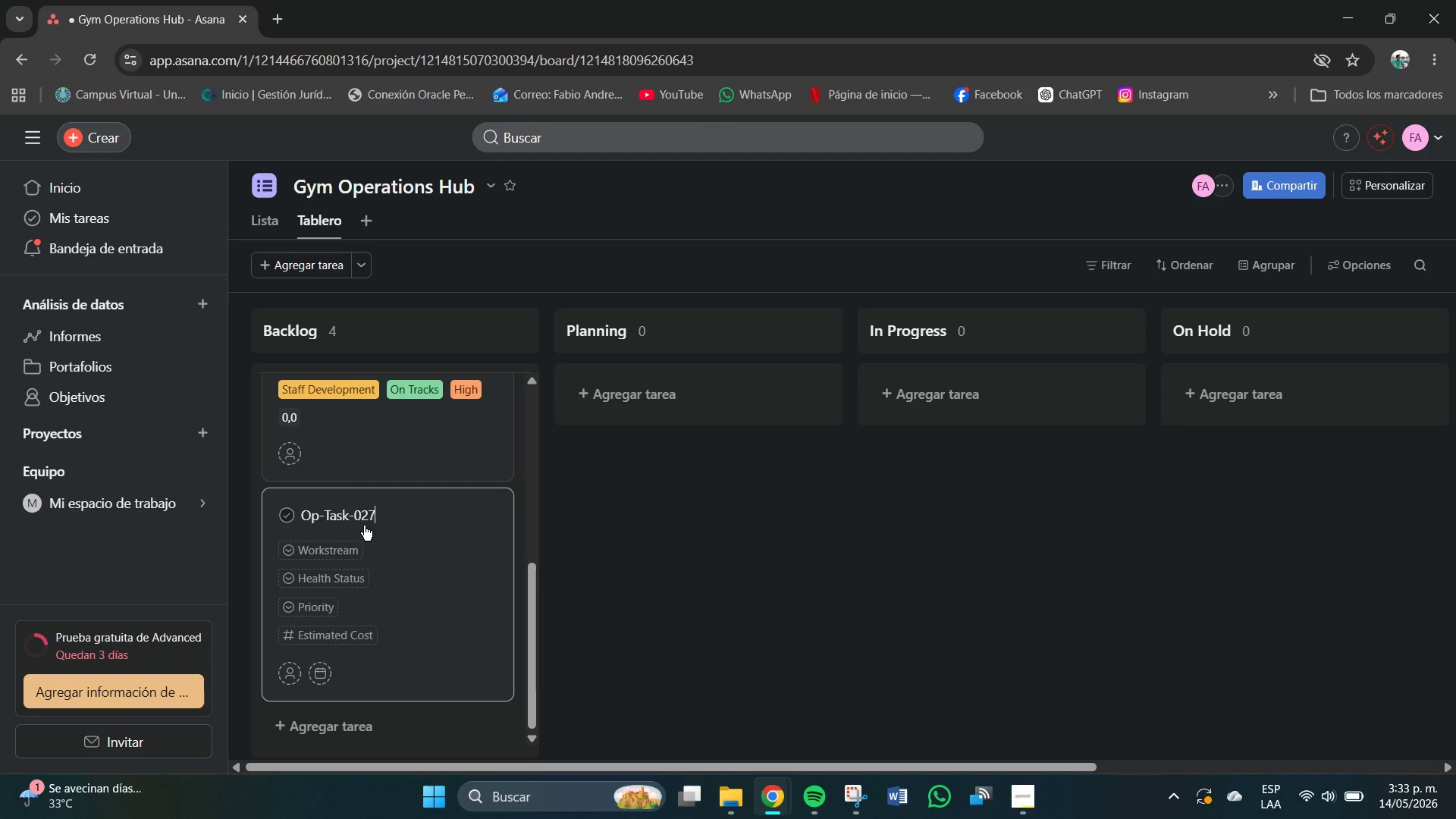 
left_click([326, 547])
 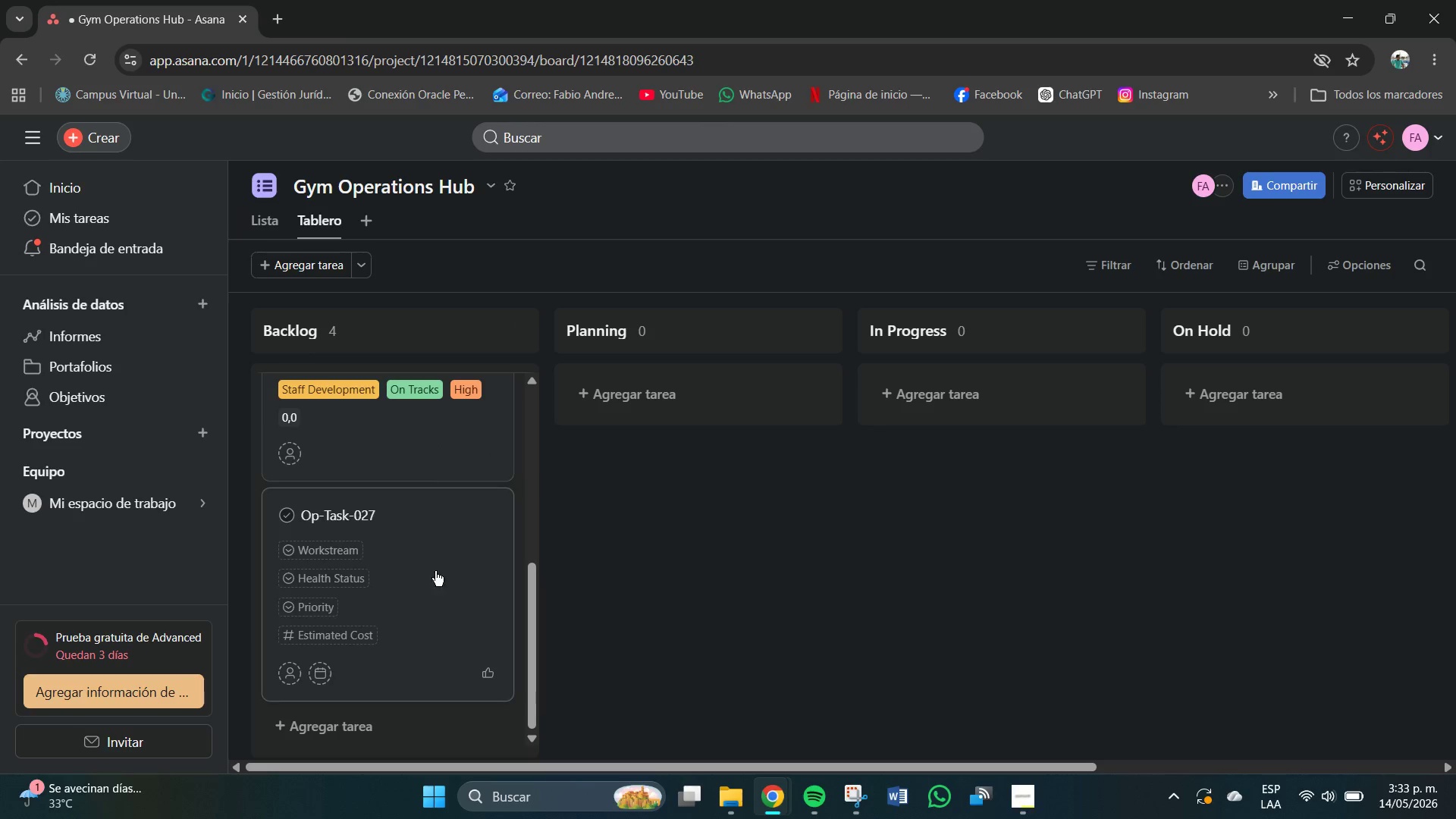 
left_click([339, 571])
 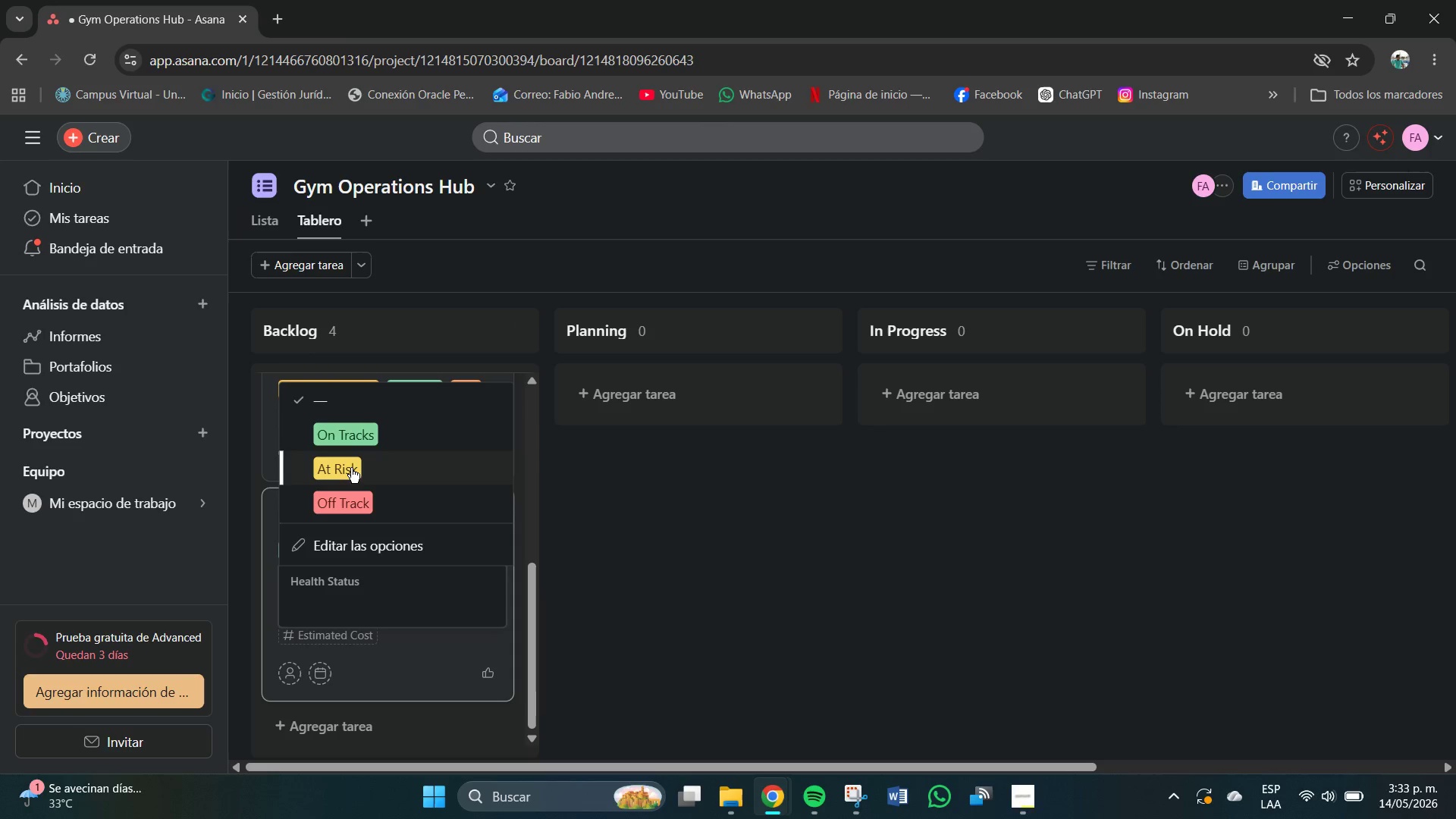 
left_click([347, 469])
 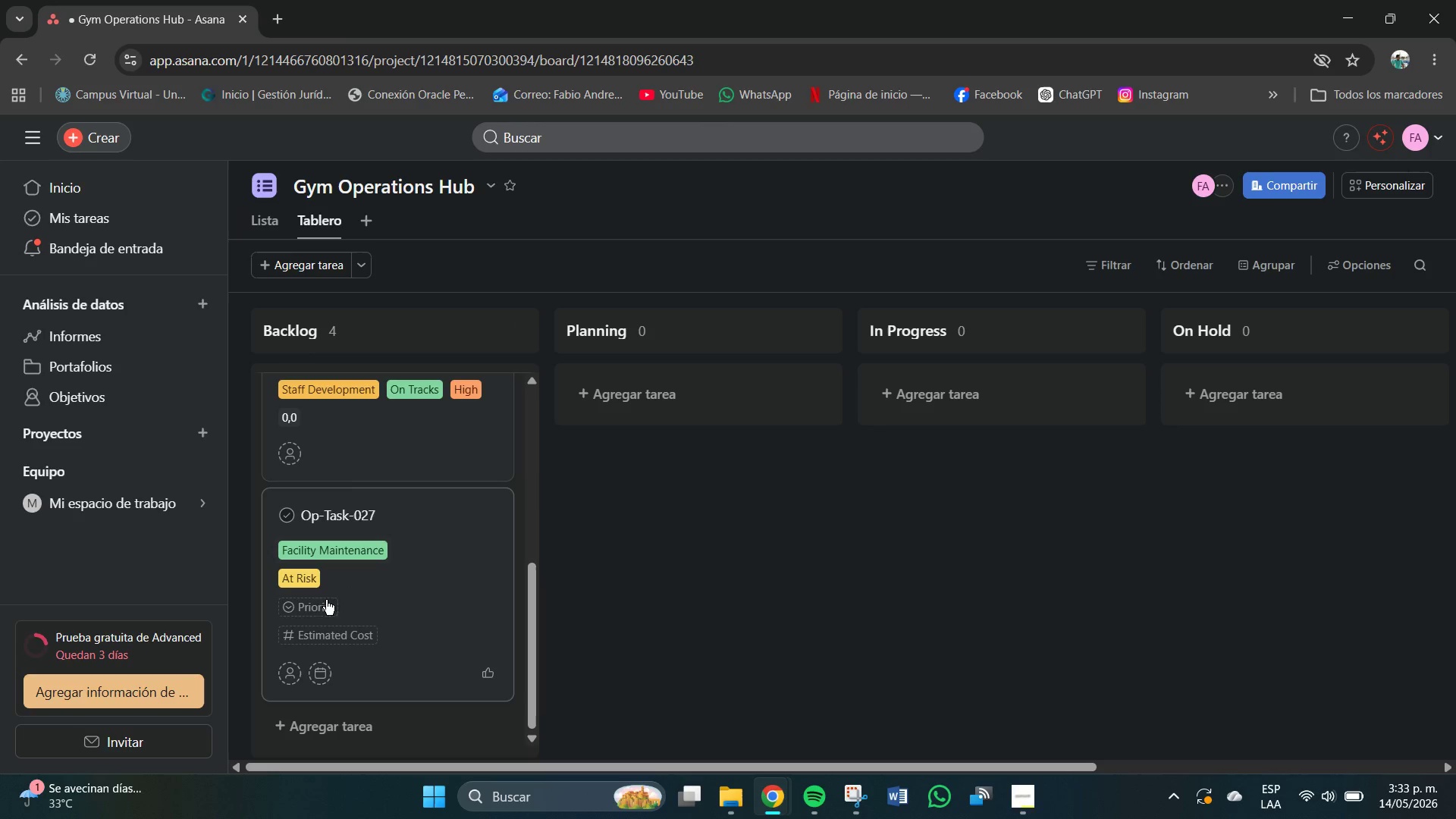 
left_click([318, 606])
 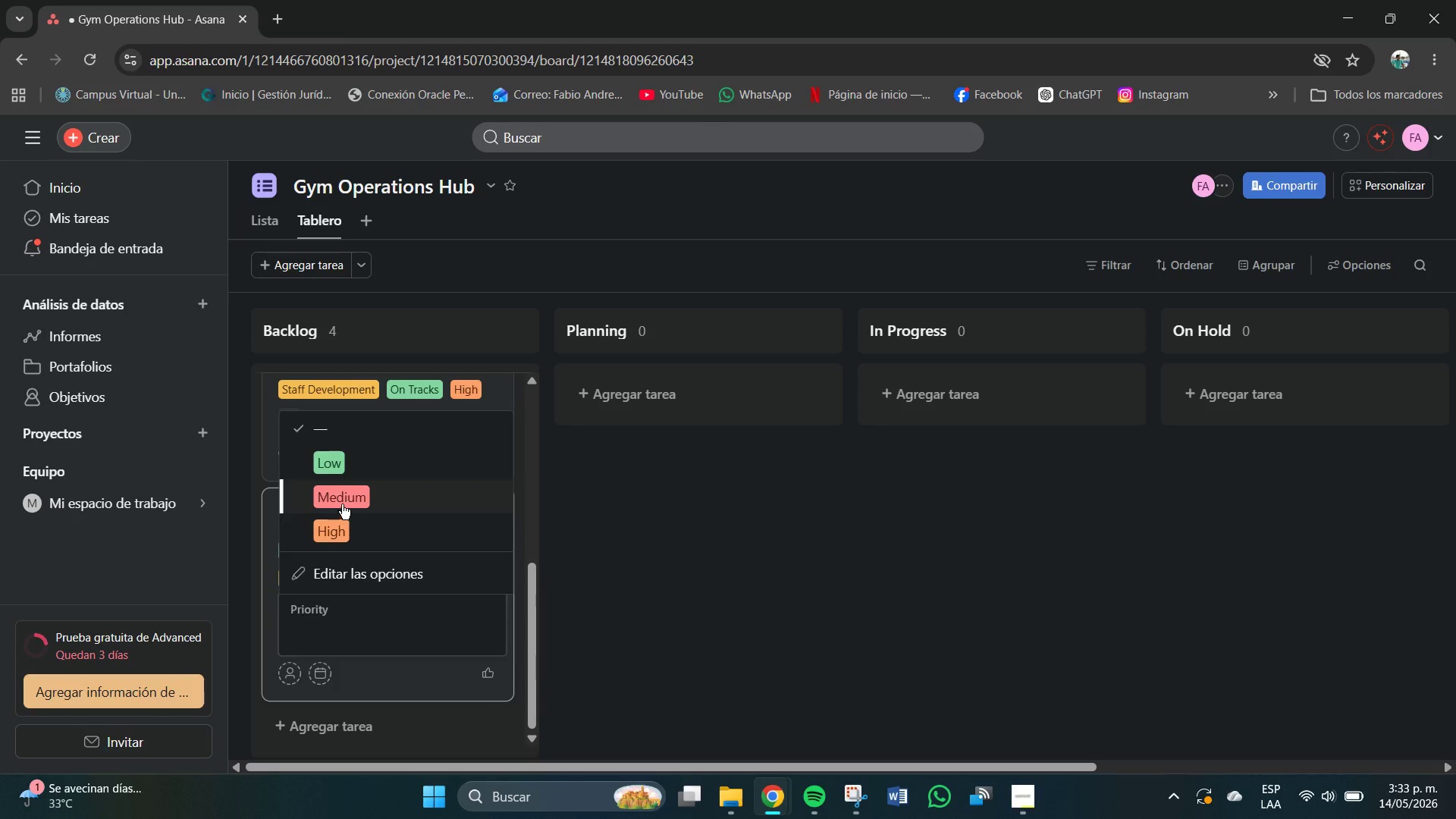 
left_click([344, 501])
 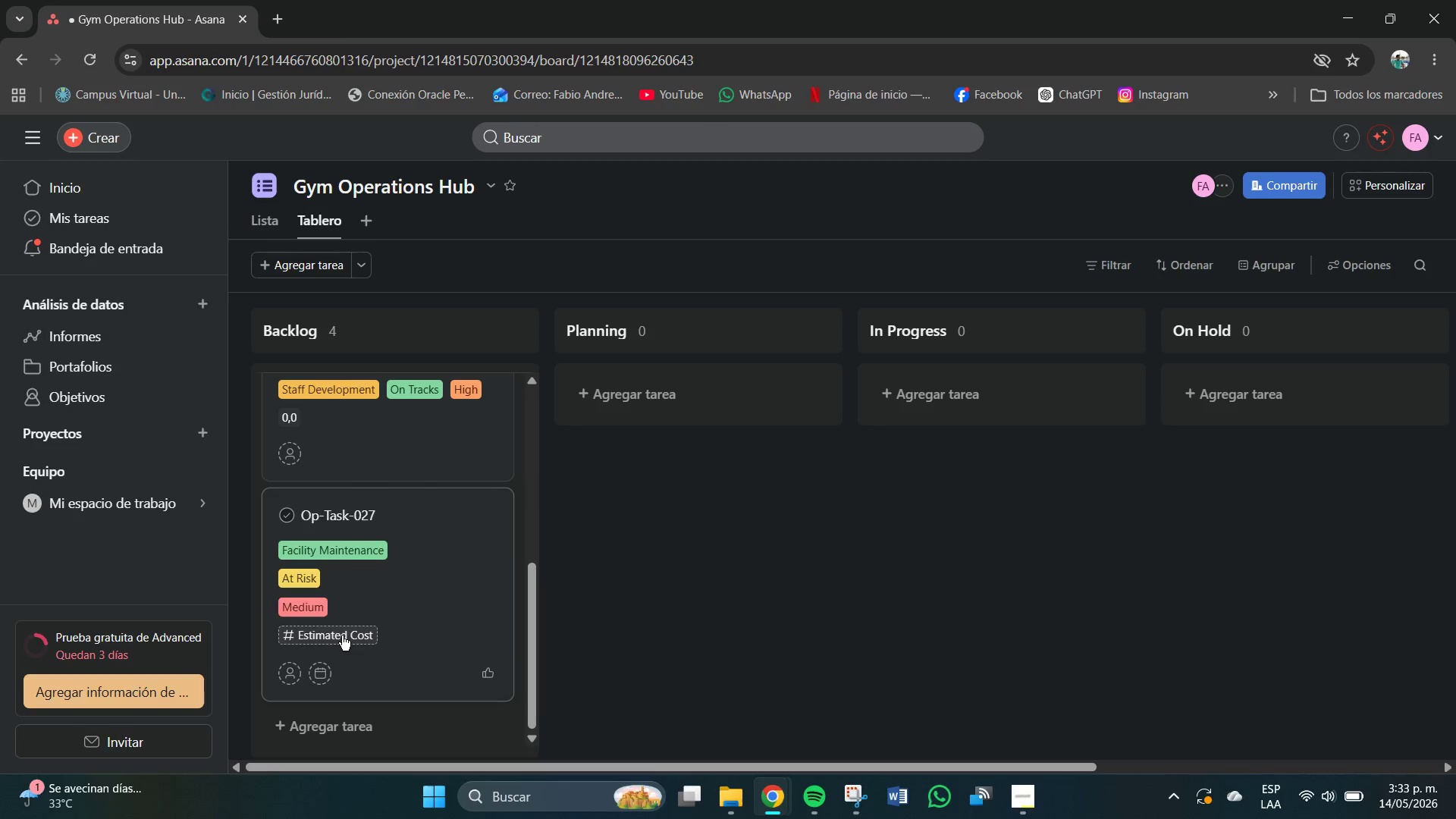 
left_click([342, 635])
 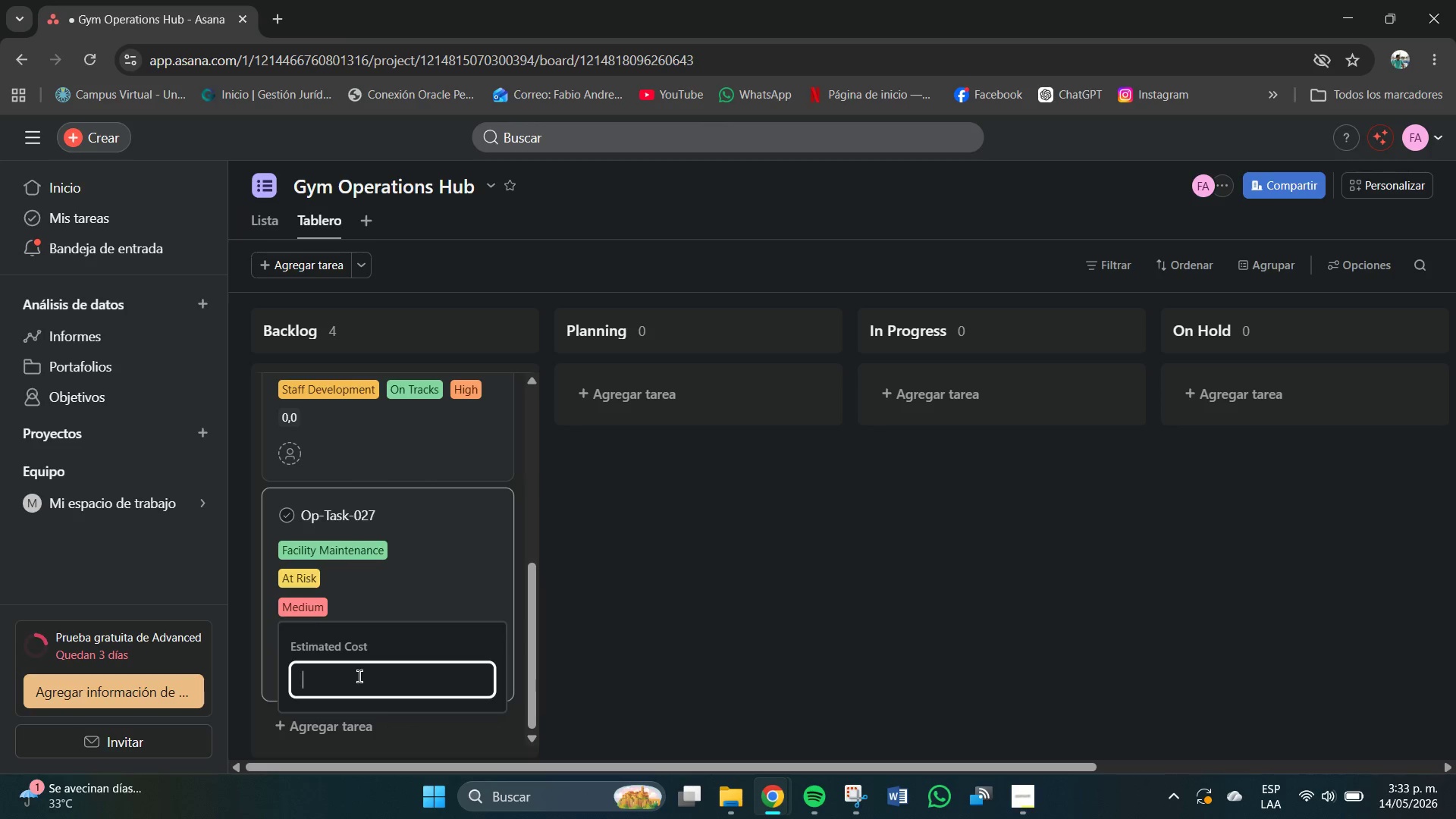 
left_click([359, 676])
 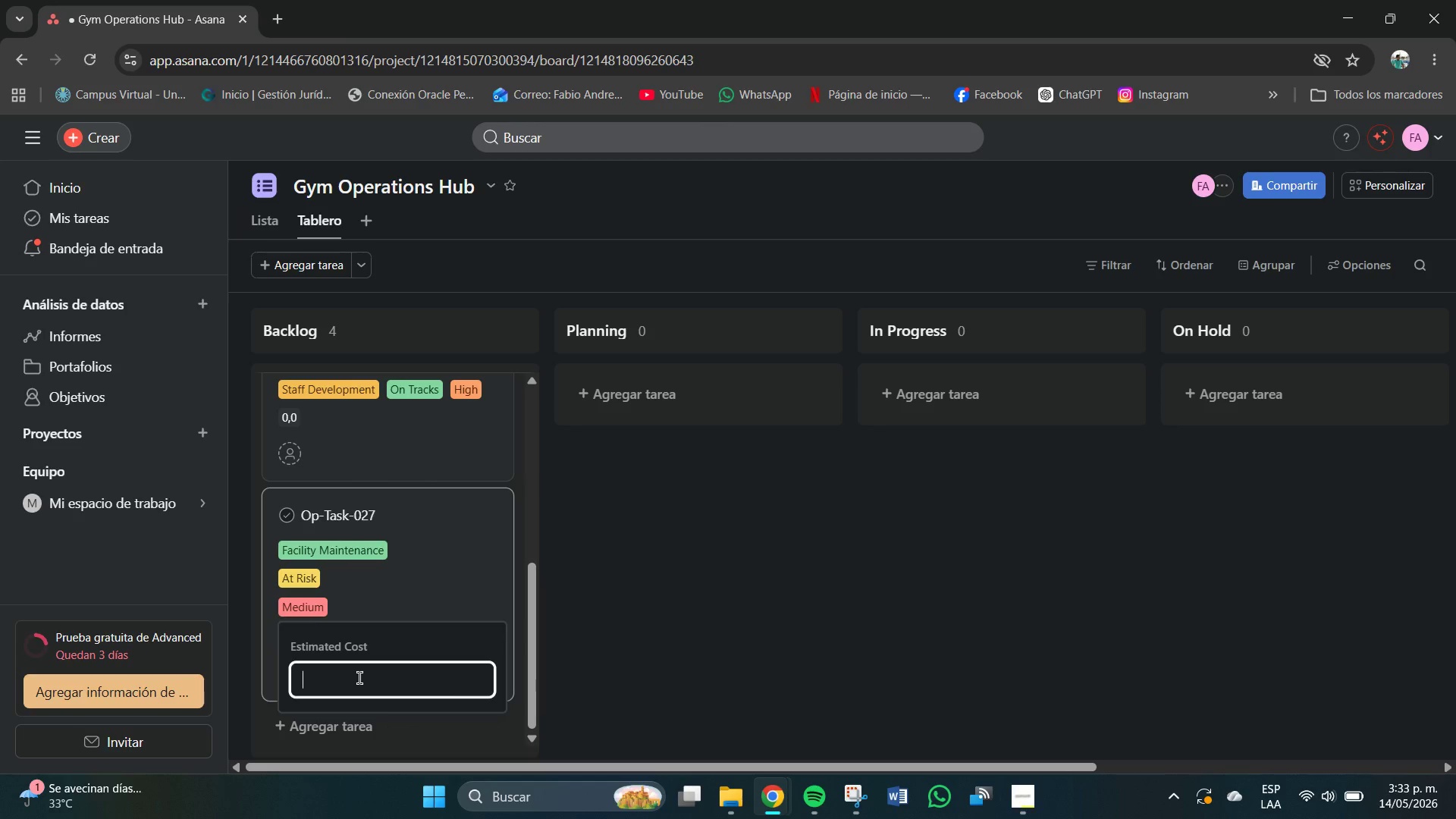 
key(Numpad6)
 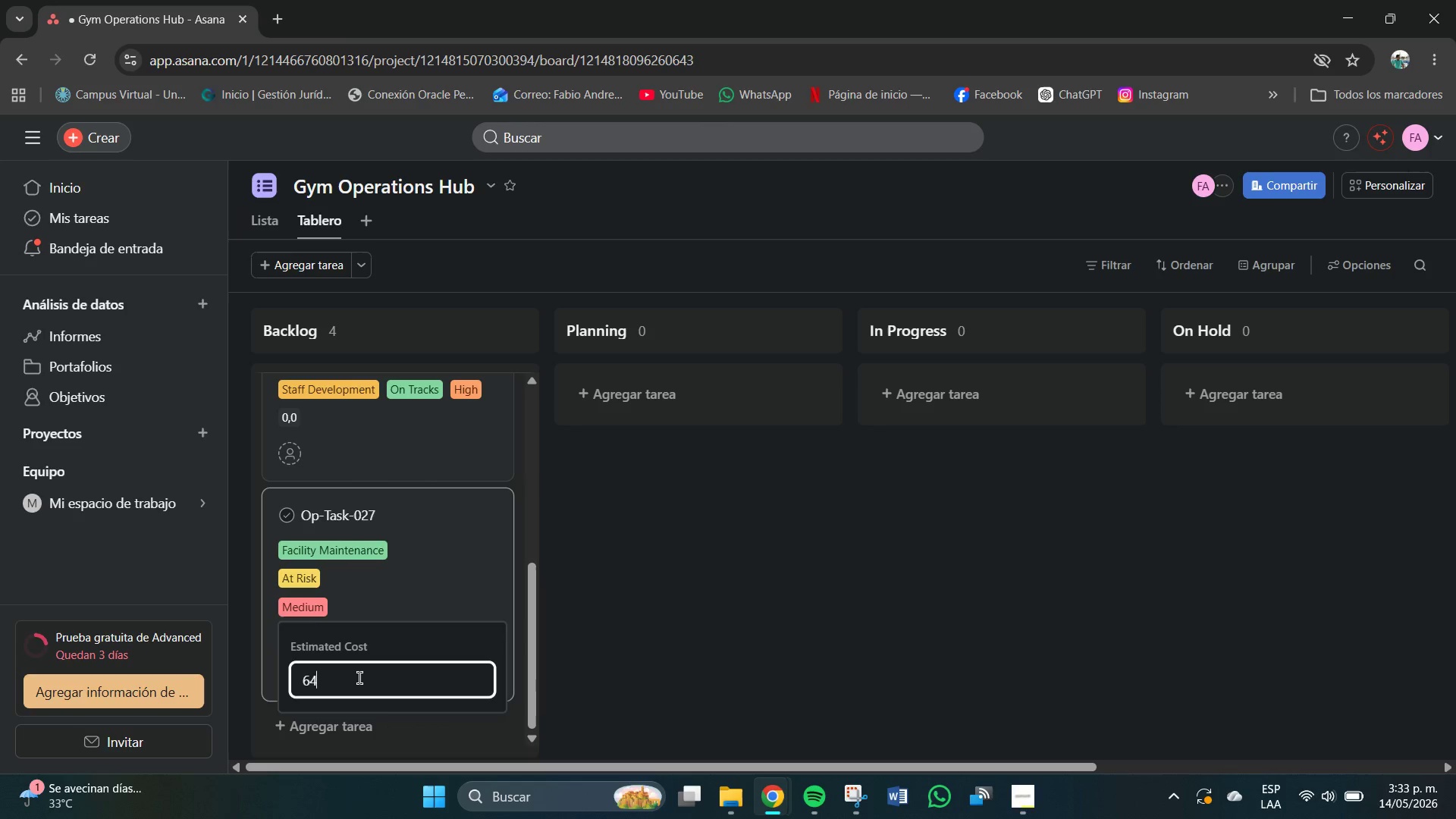 
key(Numpad4)
 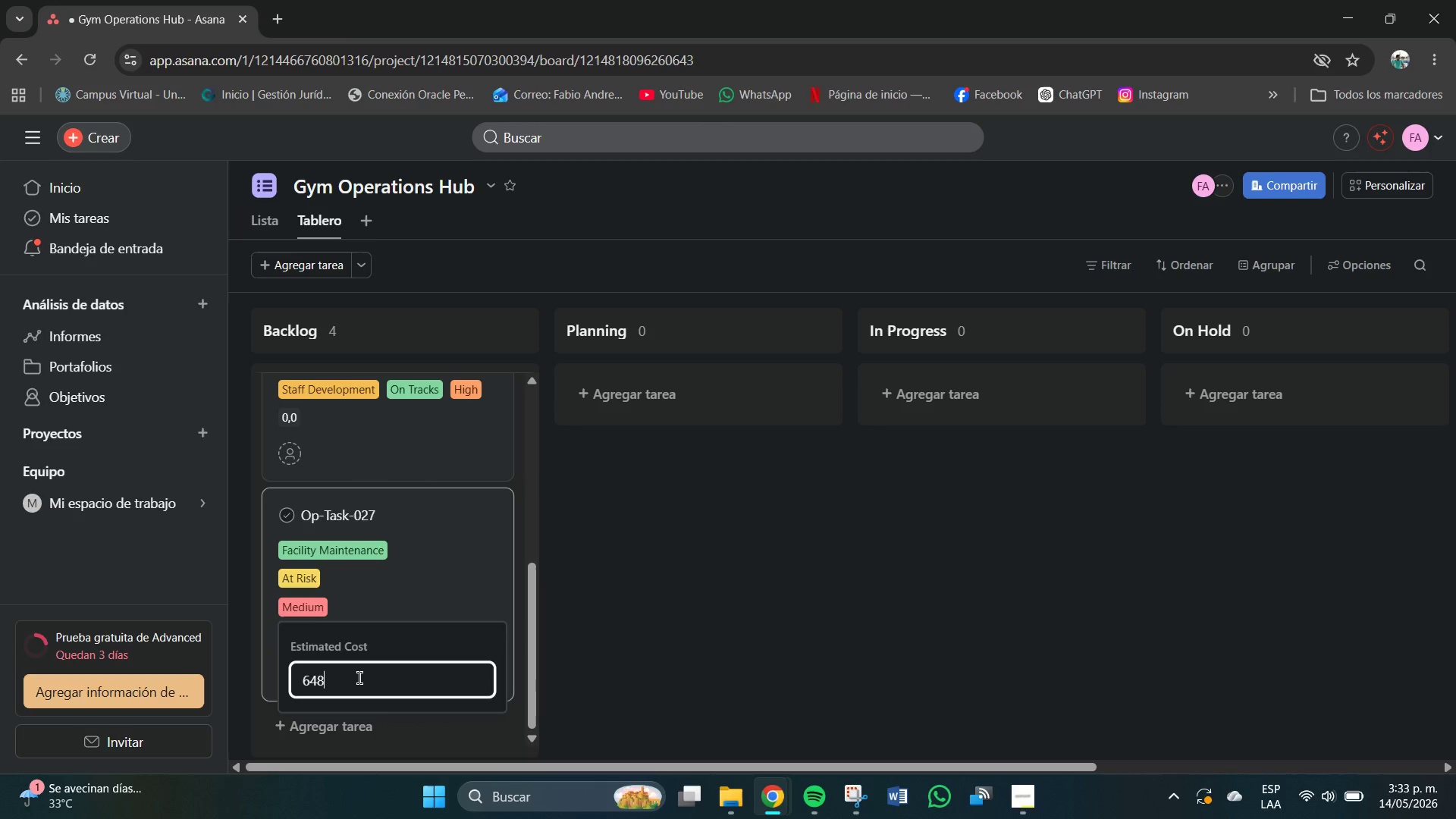 
key(Numpad8)
 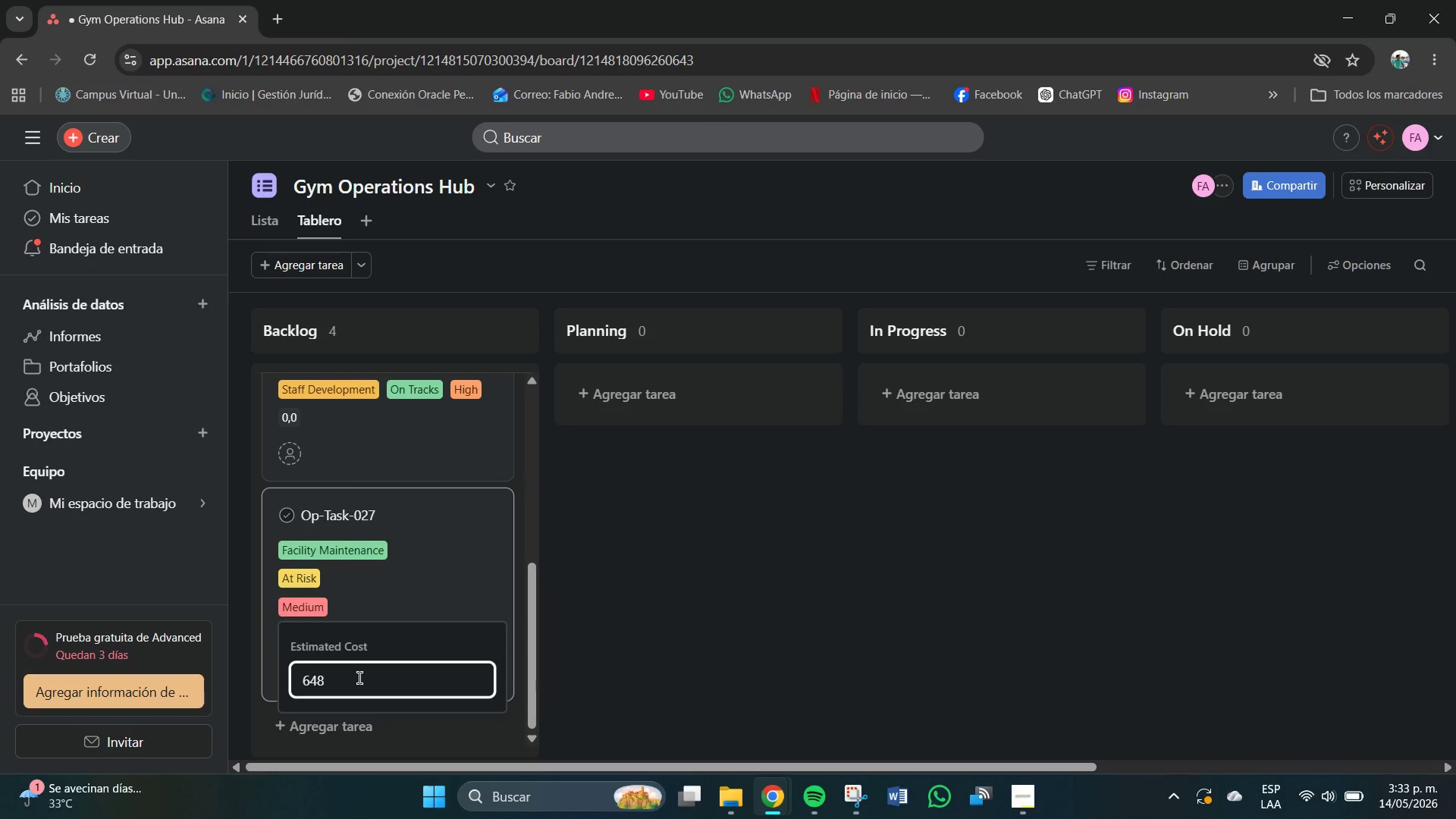 
key(NumpadEnter)
 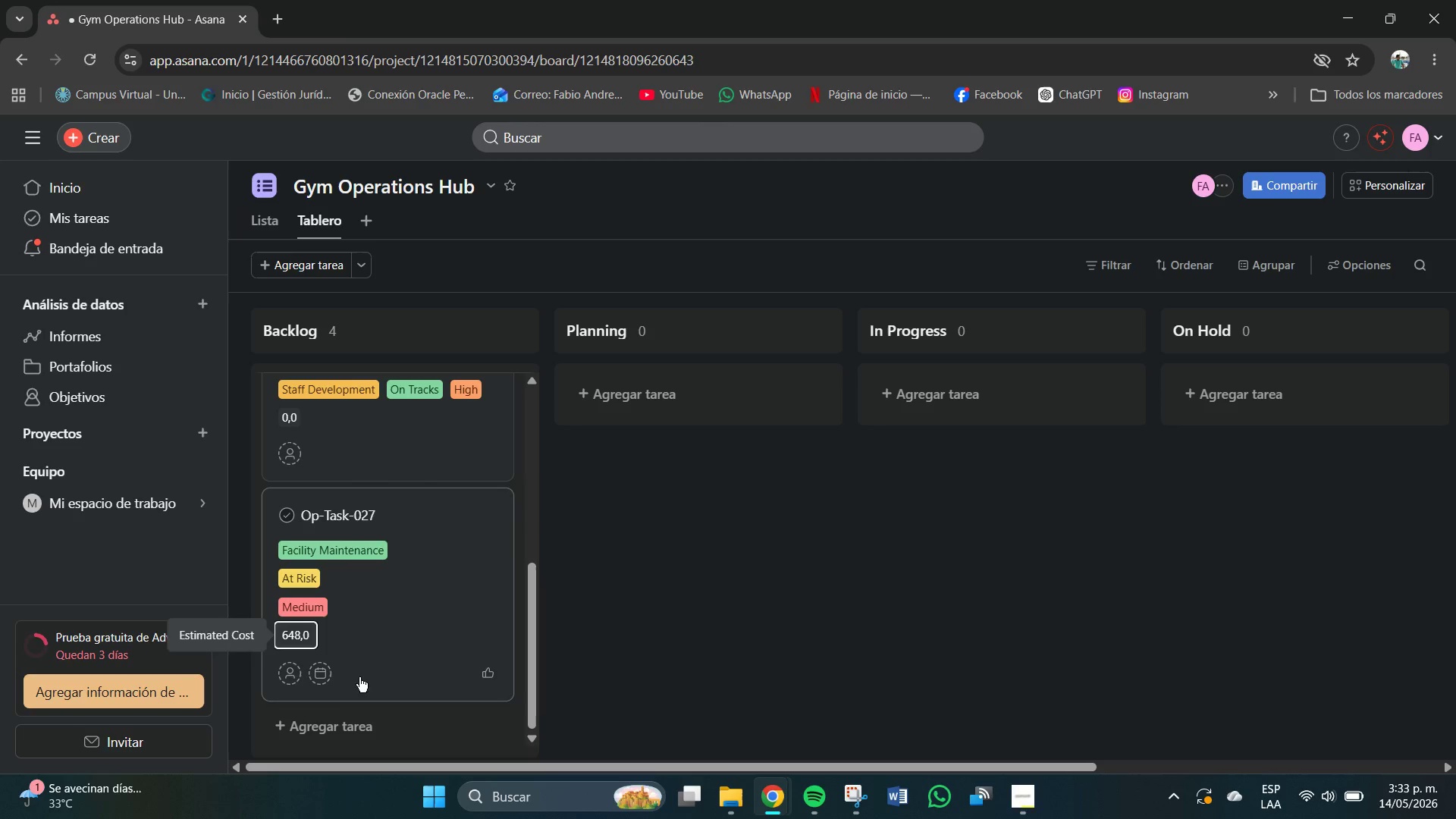 
scroll: coordinate [400, 617], scroll_direction: down, amount: 2.0
 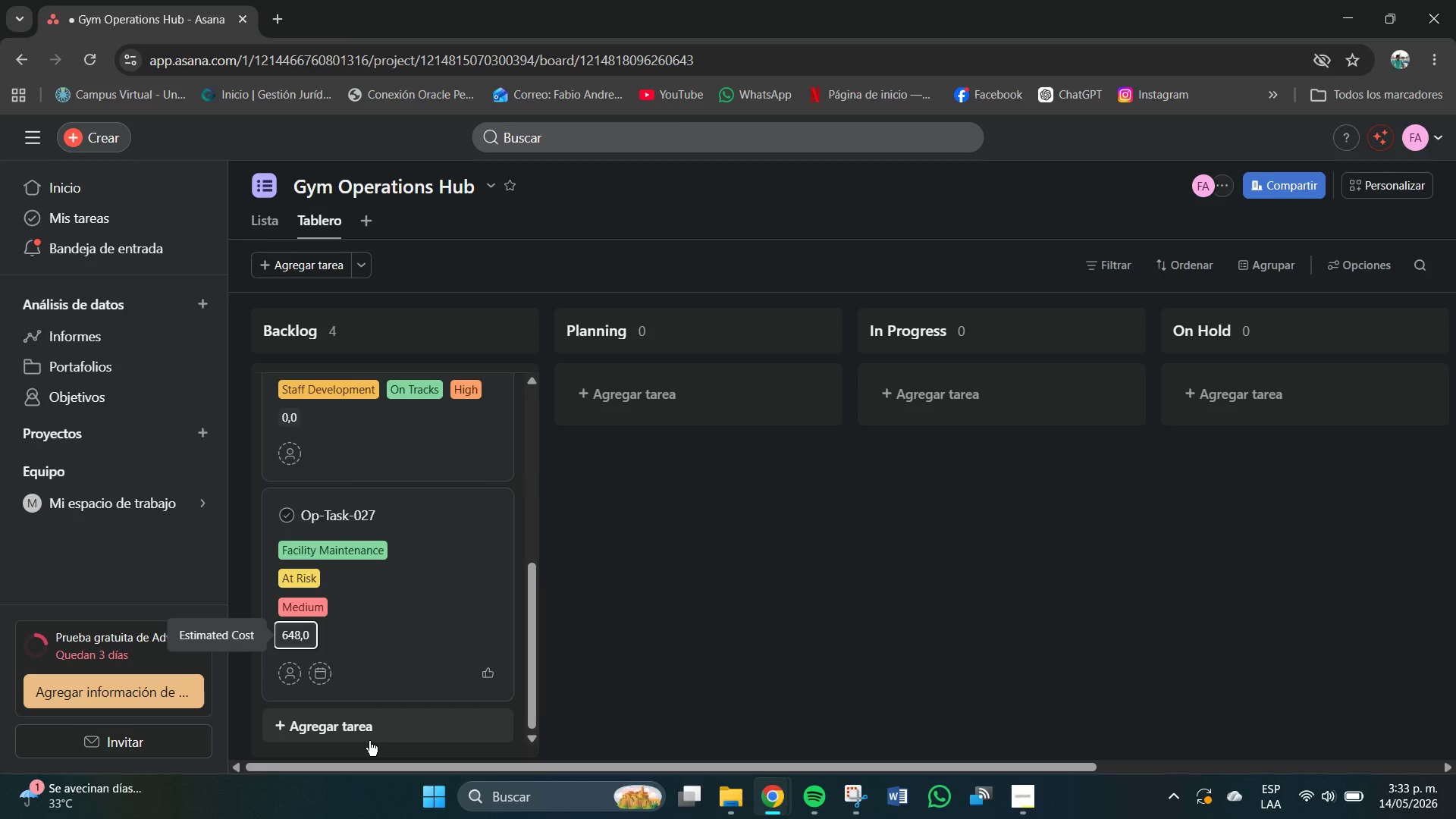 
wait(5.88)
 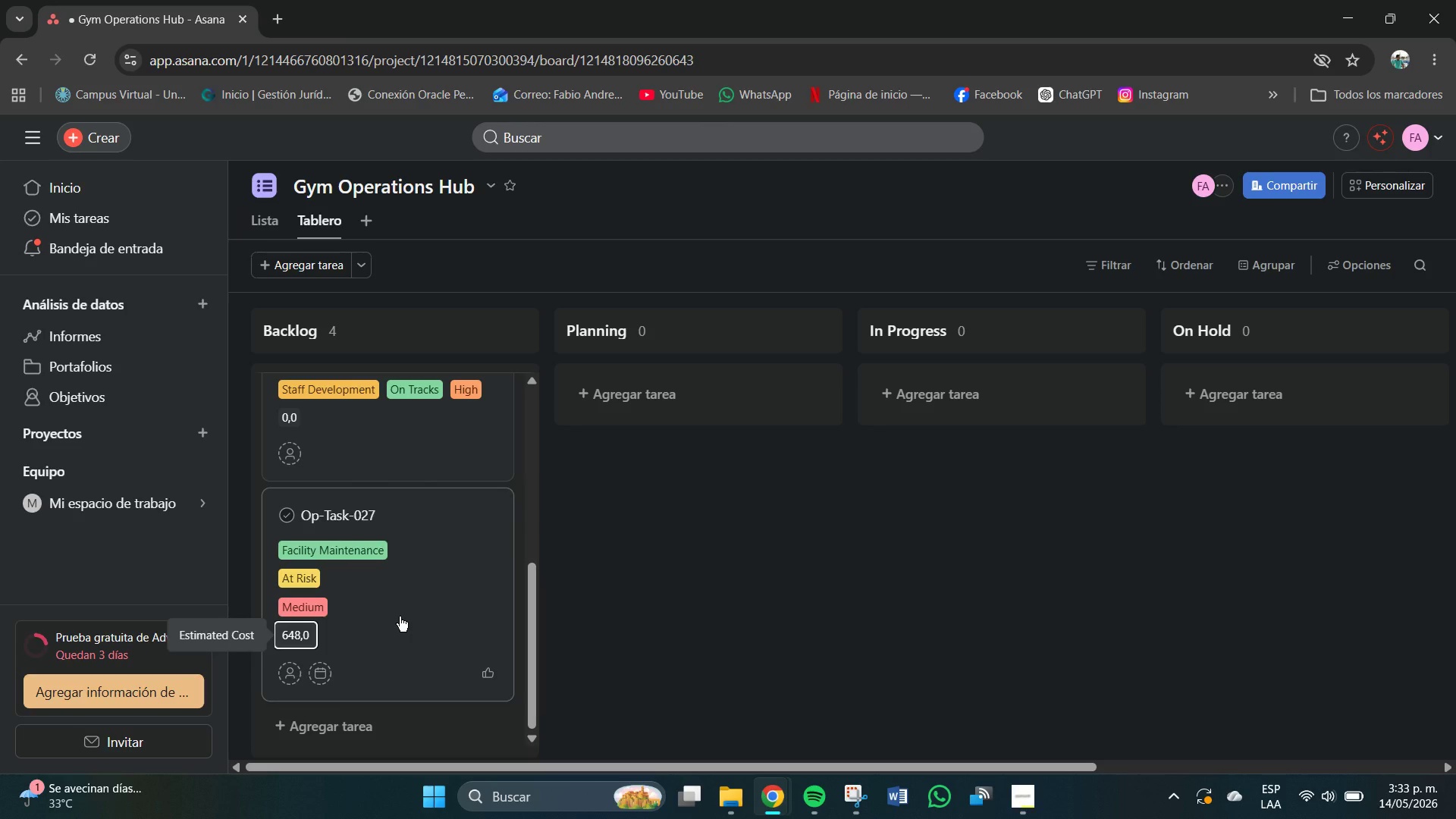 
left_click_drag(start_coordinate=[658, 601], to_coordinate=[664, 603])
 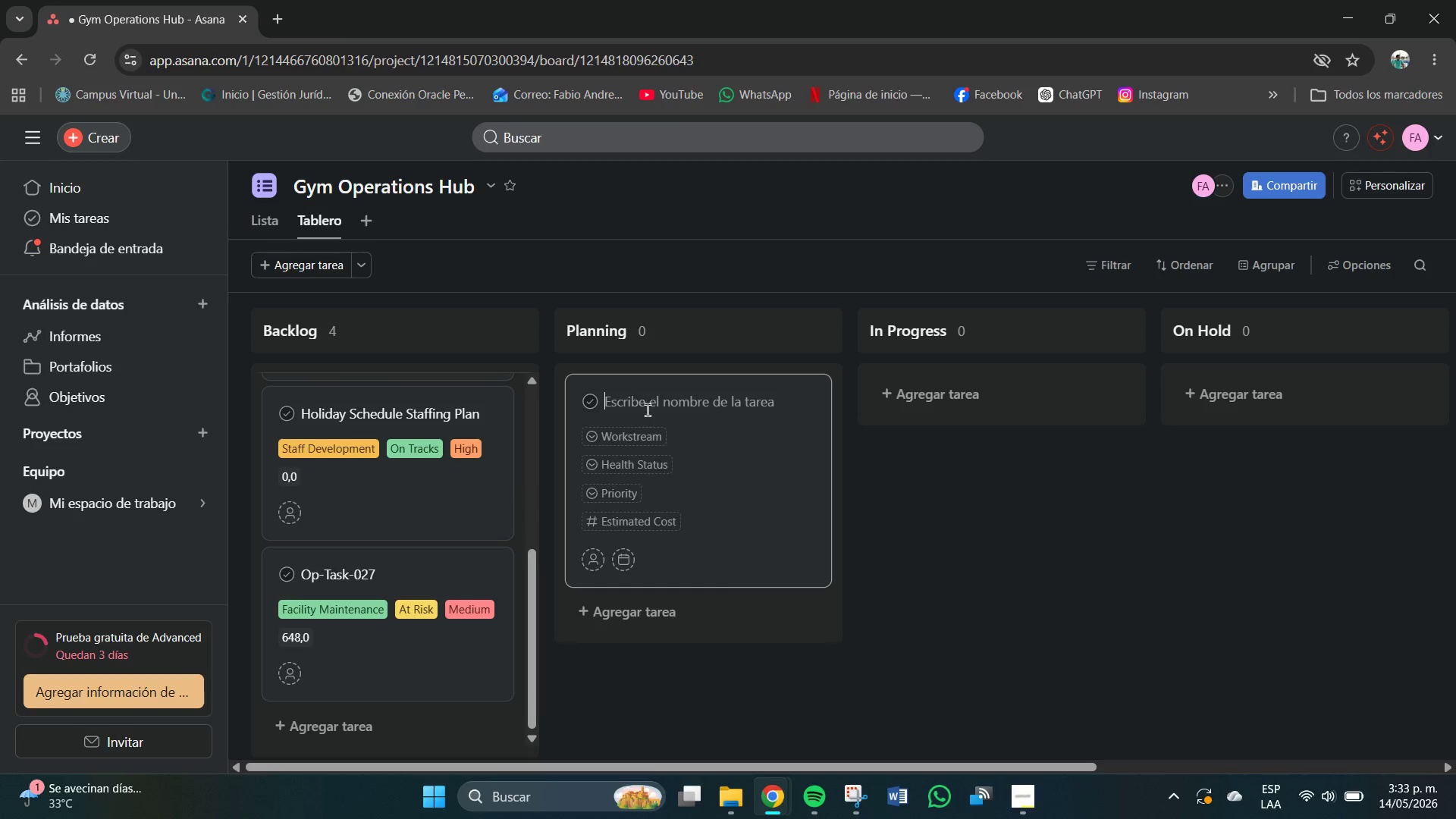 
left_click([615, 400])
 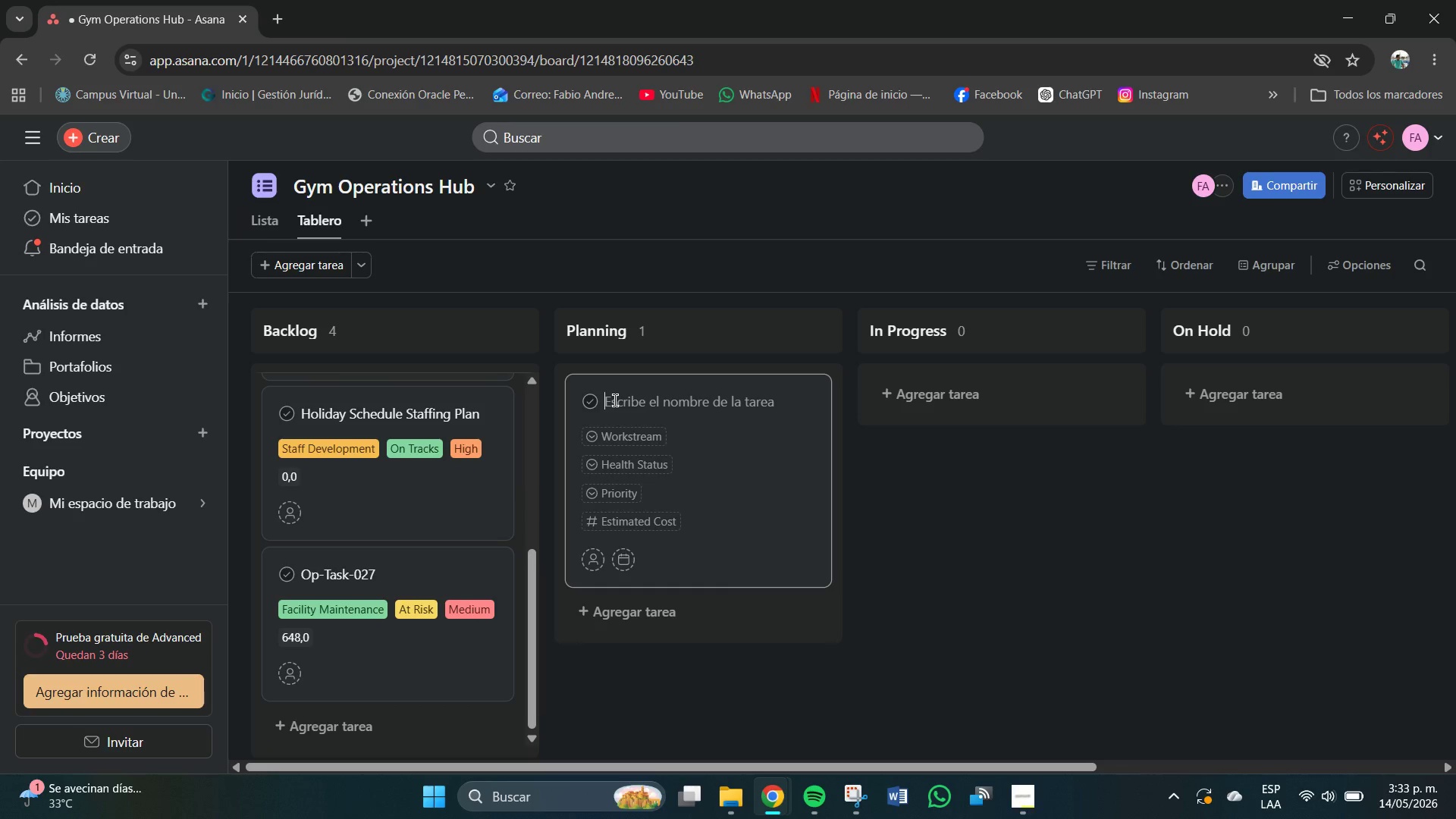 
key(Tab)
 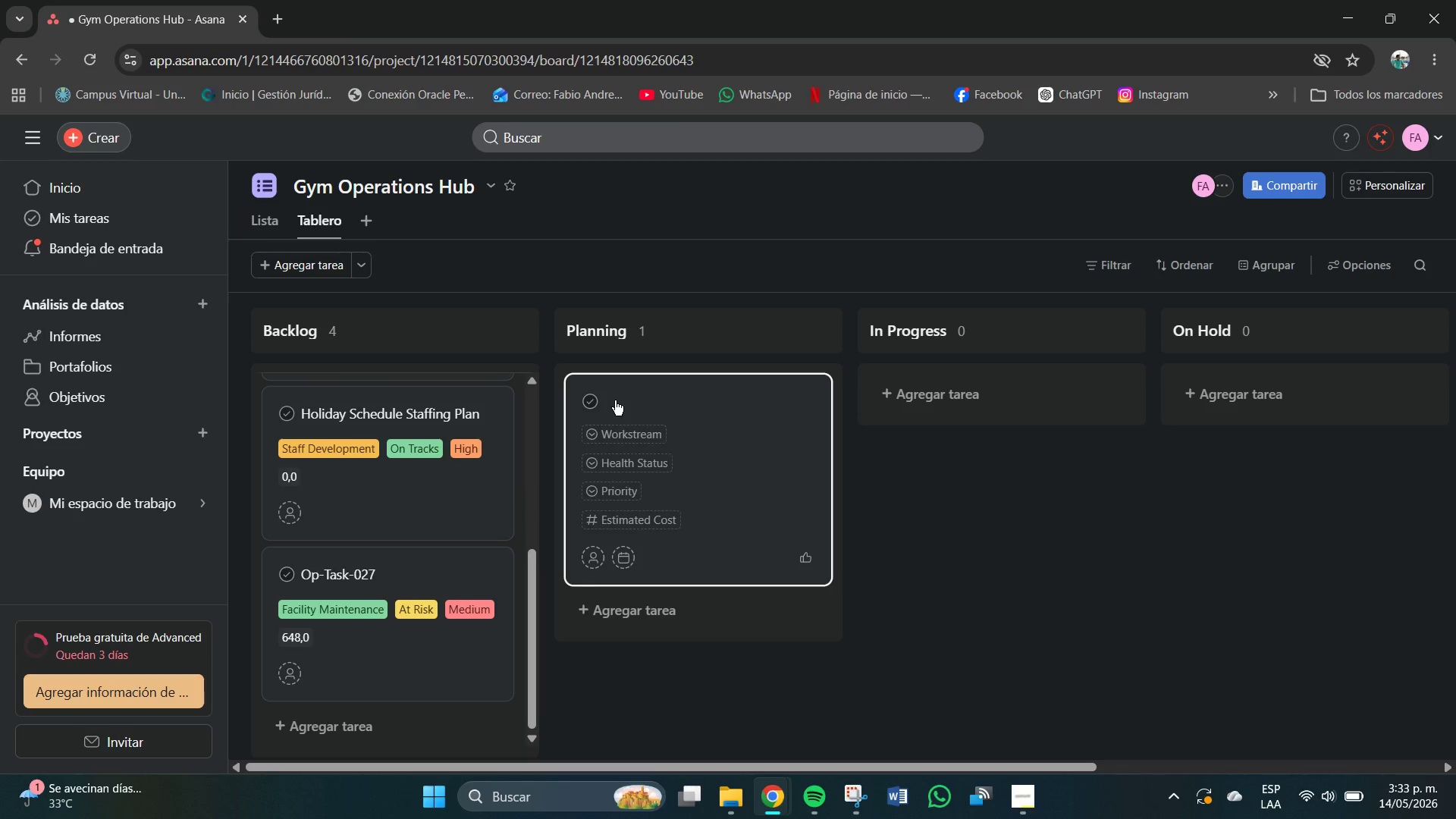 
key(CapsLock)
 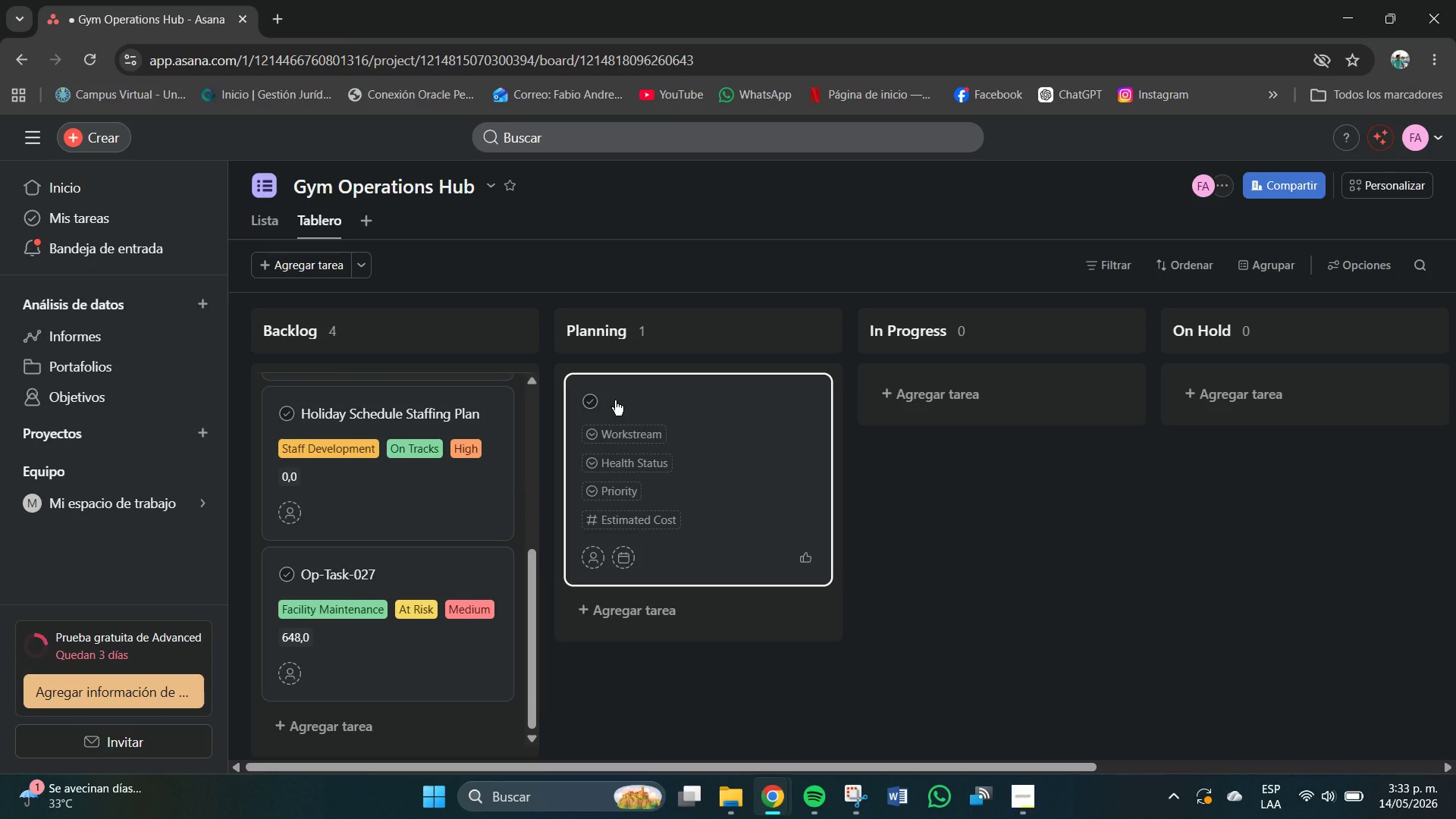 
key(R)
 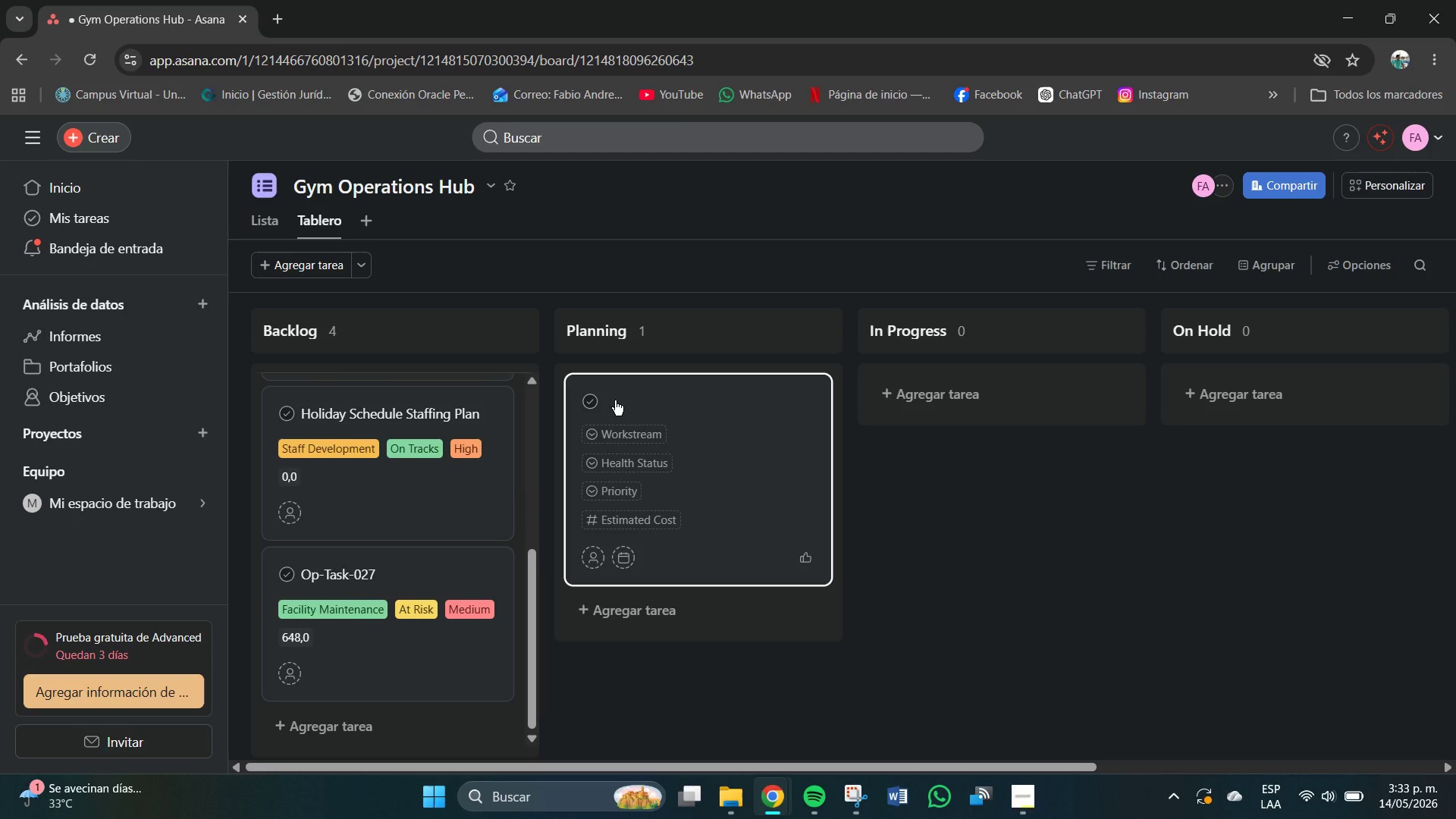 
key(CapsLock)
 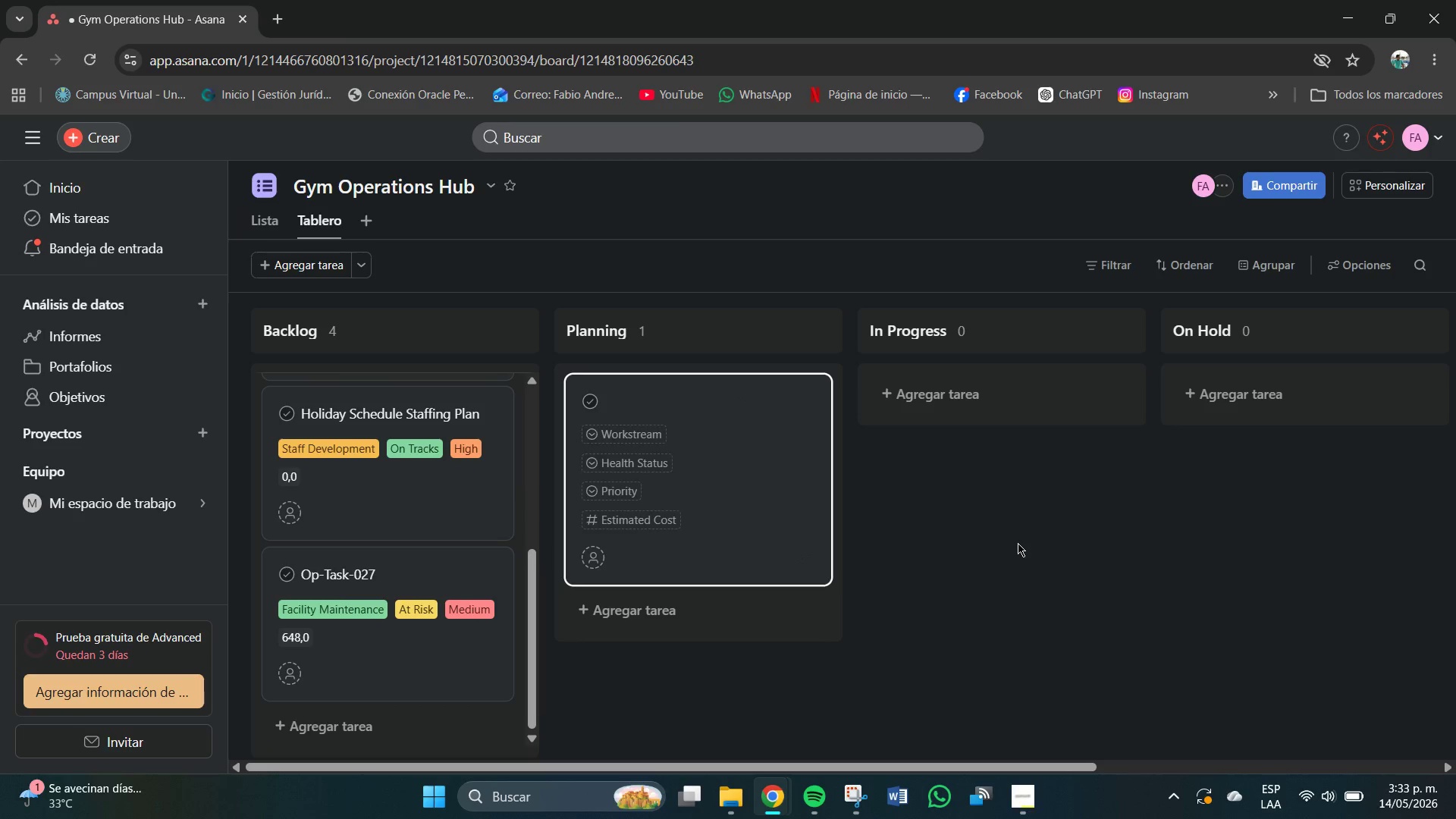 
left_click([1018, 543])
 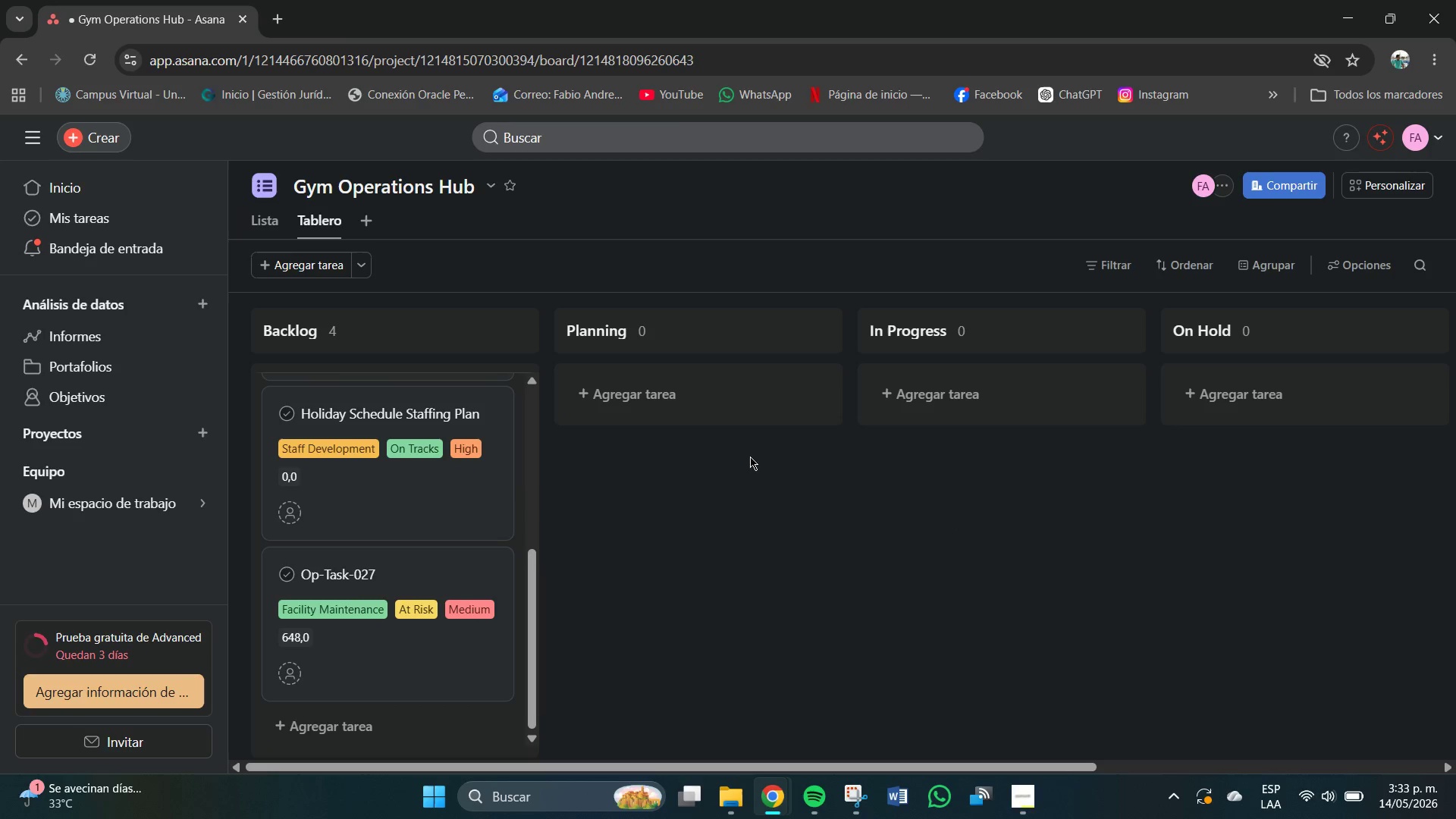 
left_click([690, 400])
 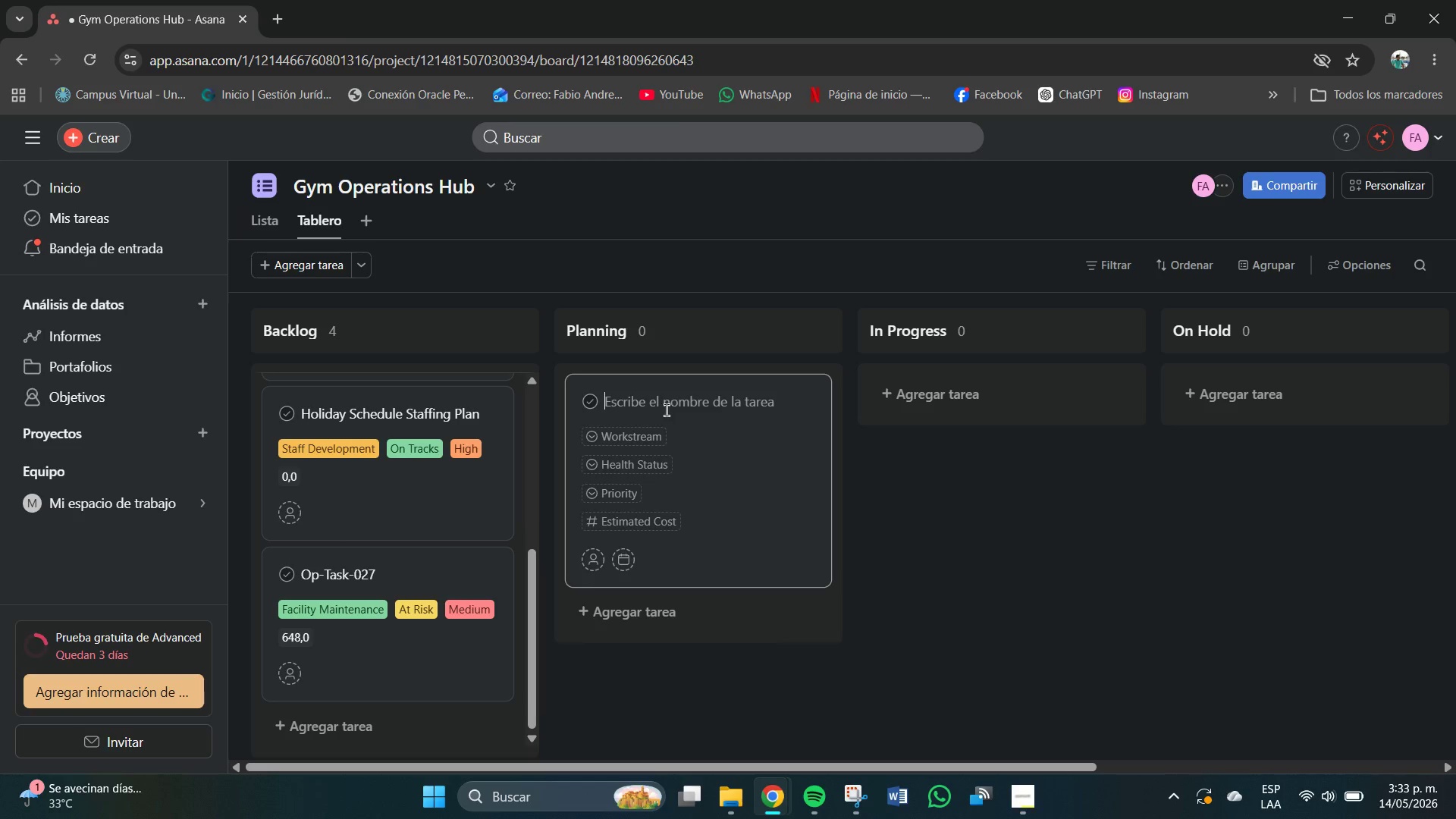 
left_click([663, 410])
 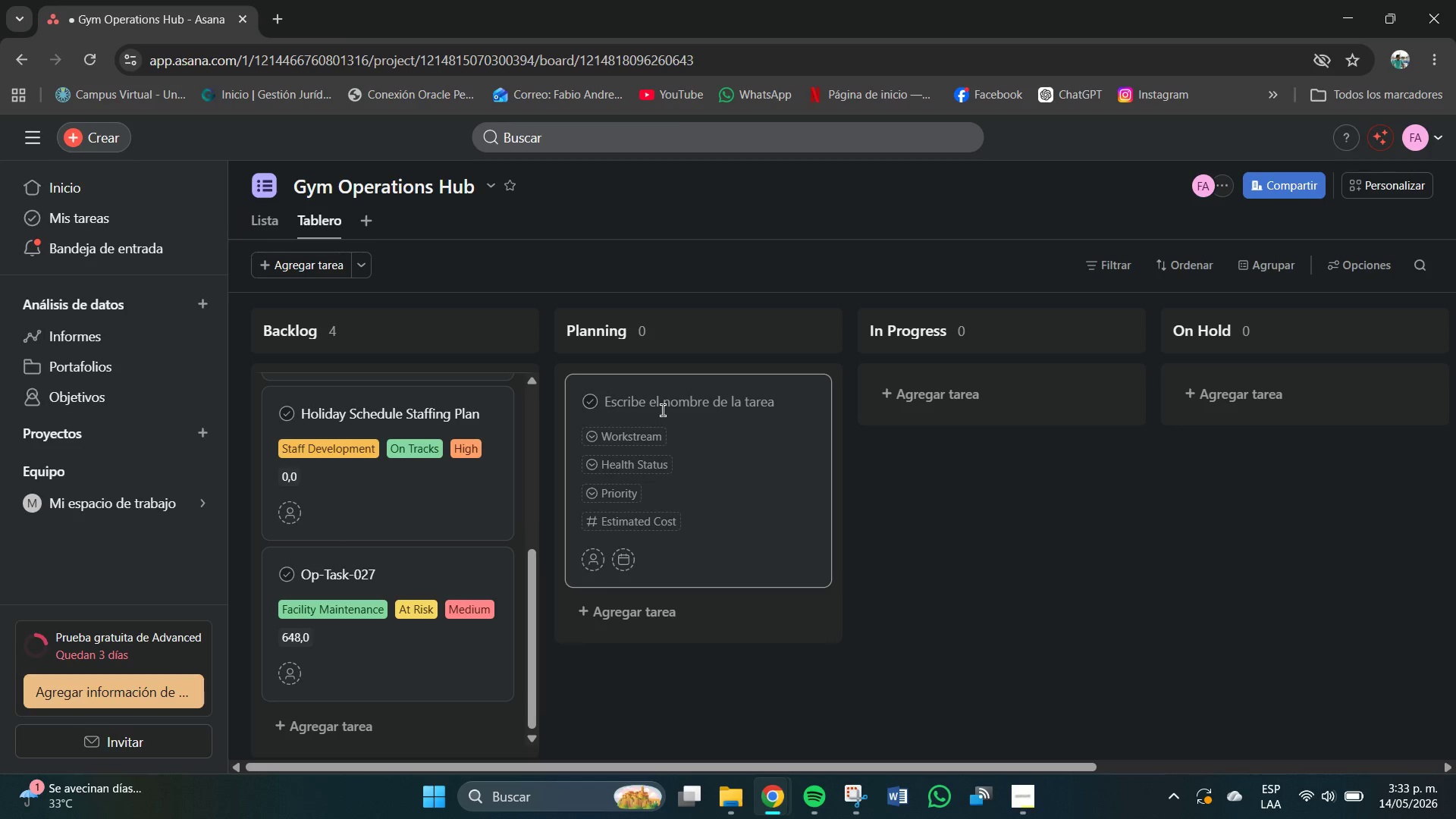 
type(Rel)
key(Backspace)
type(place Bumper ;Pl)
key(Backspace)
key(Backspace)
key(Backspace)
type(Ply)
key(Backspace)
type(ae)
key(Backspace)
key(Backspace)
type(ate Set *10kg()
 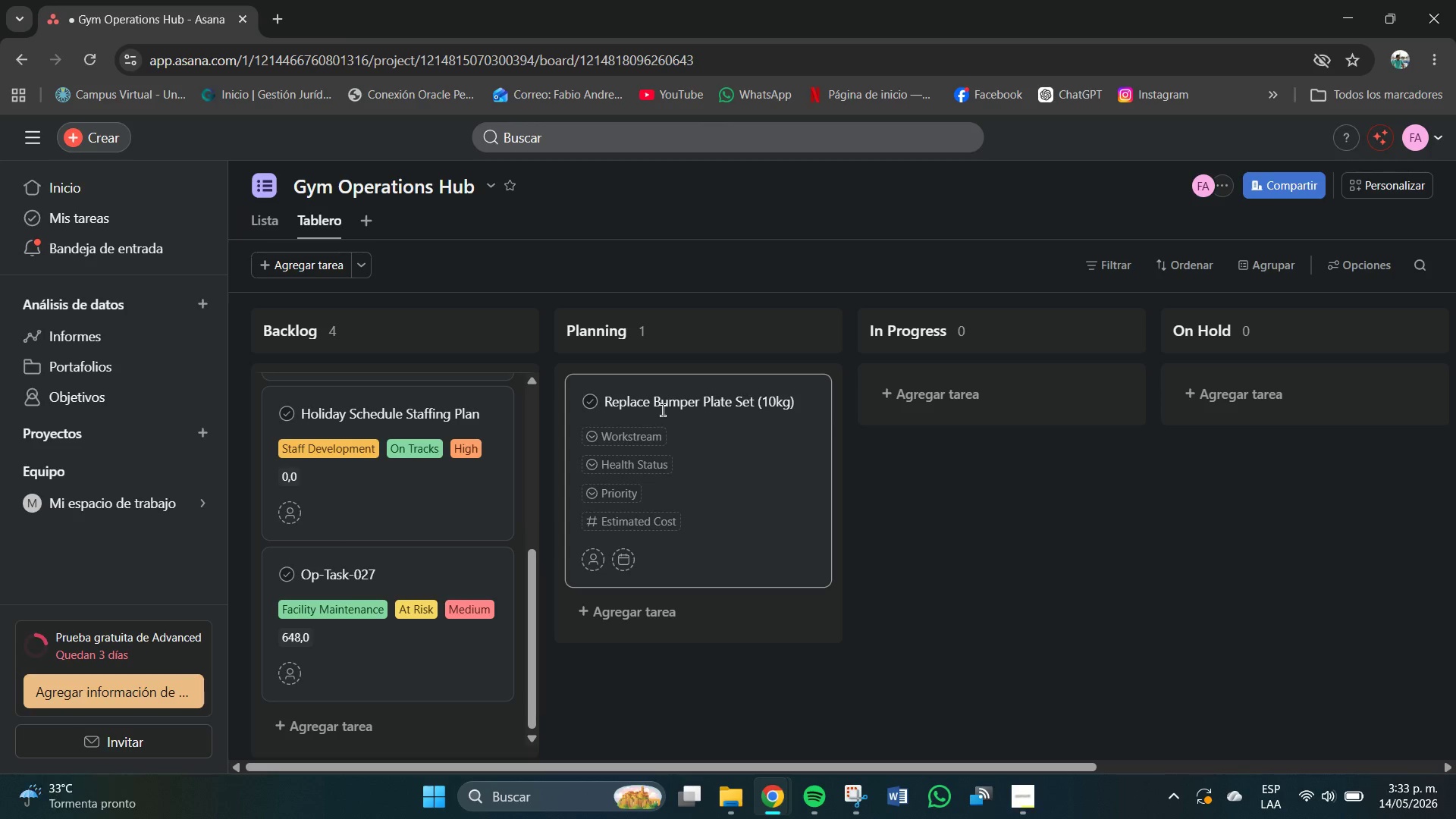 
left_click([637, 447])
 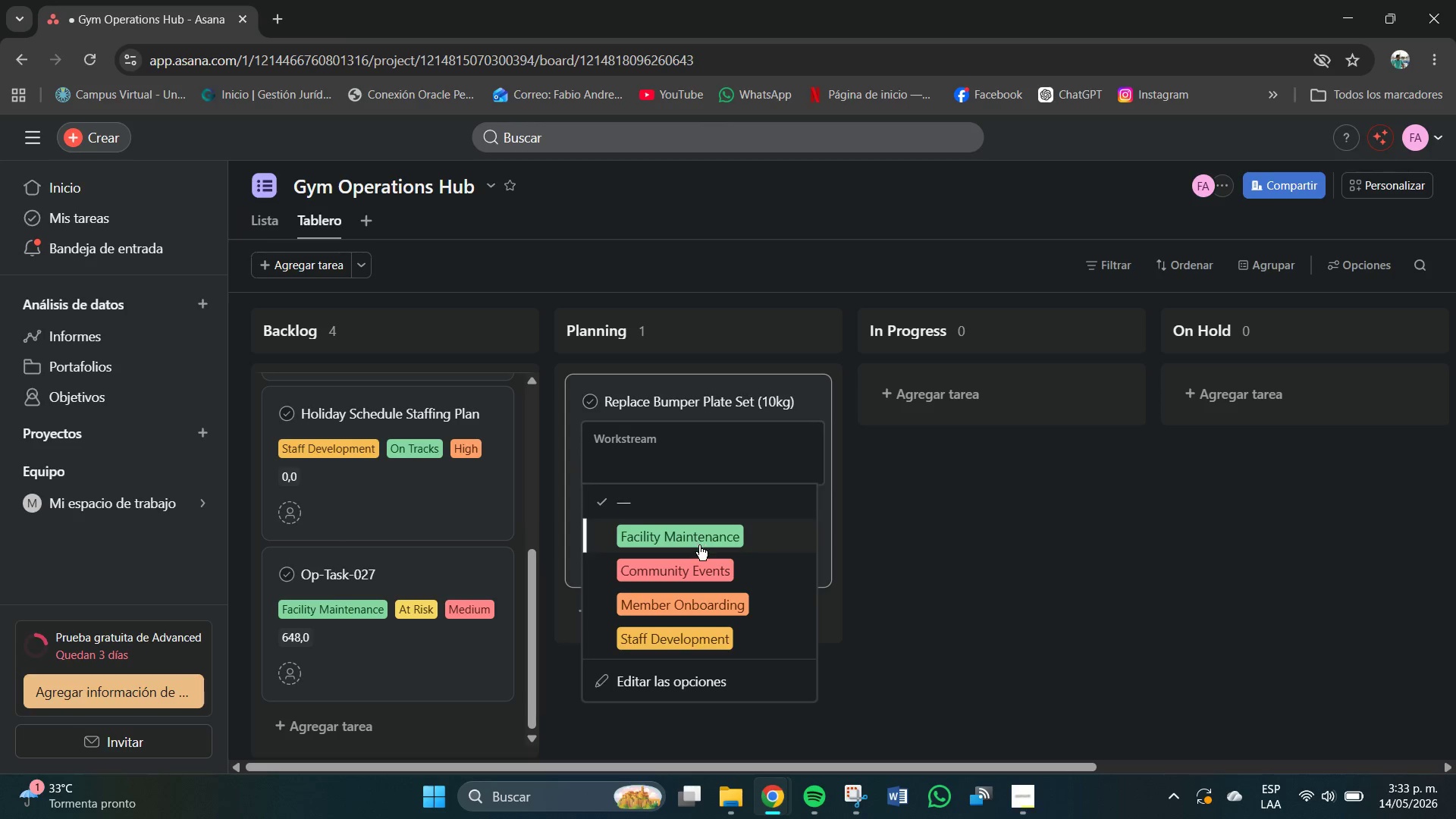 
left_click([698, 544])
 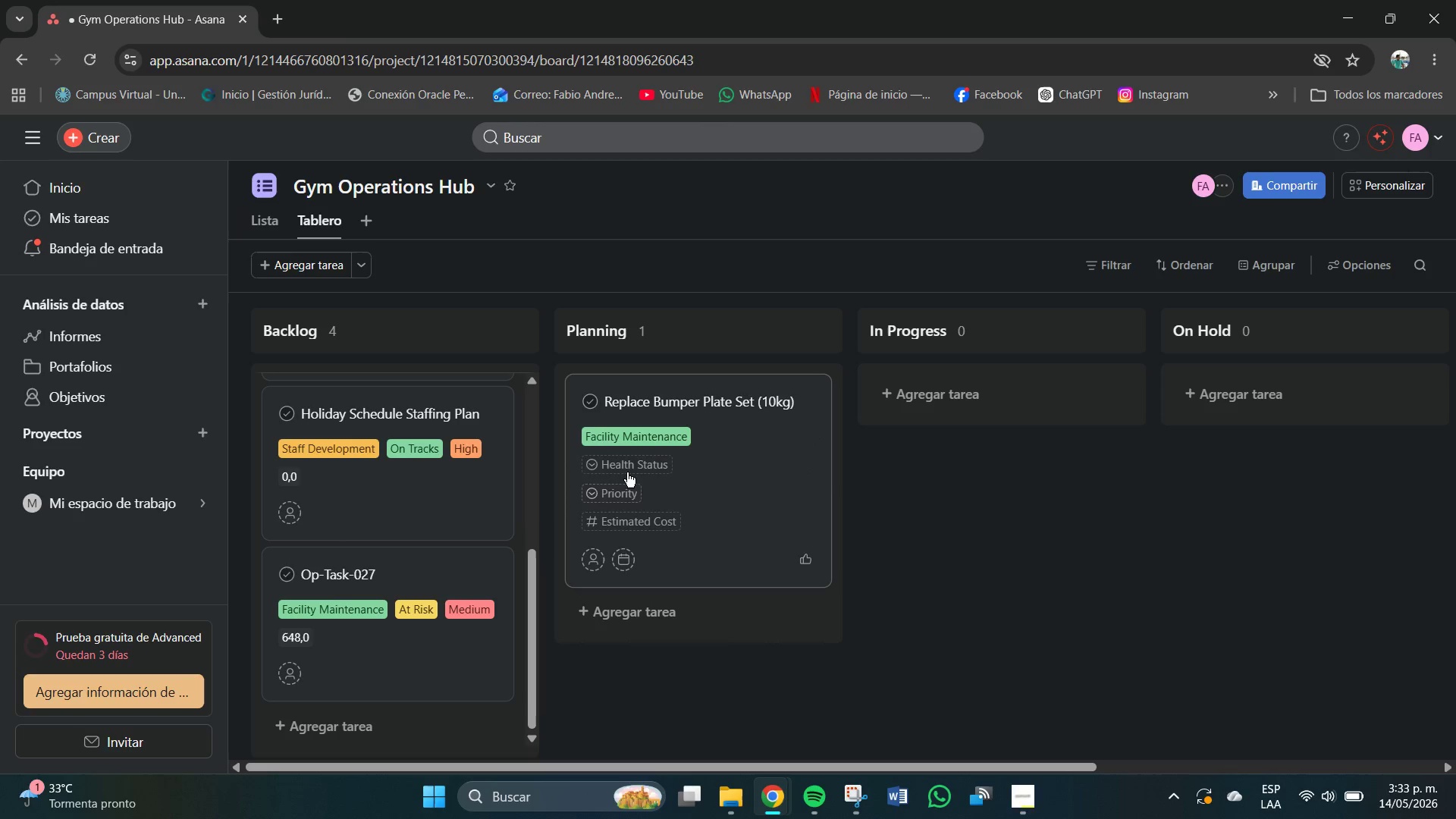 
left_click([625, 472])
 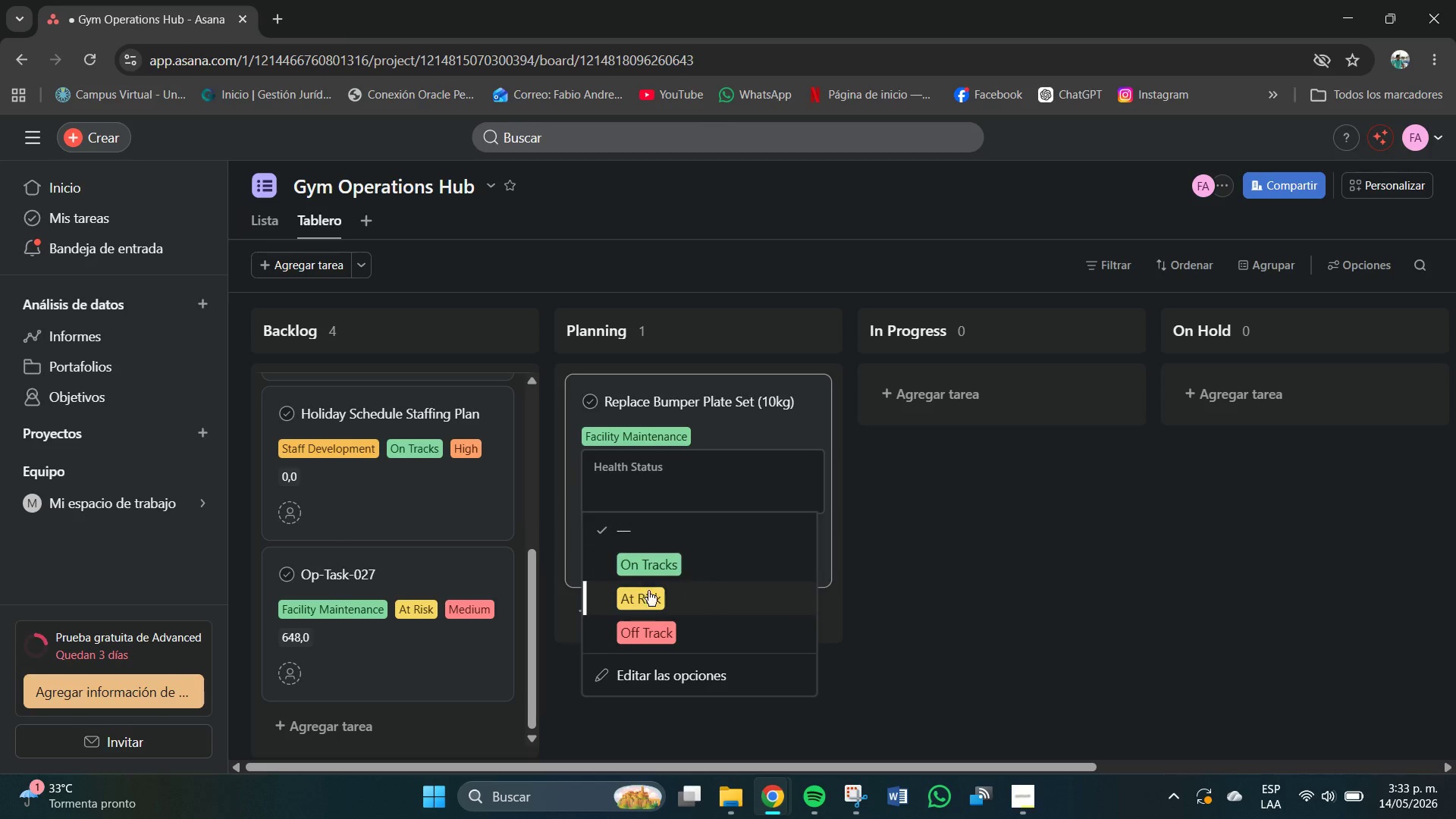 
left_click([658, 561])
 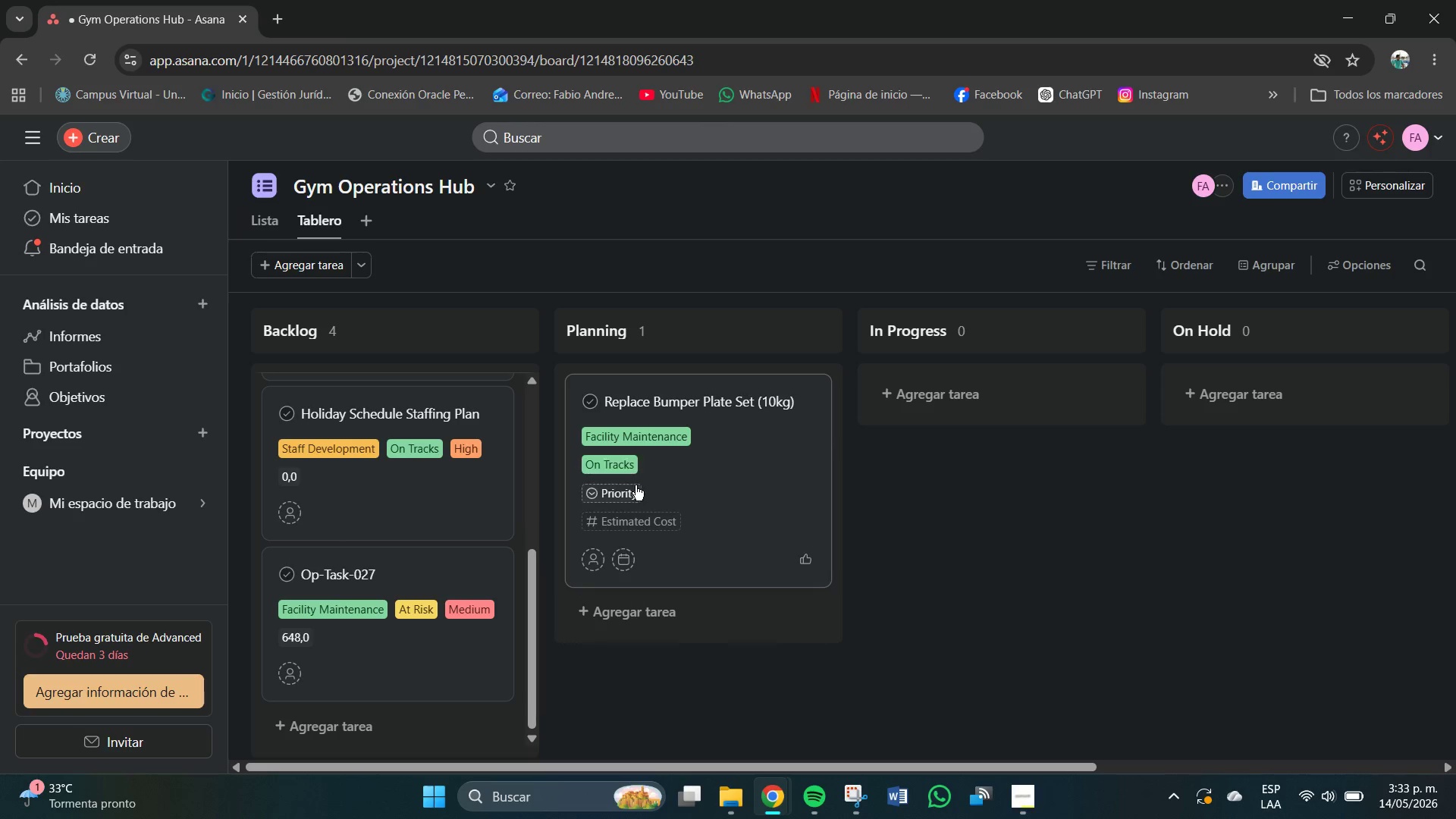 
left_click([623, 491])
 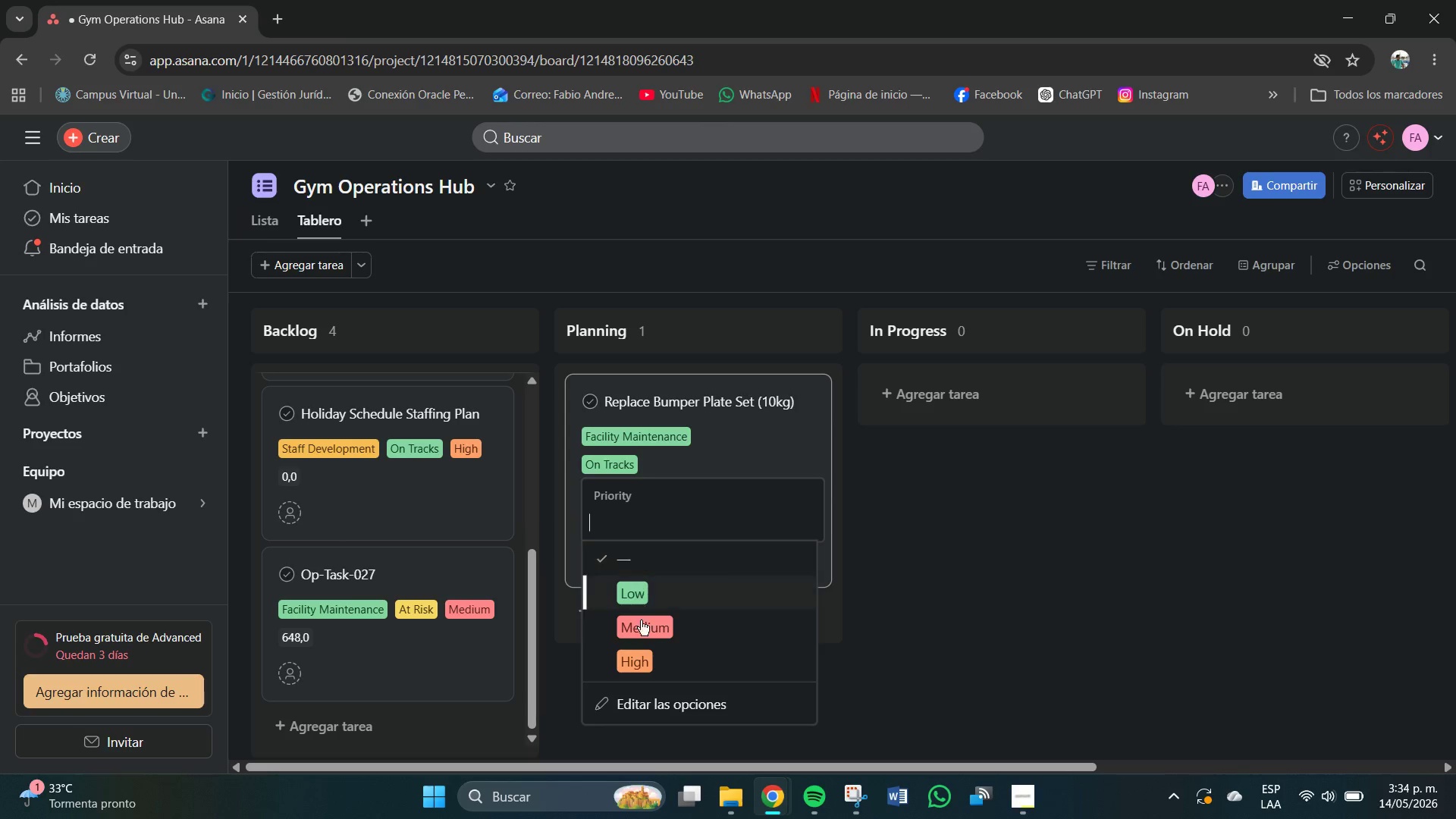 
left_click([642, 635])
 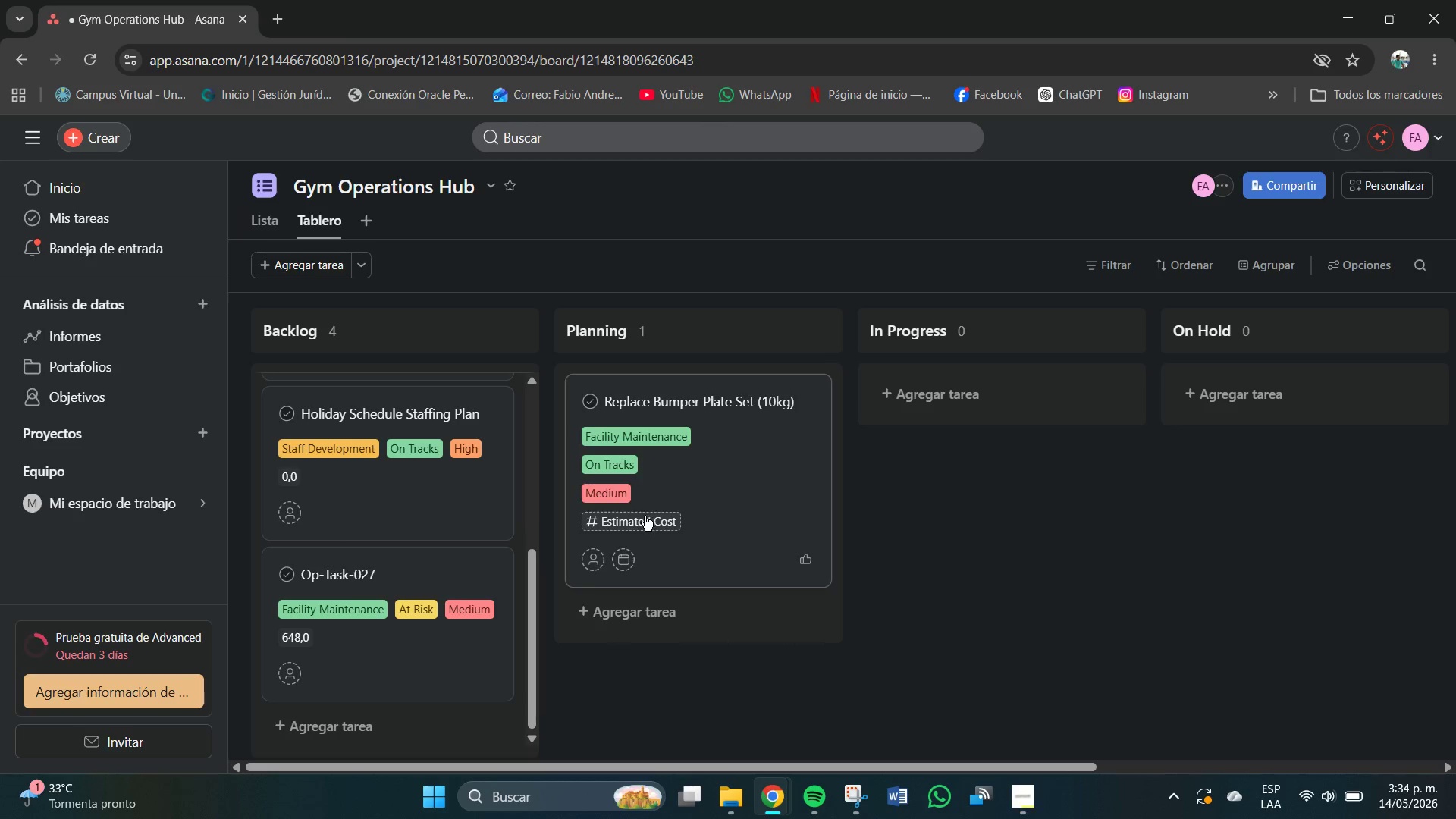 
left_click([643, 519])
 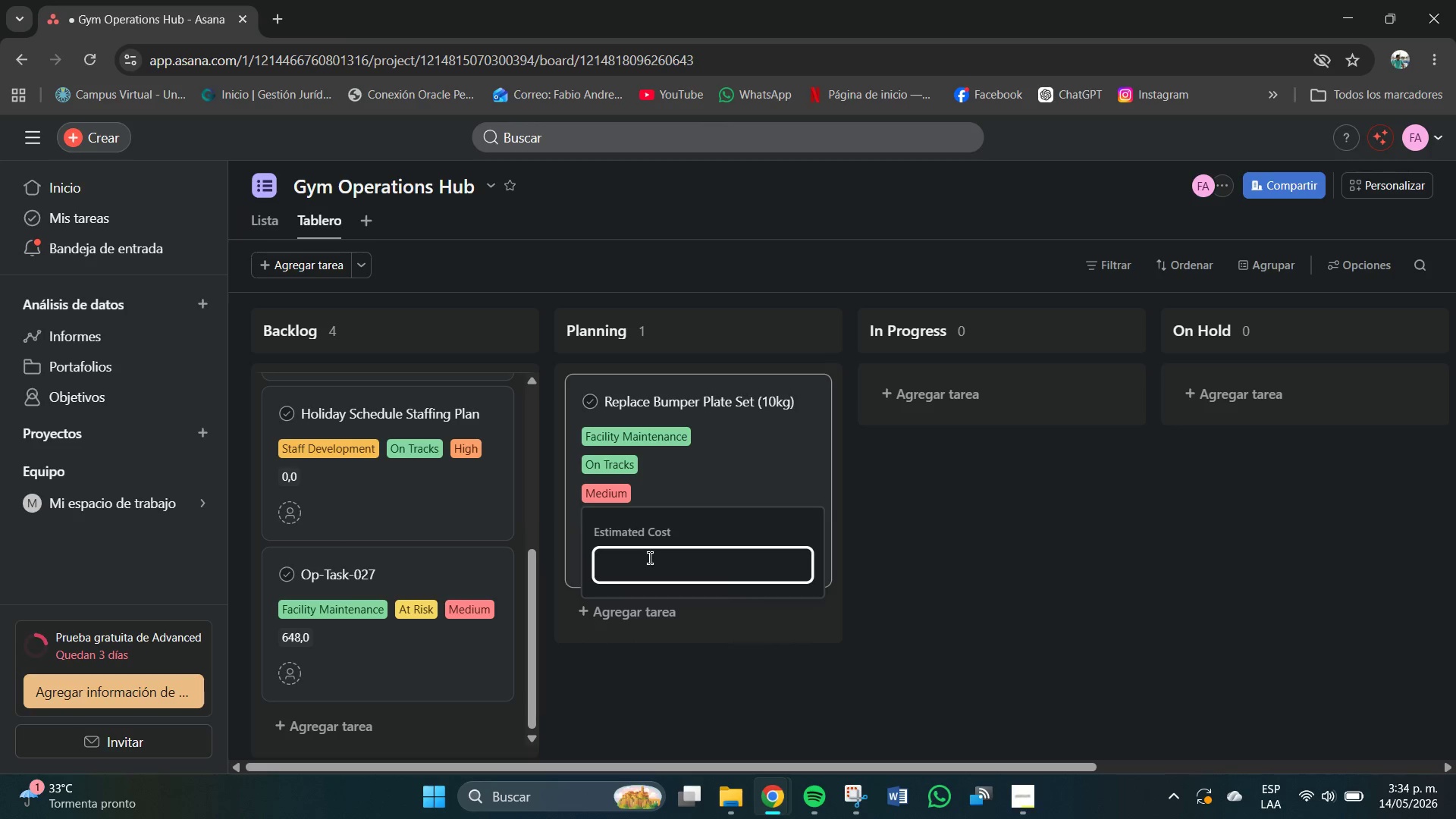 
left_click([650, 558])
 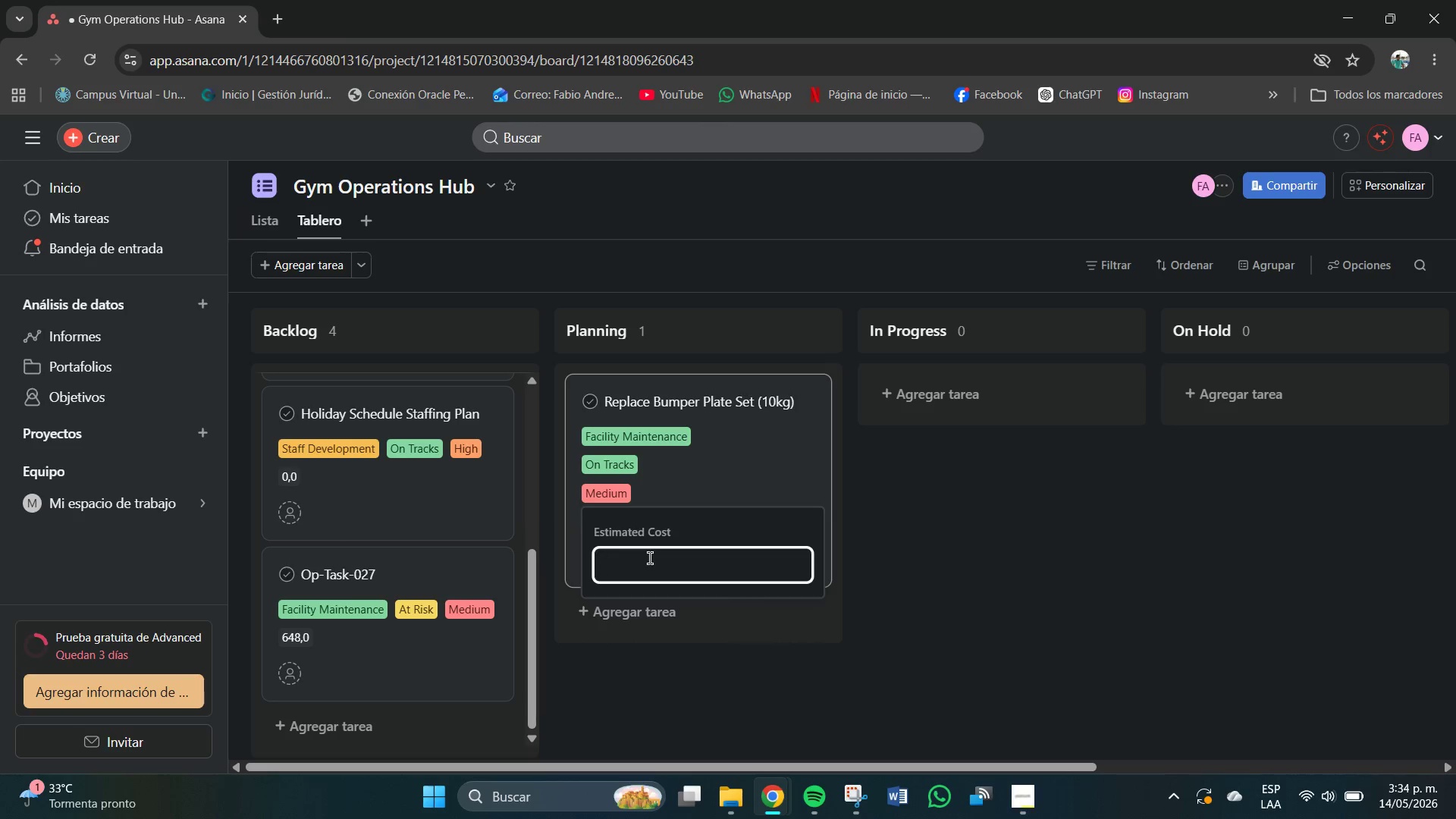 
key(Numpad8)
 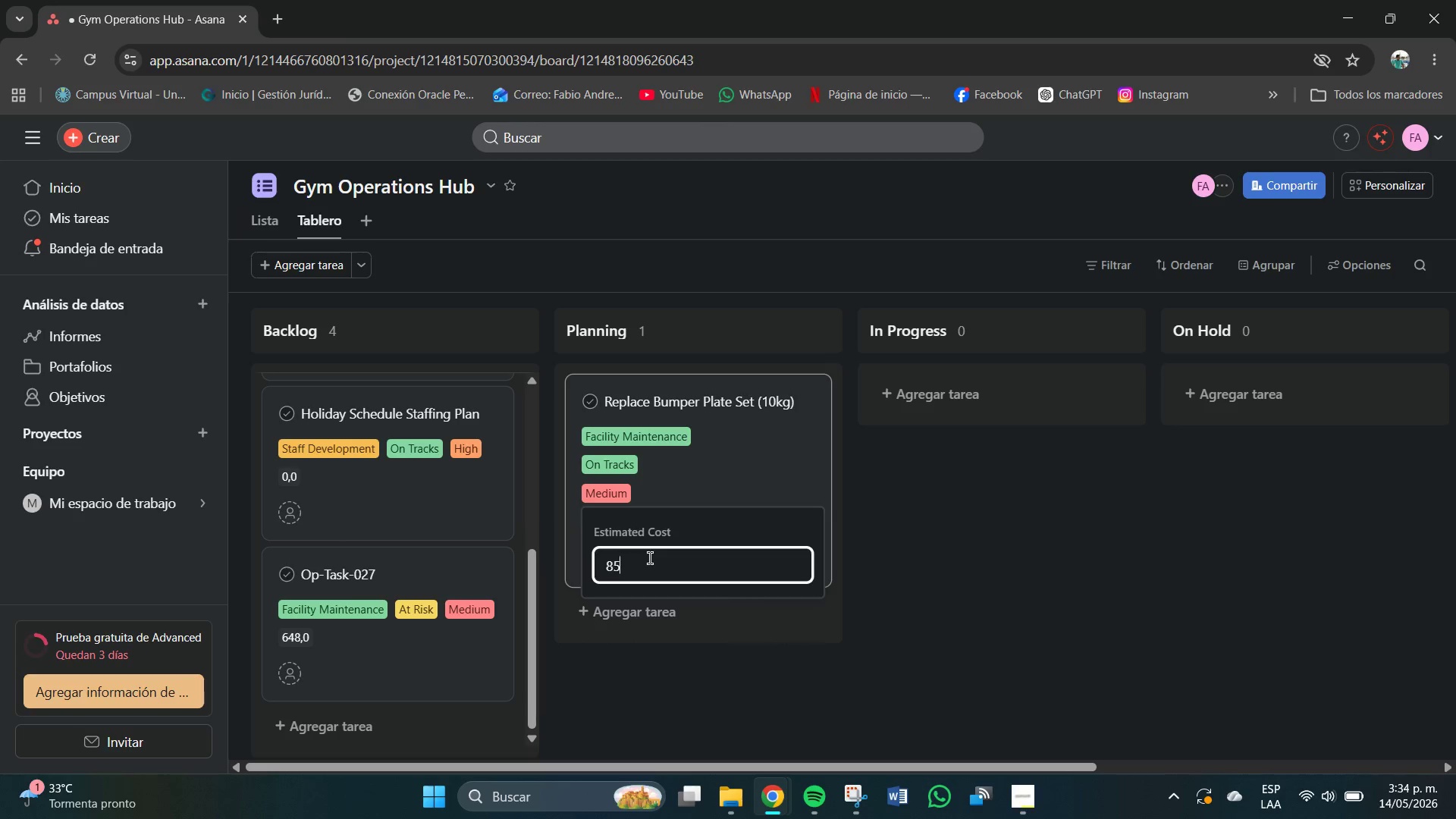 
key(Numpad5)
 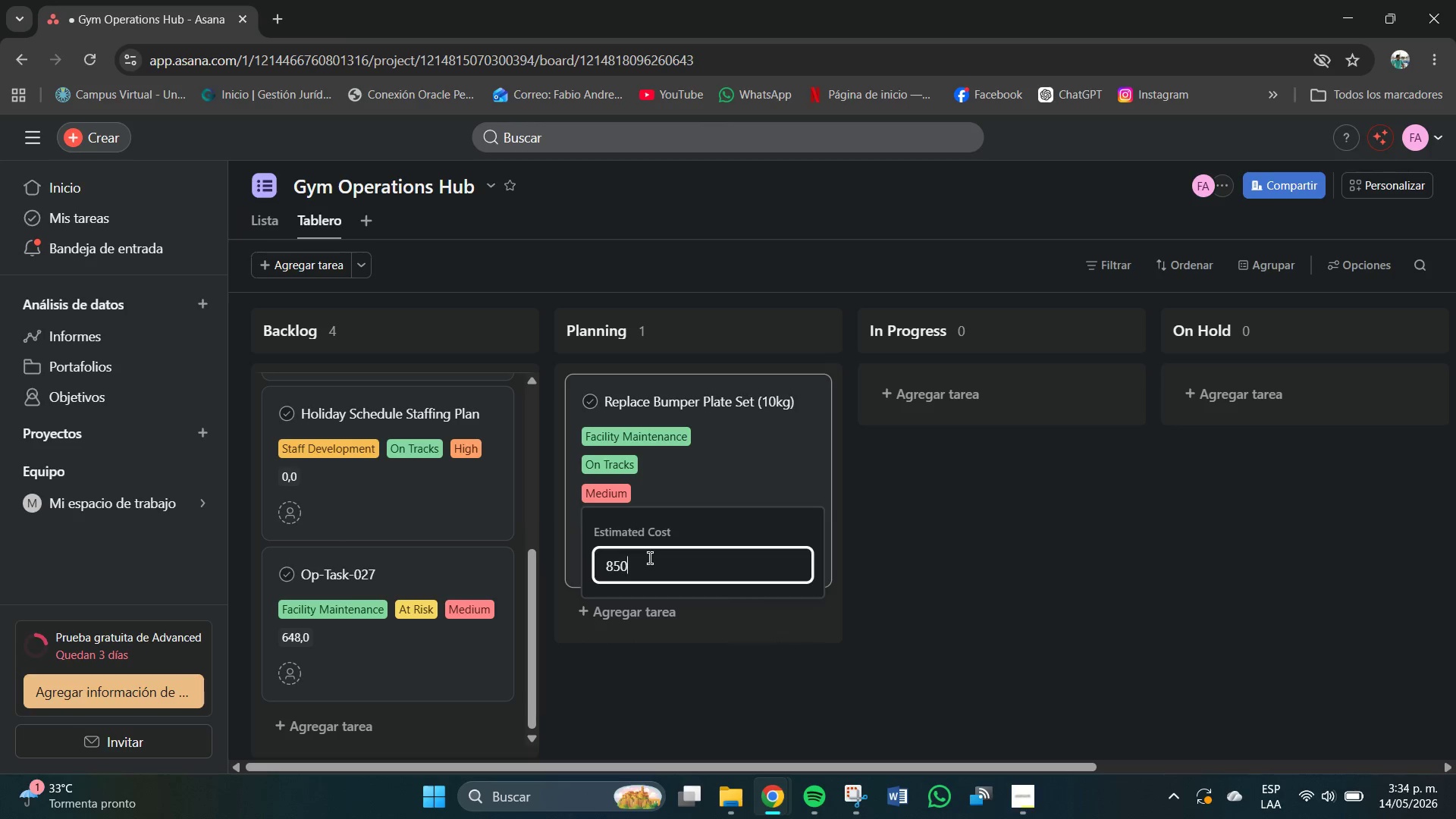 
key(Numpad0)
 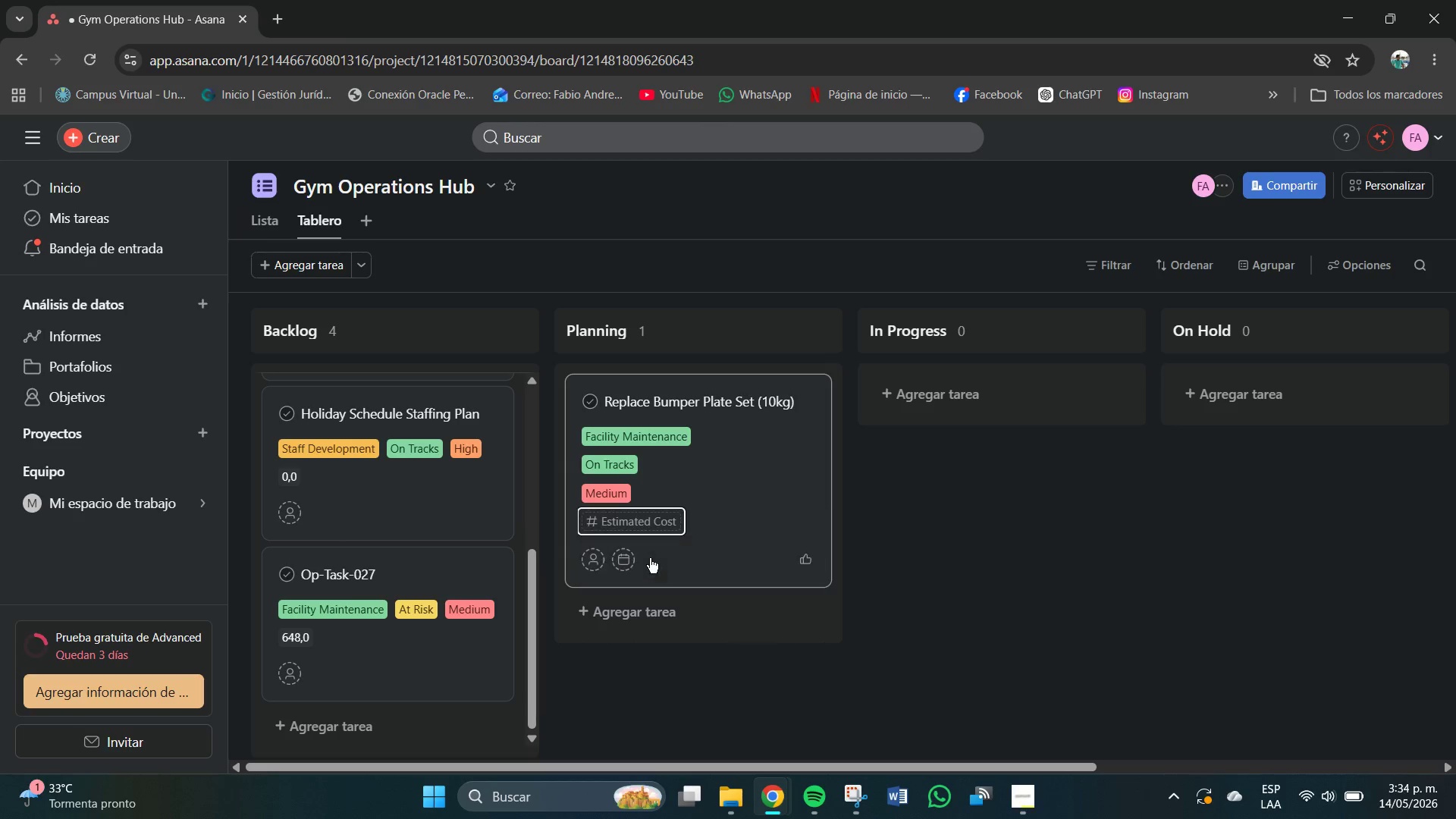 
key(NumpadEnter)
 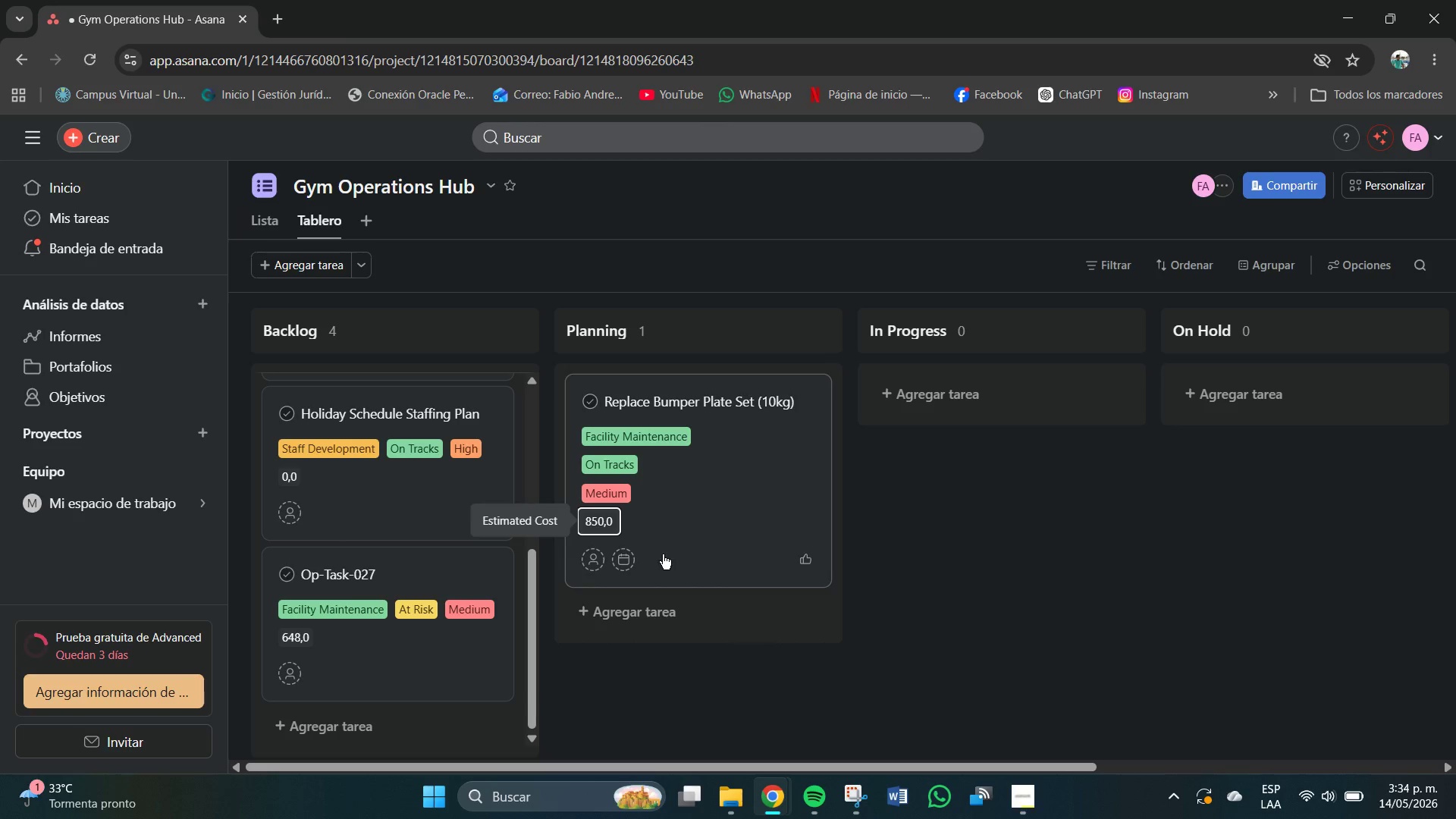 
left_click([680, 611])
 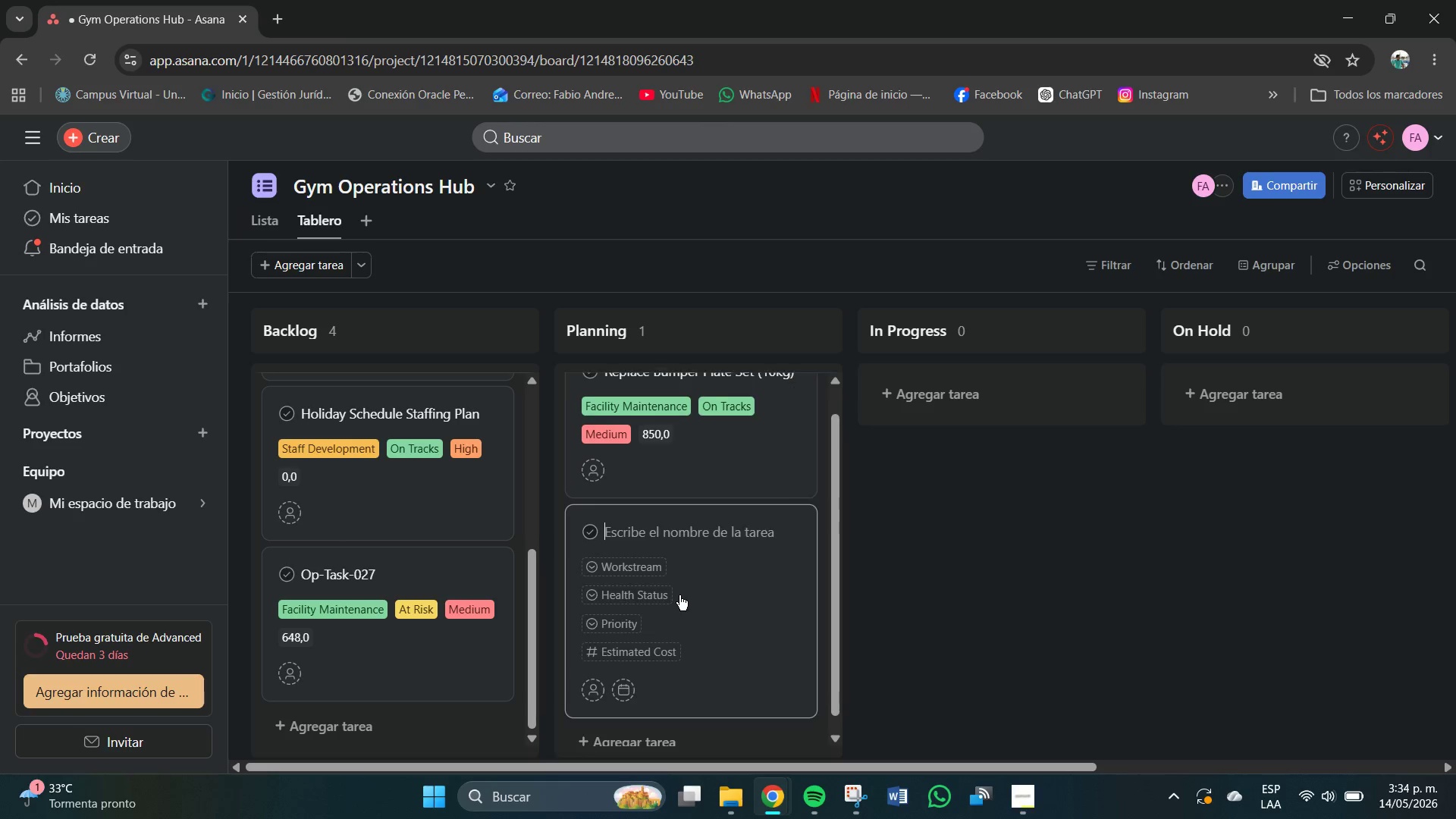 
scroll: coordinate [673, 576], scroll_direction: down, amount: 3.0
 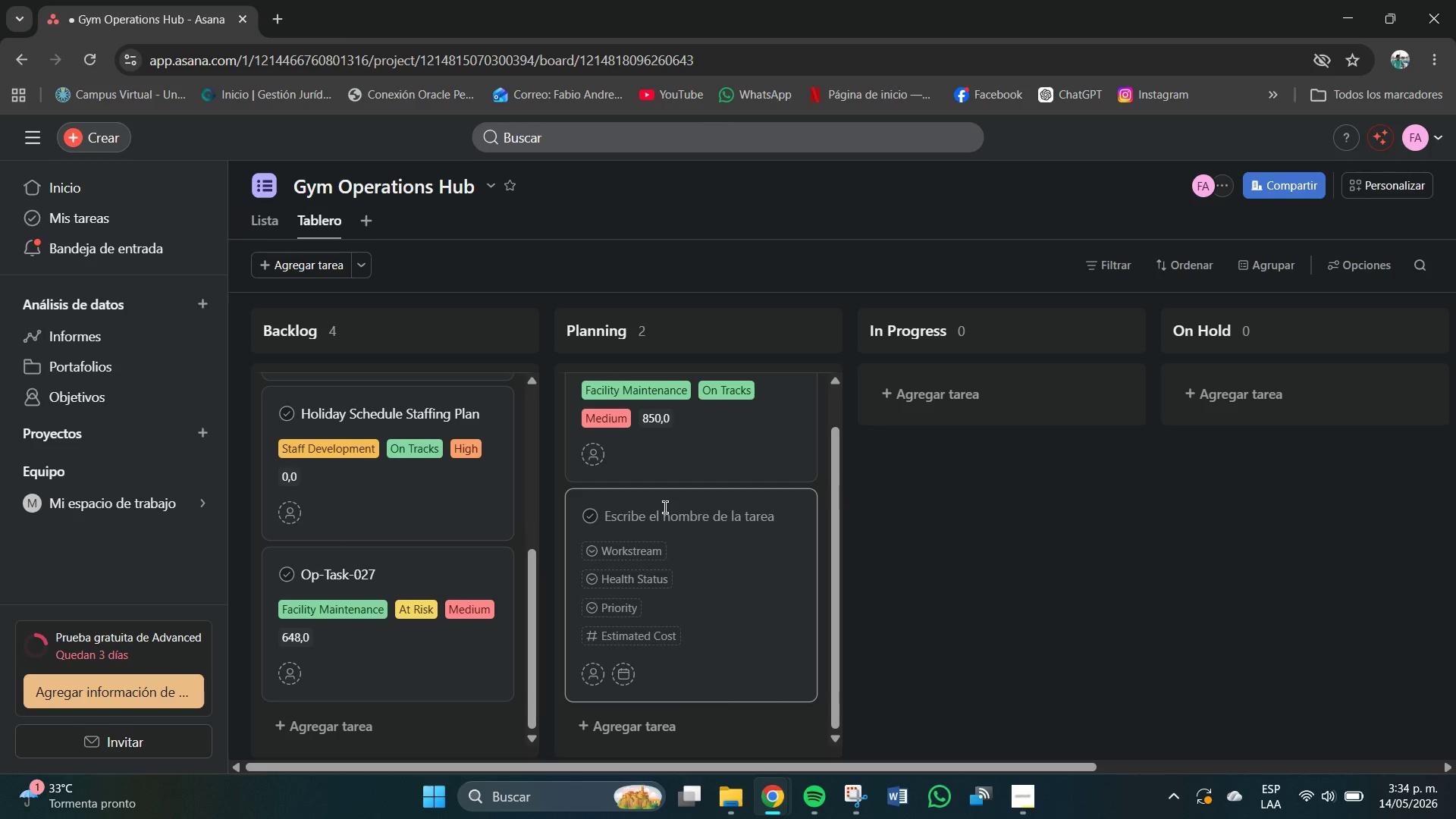 
type(Nwe)
key(Backspace)
key(Backspace)
type(ew Cliente)
 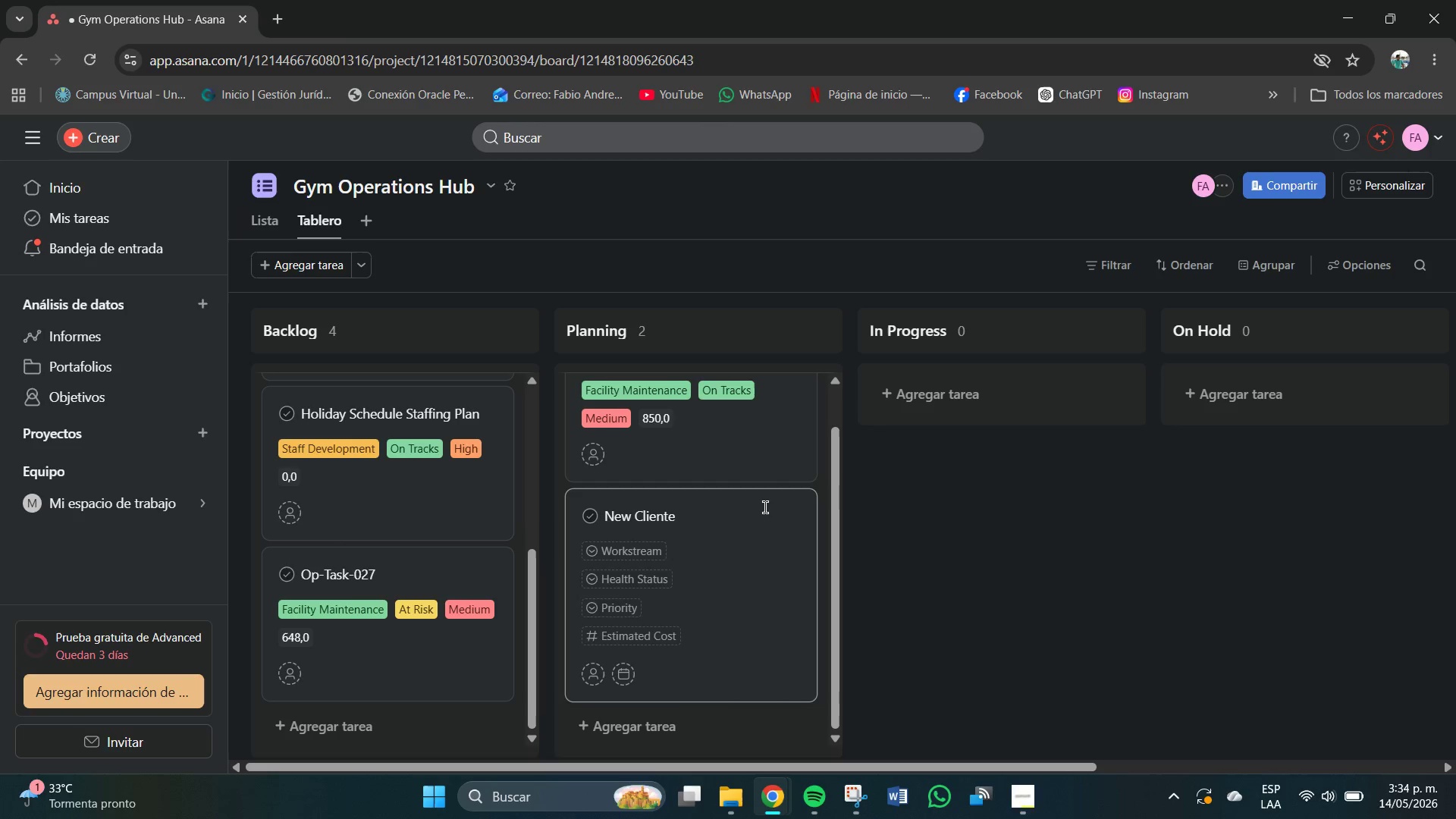 
key(Backspace)
key(Backspace)
type( Asse)
 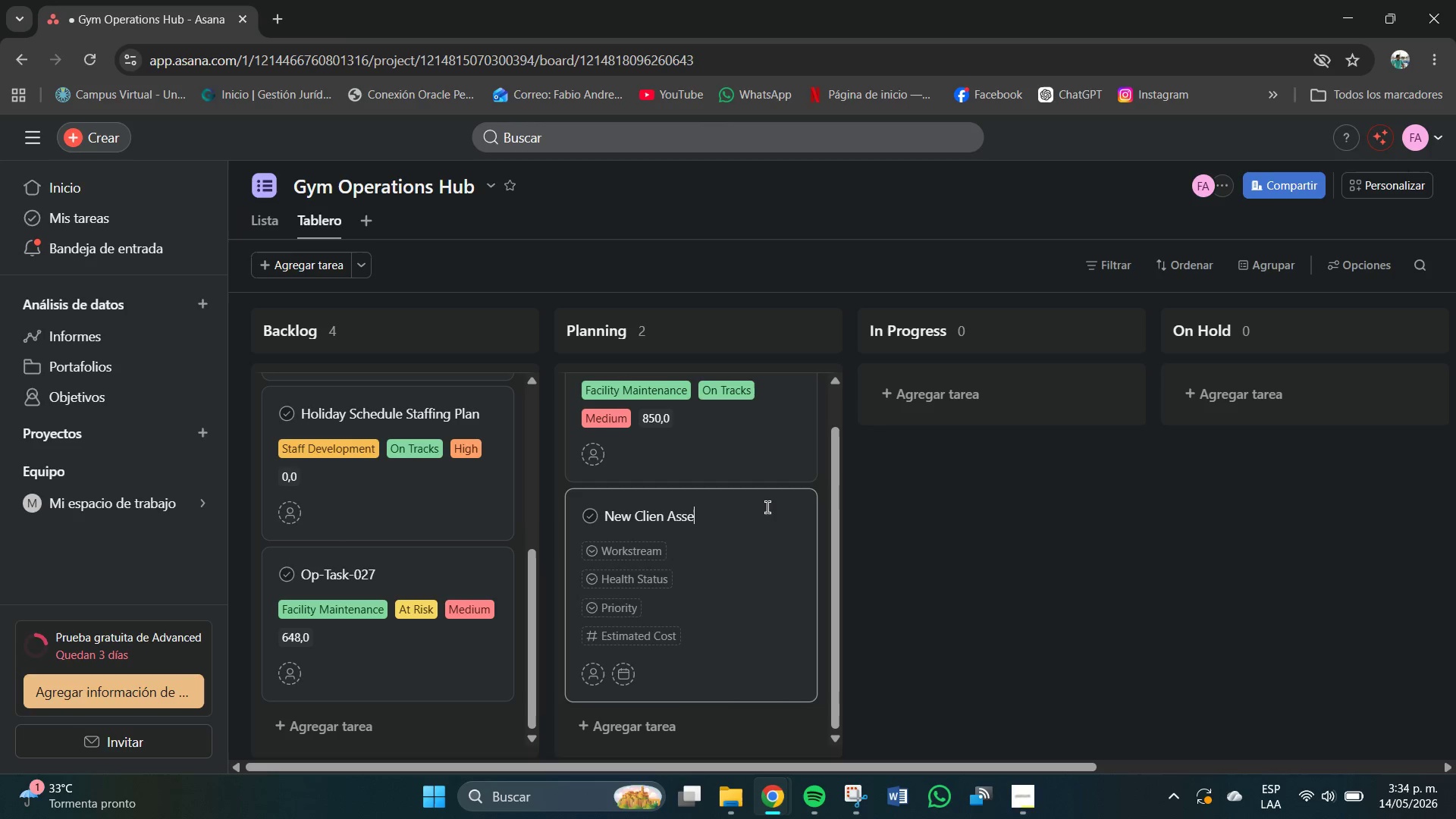 
type(ssment Proto)
 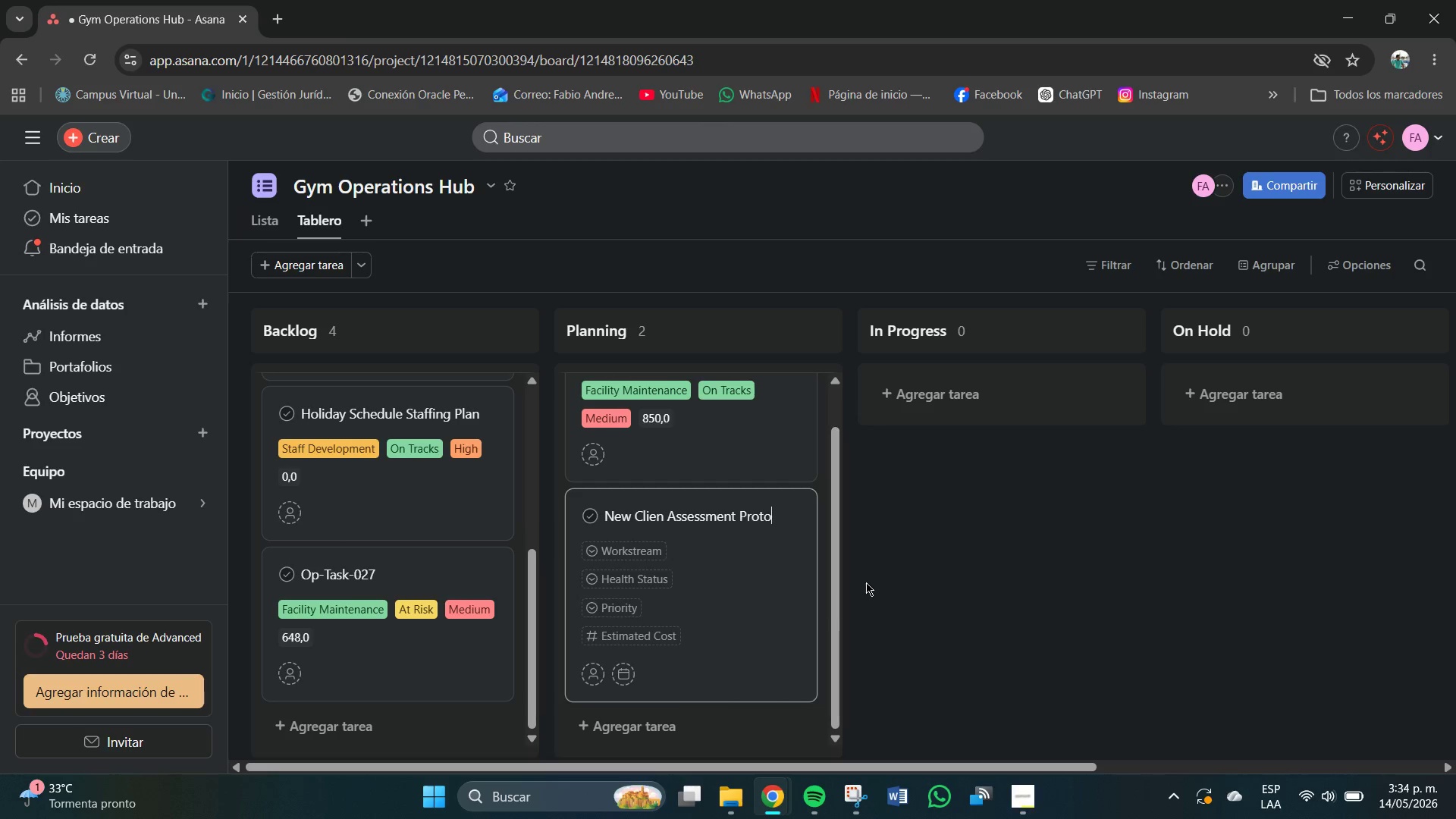 
key(Backspace)
key(Backspace)
type(tocol)
 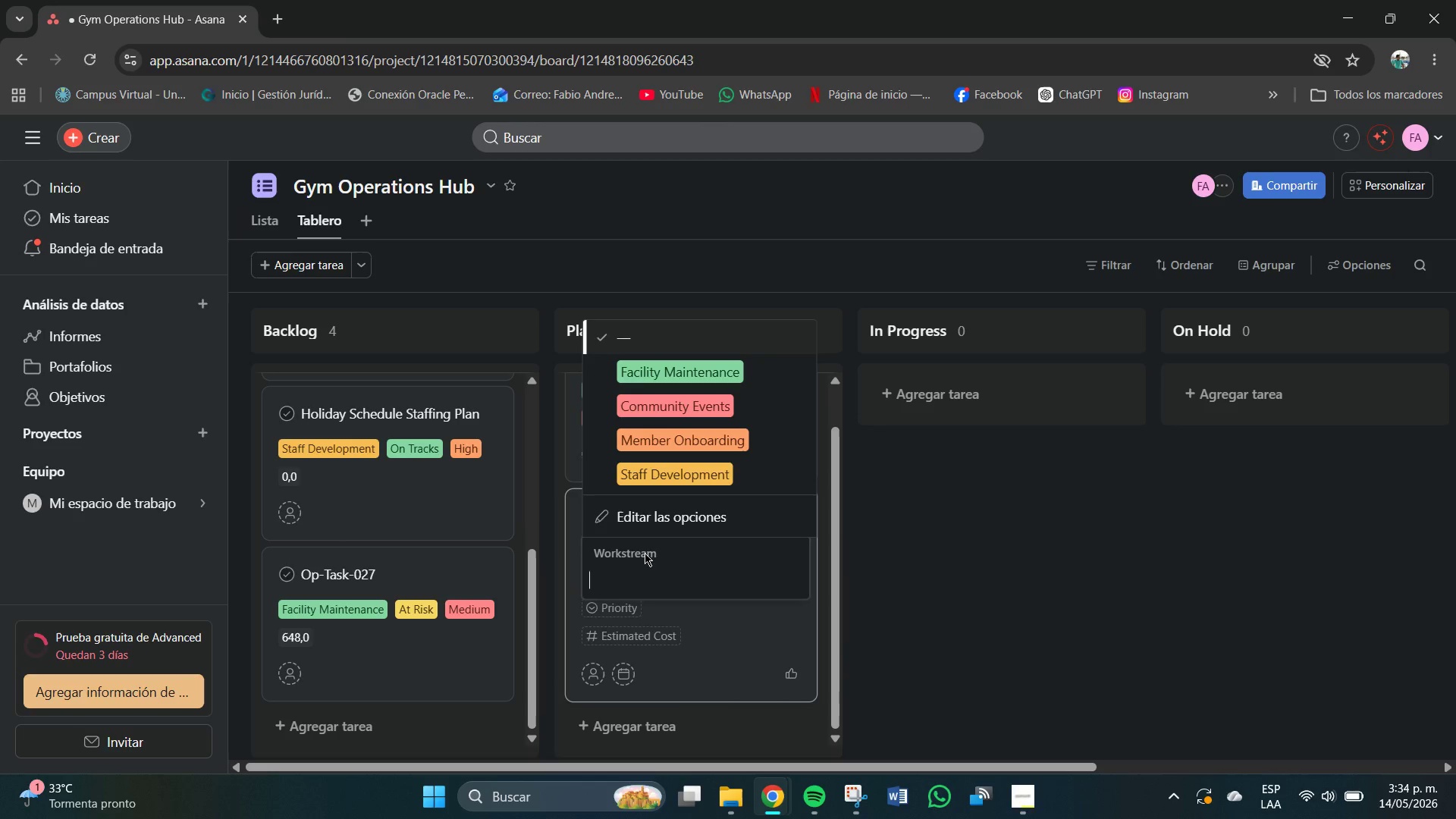 
left_click([681, 441])
 